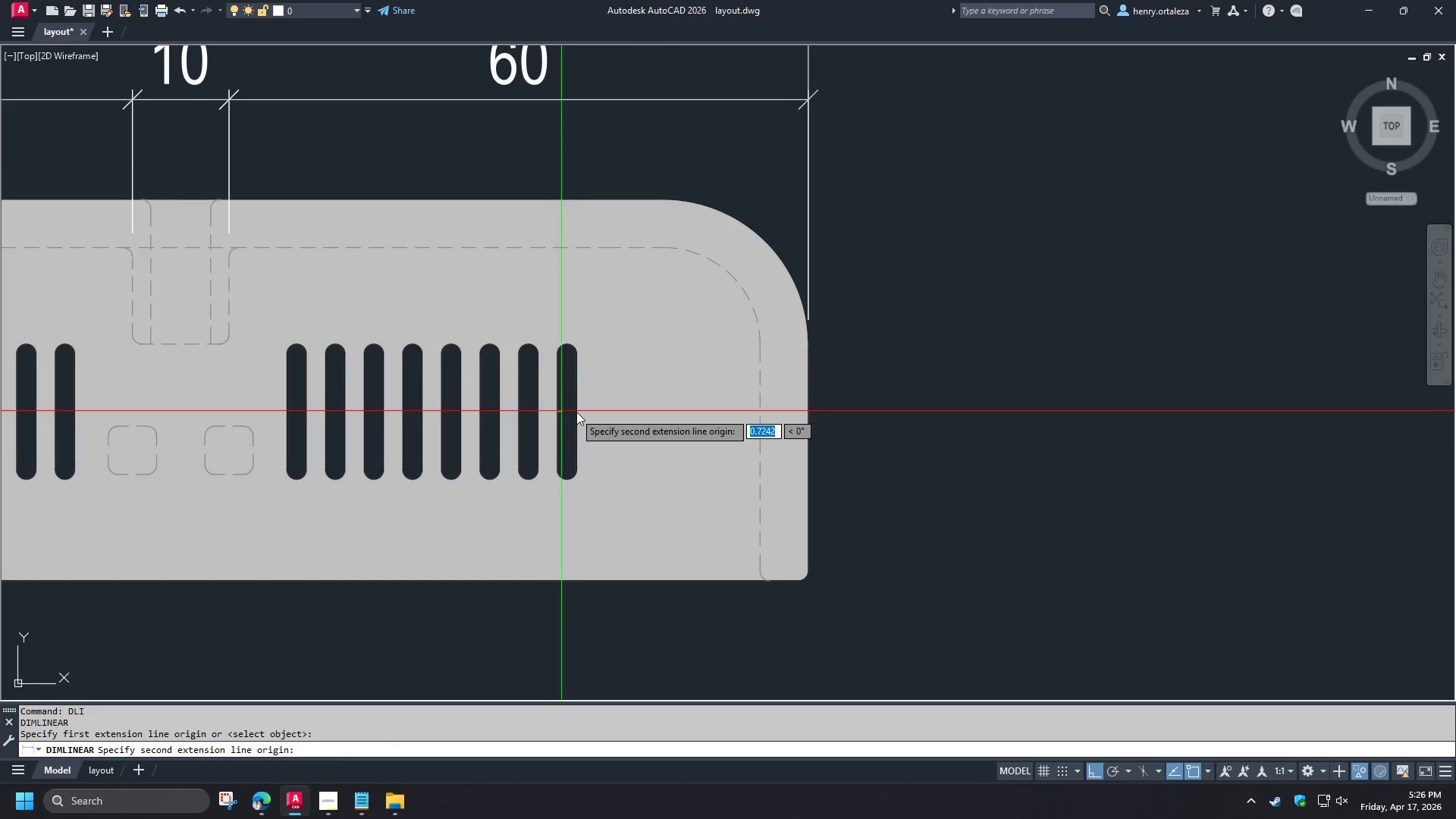 
double_click([577, 412])
 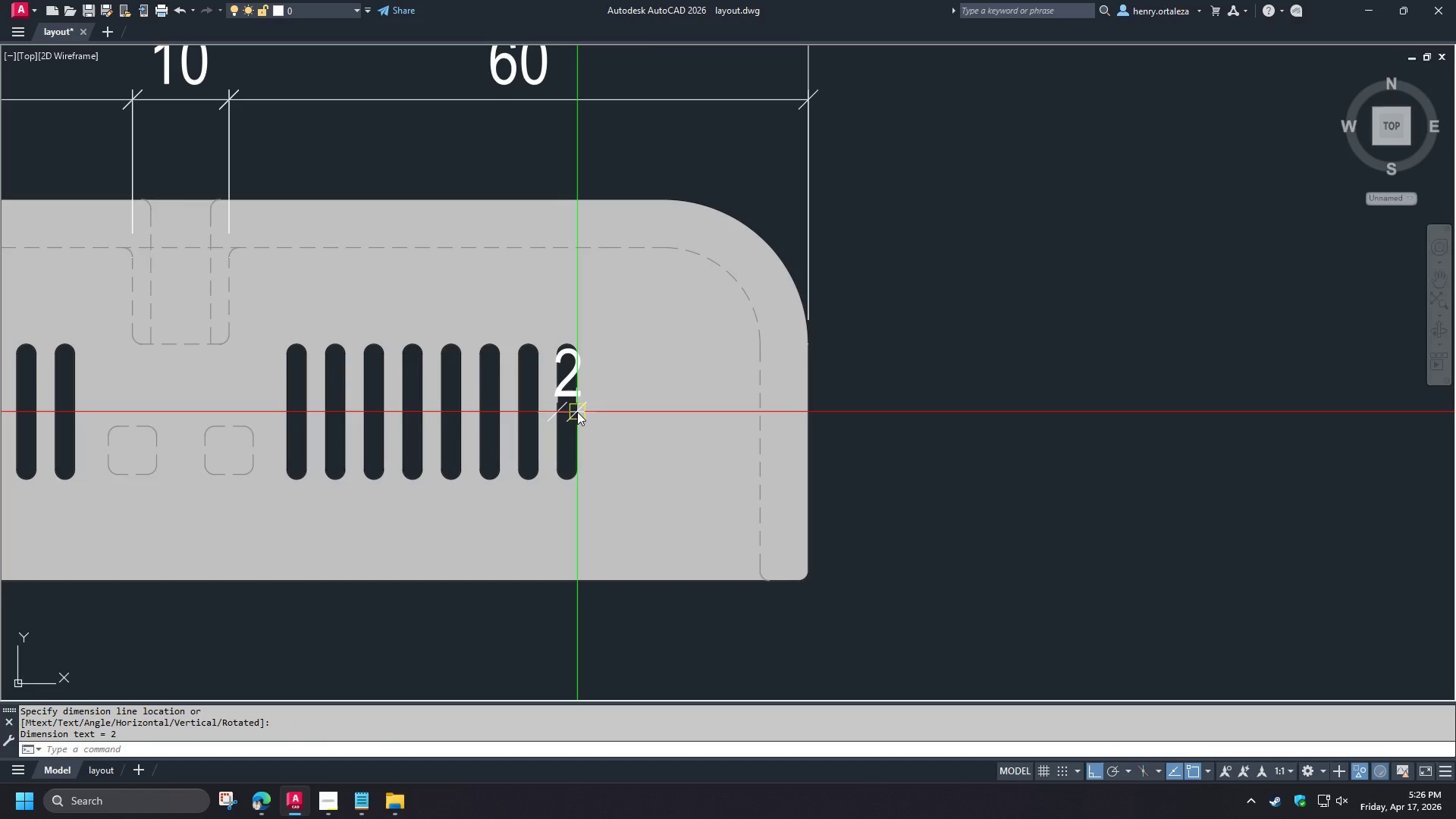 
left_click([577, 412])
 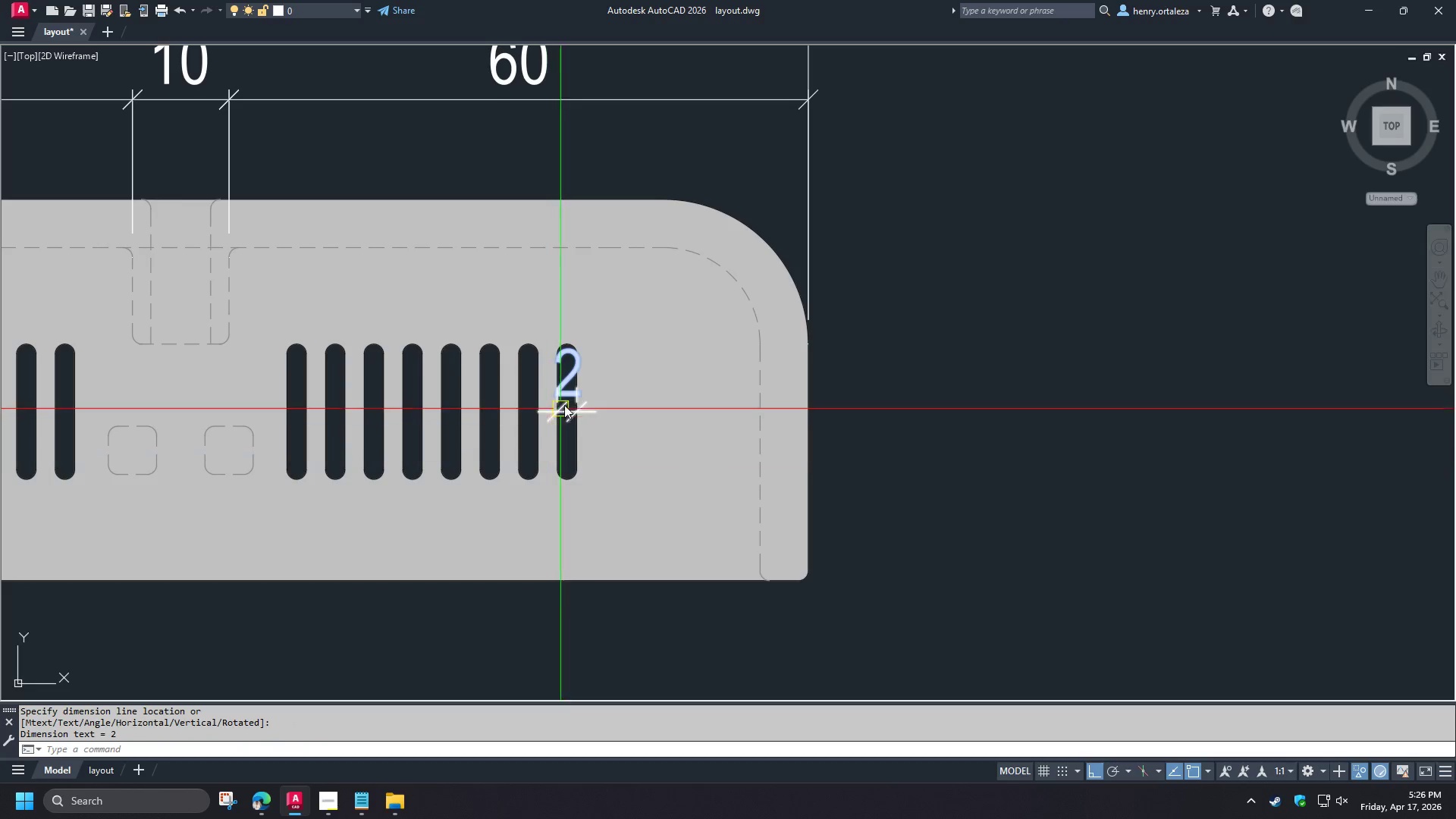 
left_click([569, 397])
 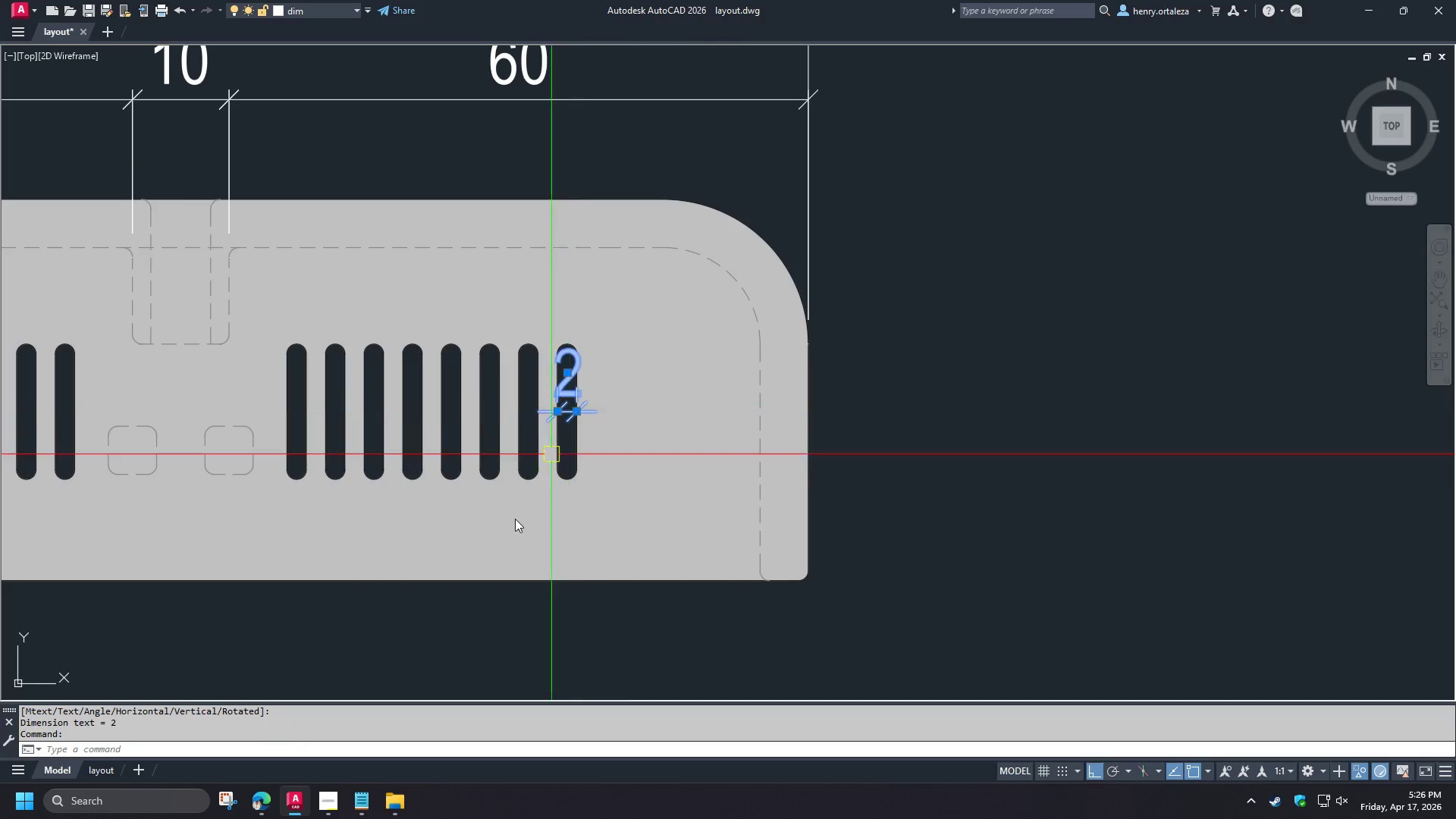 
key(Escape)
 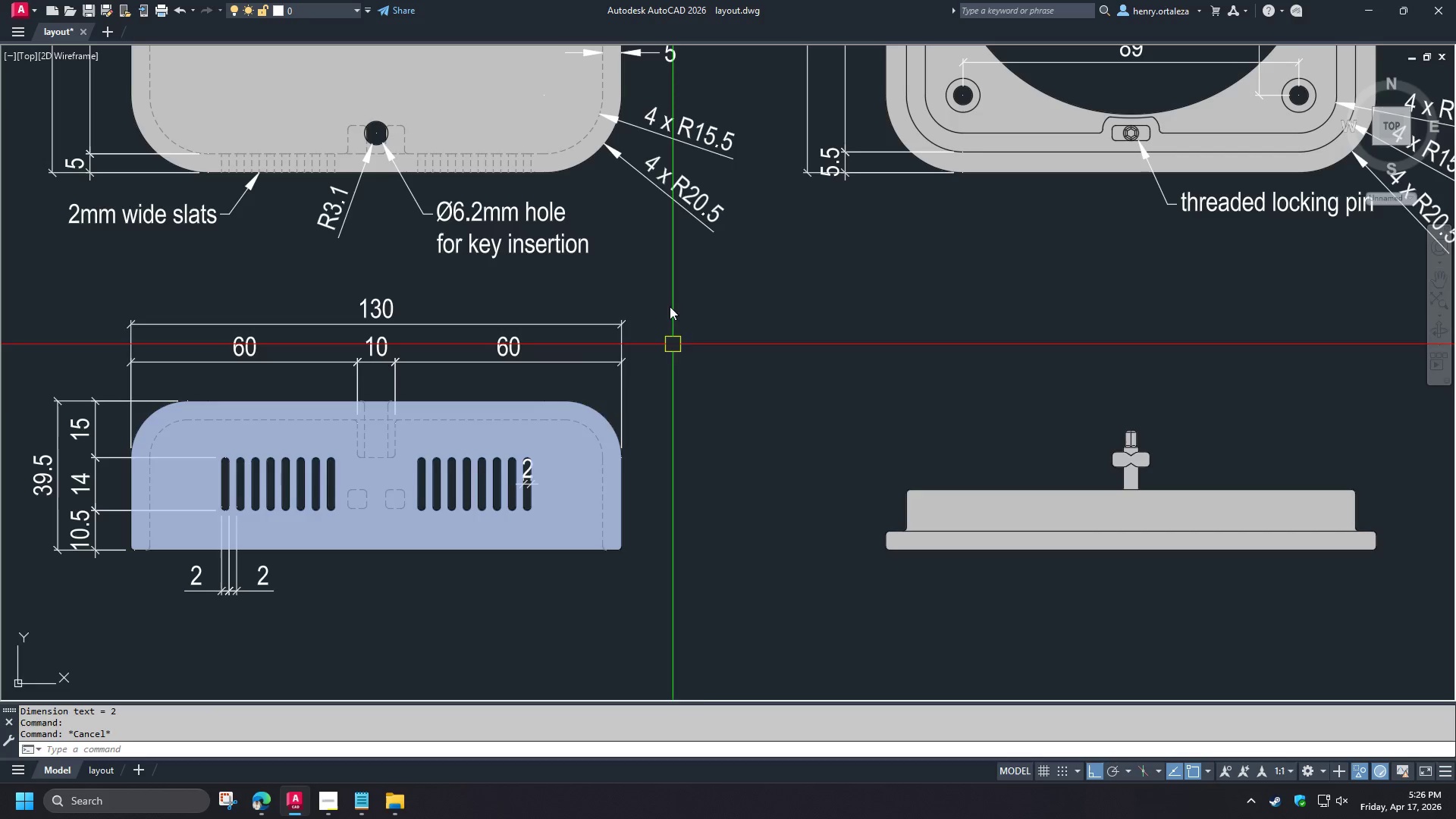 
scroll: coordinate [500, 531], scroll_direction: down, amount: 3.0
 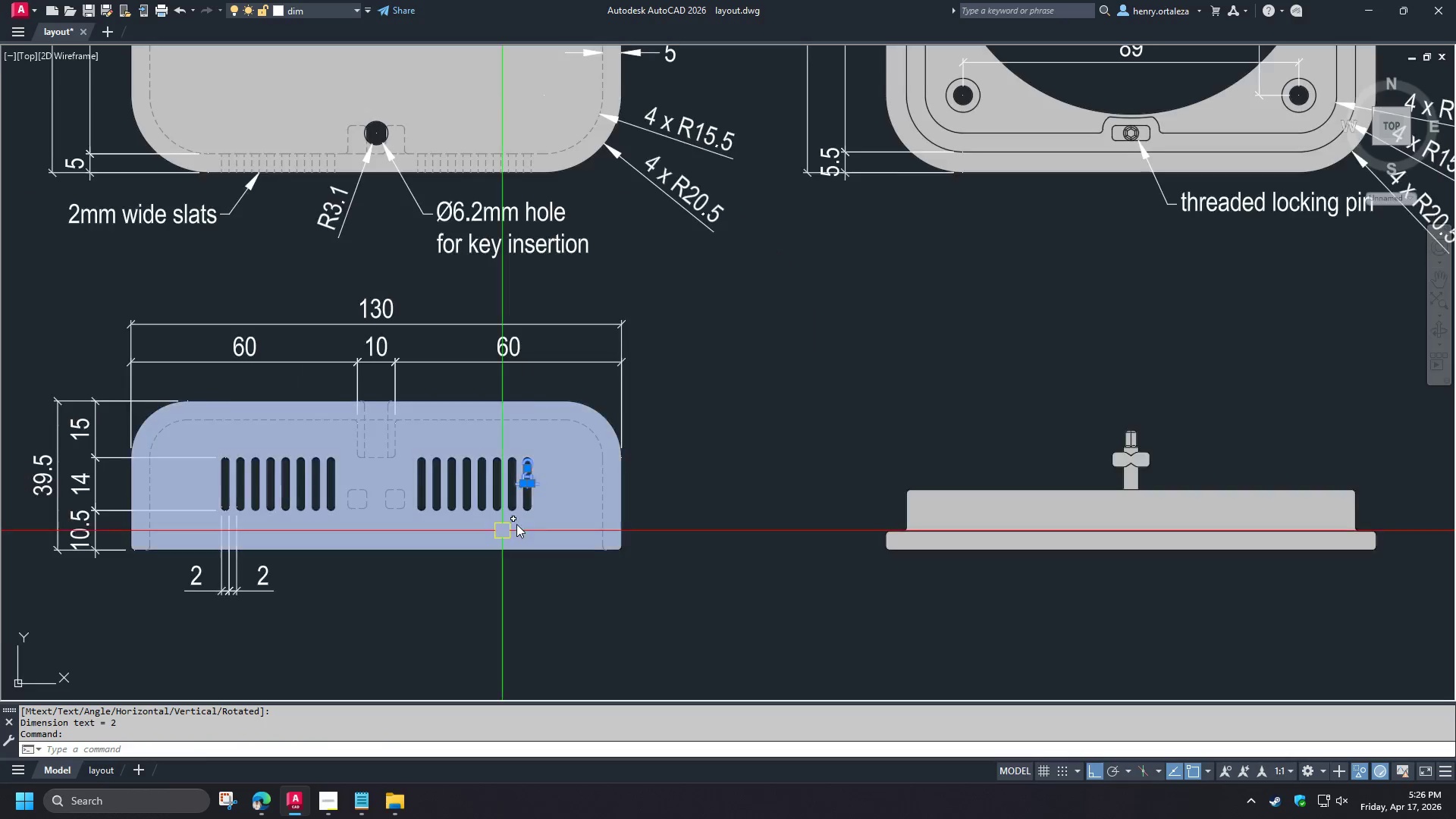 
type(ma )
 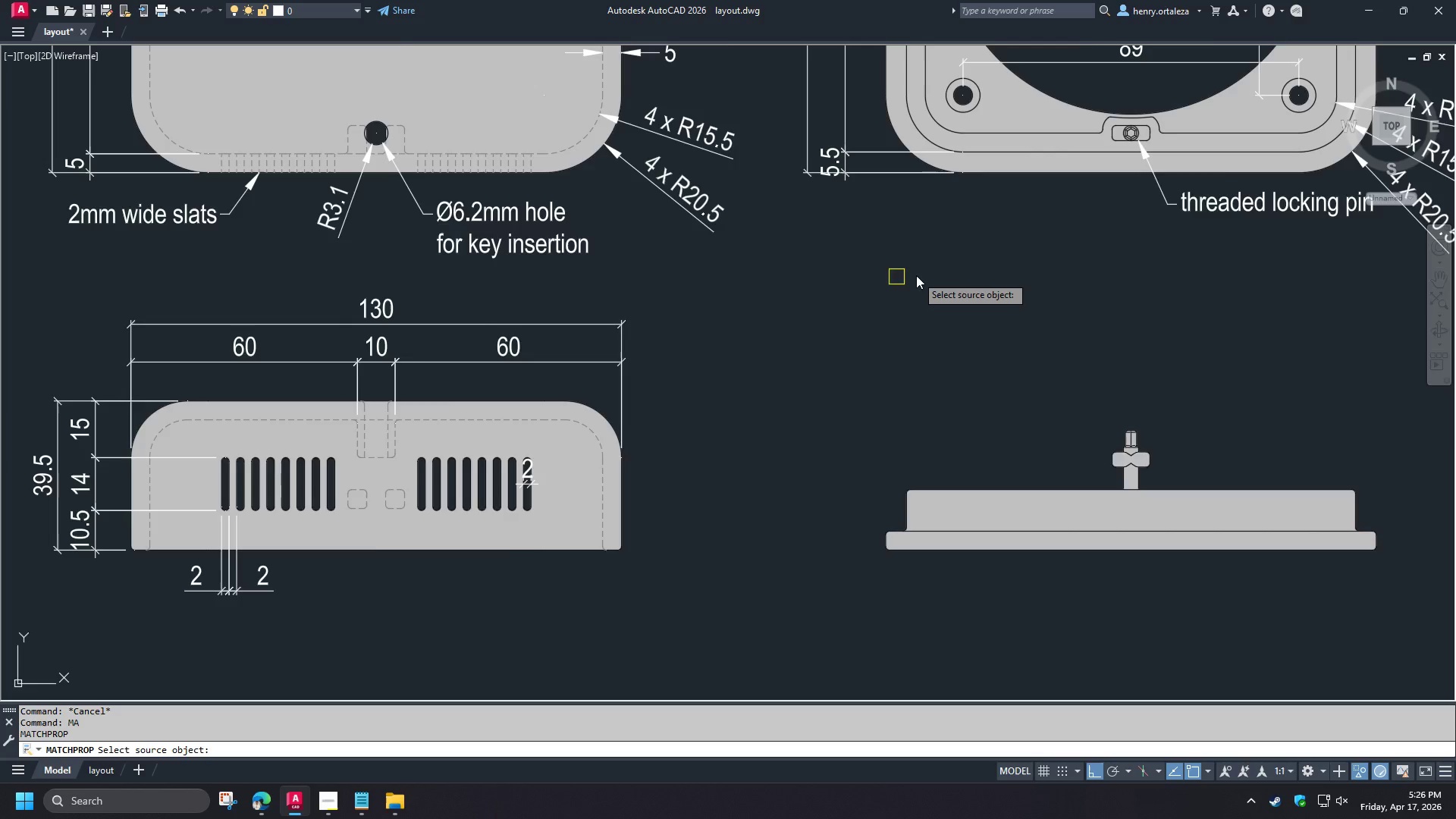 
scroll: coordinate [911, 285], scroll_direction: down, amount: 2.0
 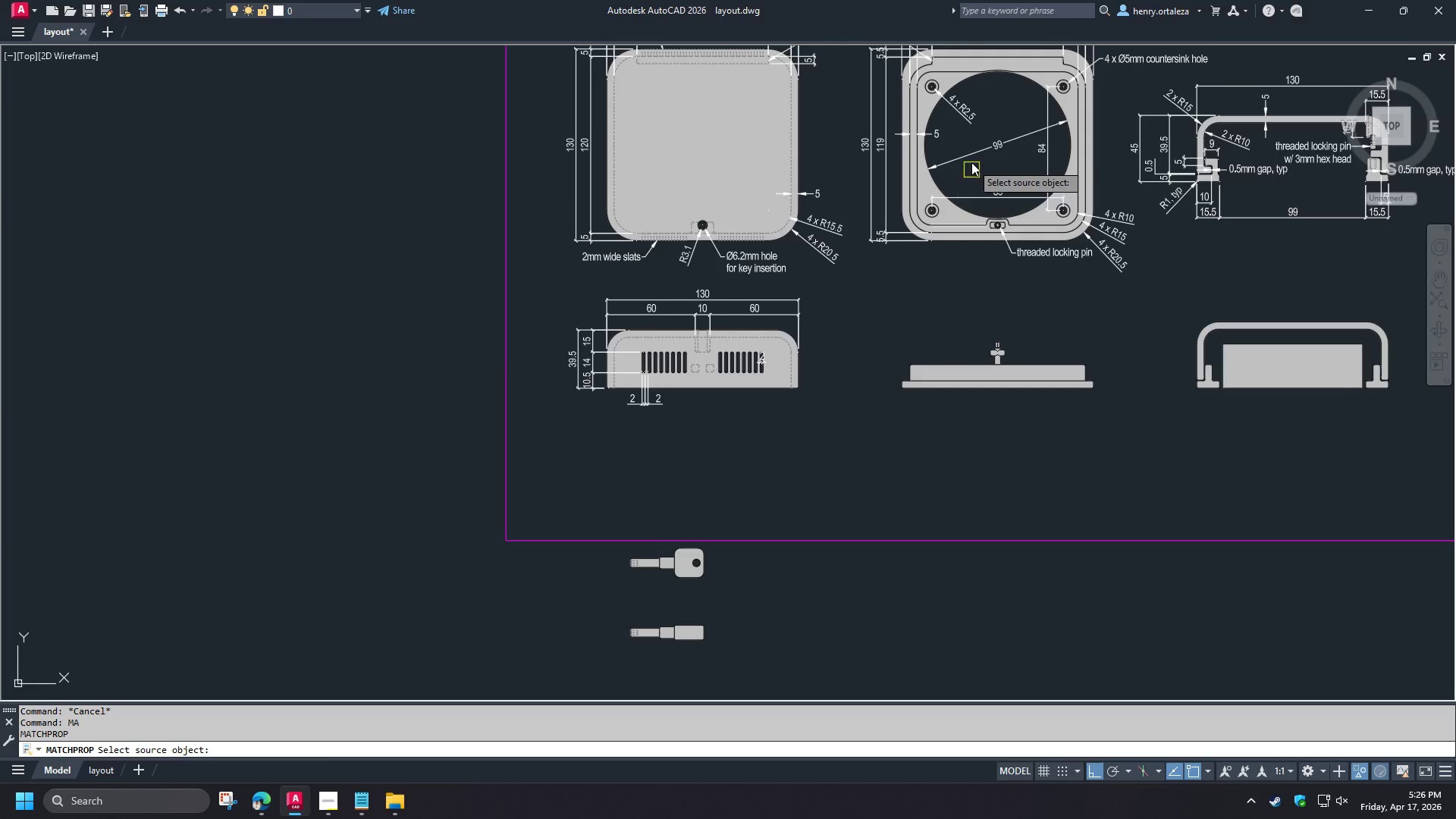 
left_click([971, 156])
 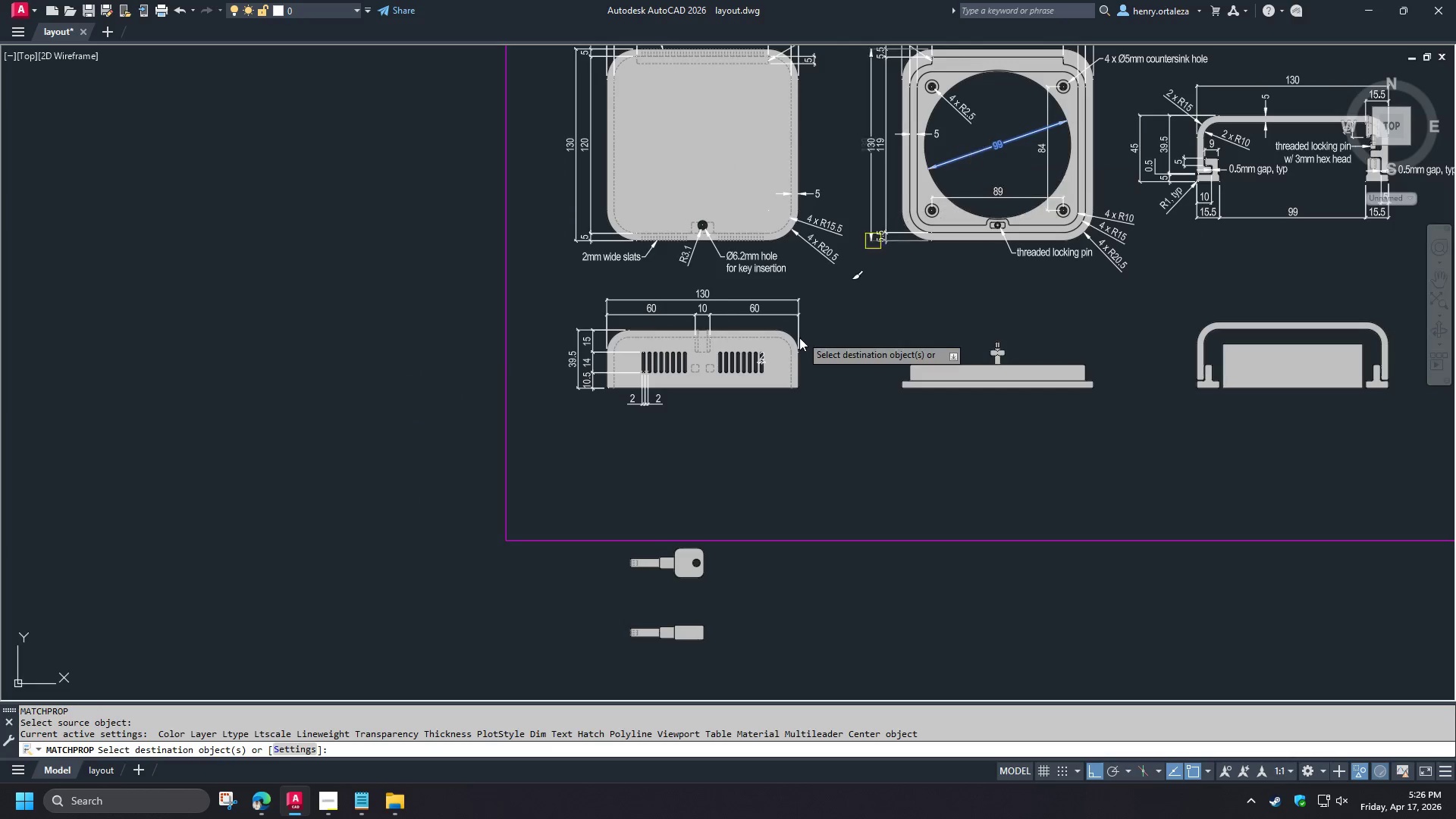 
scroll: coordinate [796, 340], scroll_direction: up, amount: 3.0
 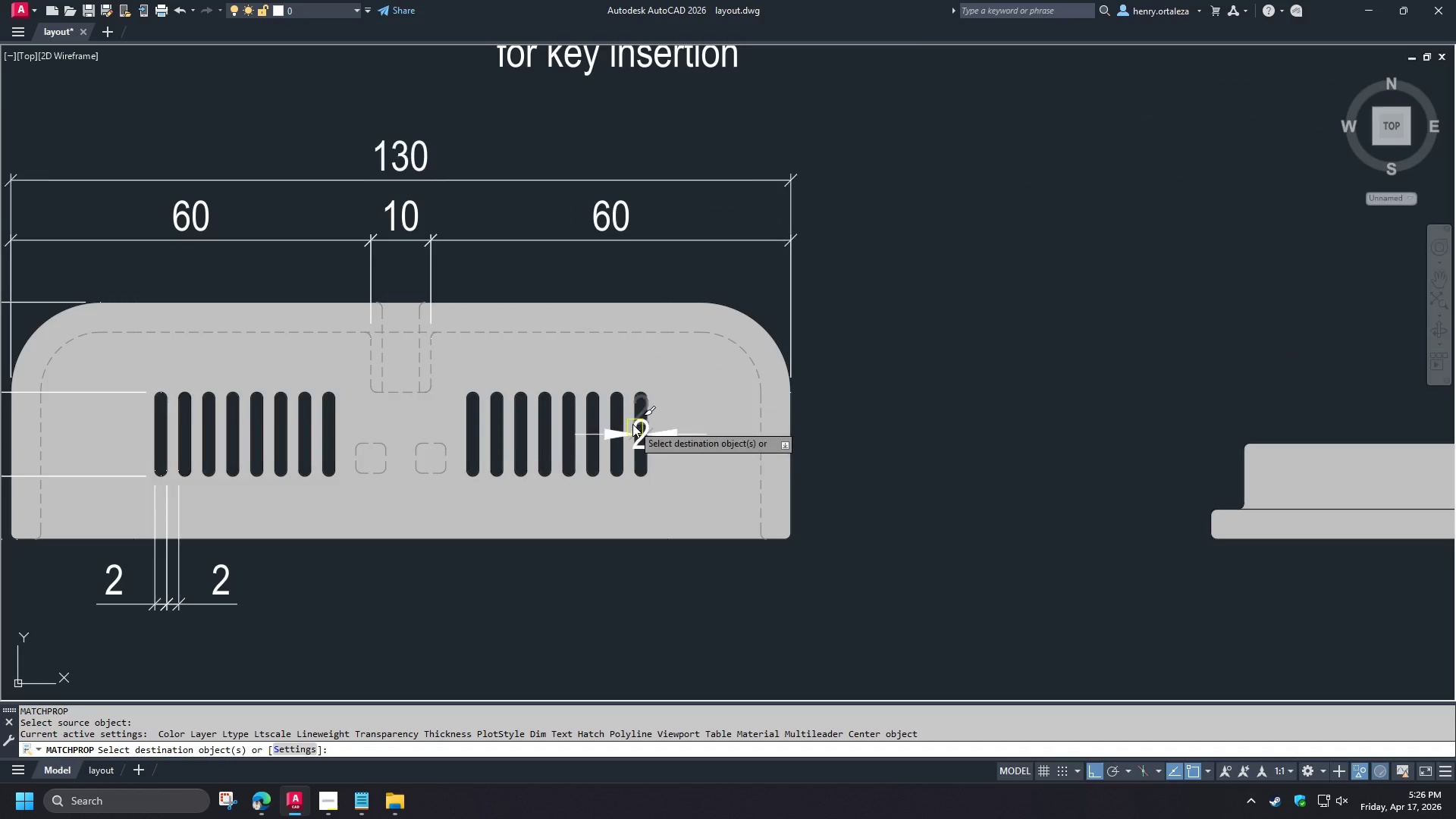 
left_click([632, 424])
 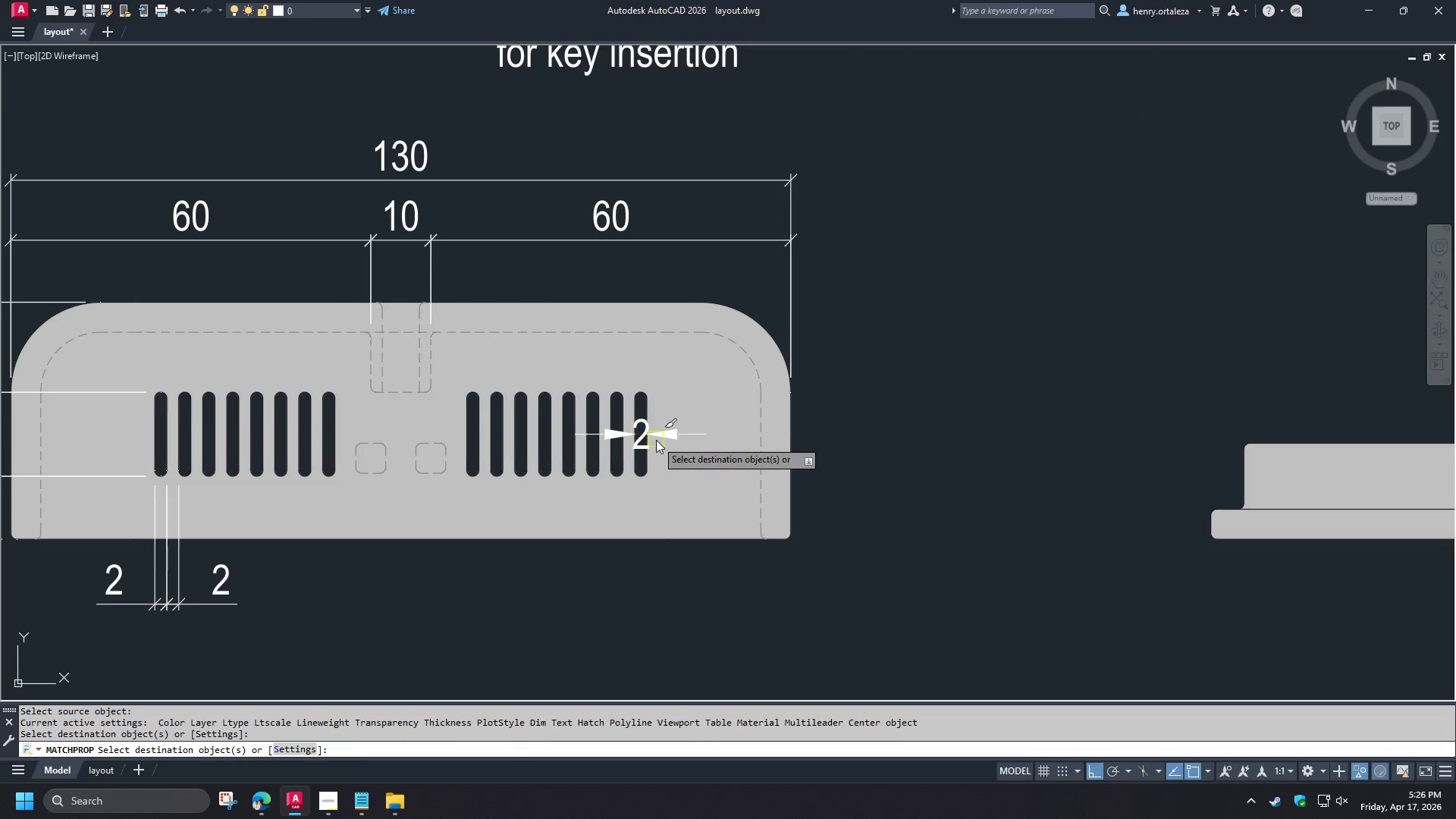 
key(Space)
 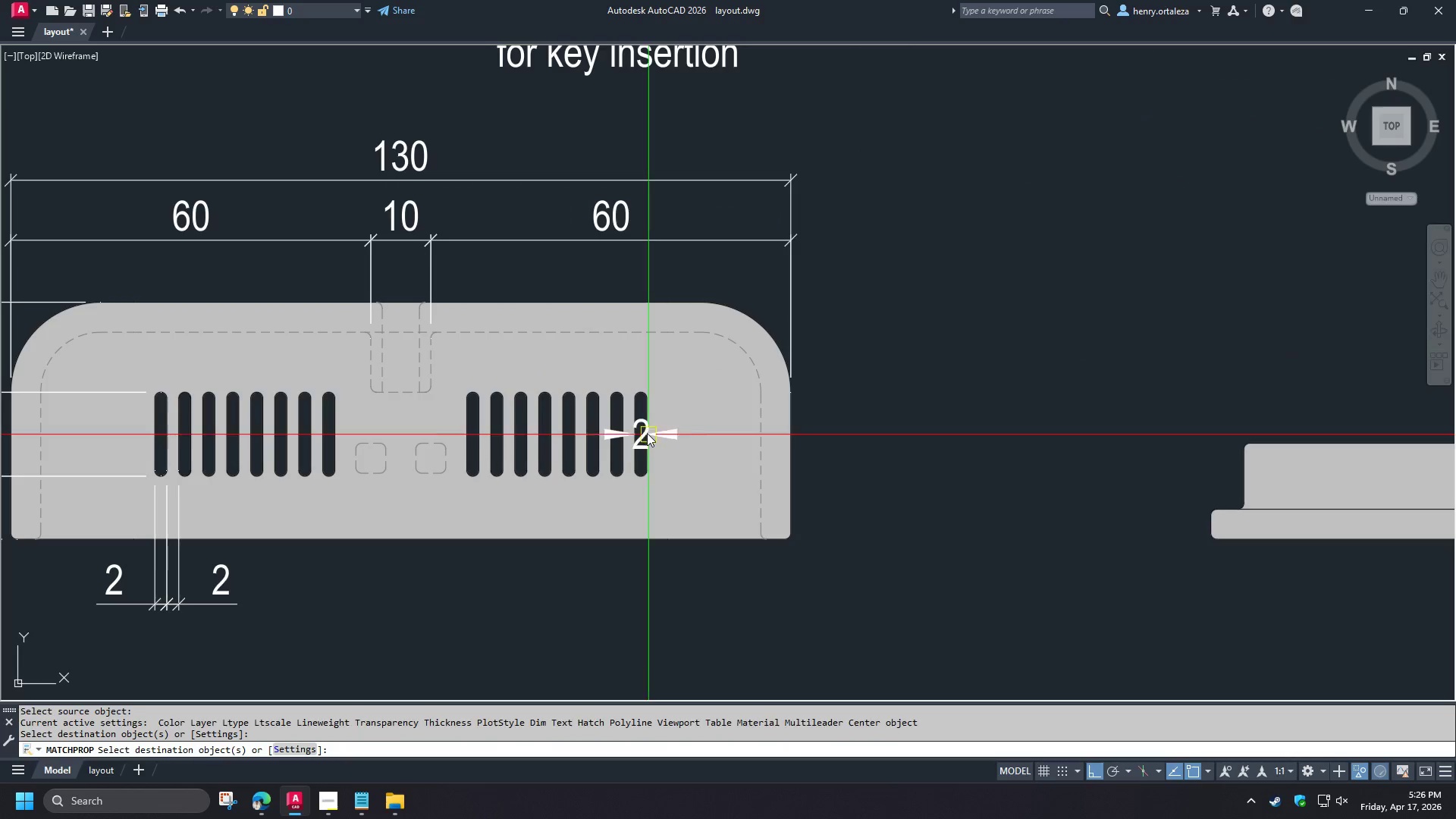 
left_click([647, 433])
 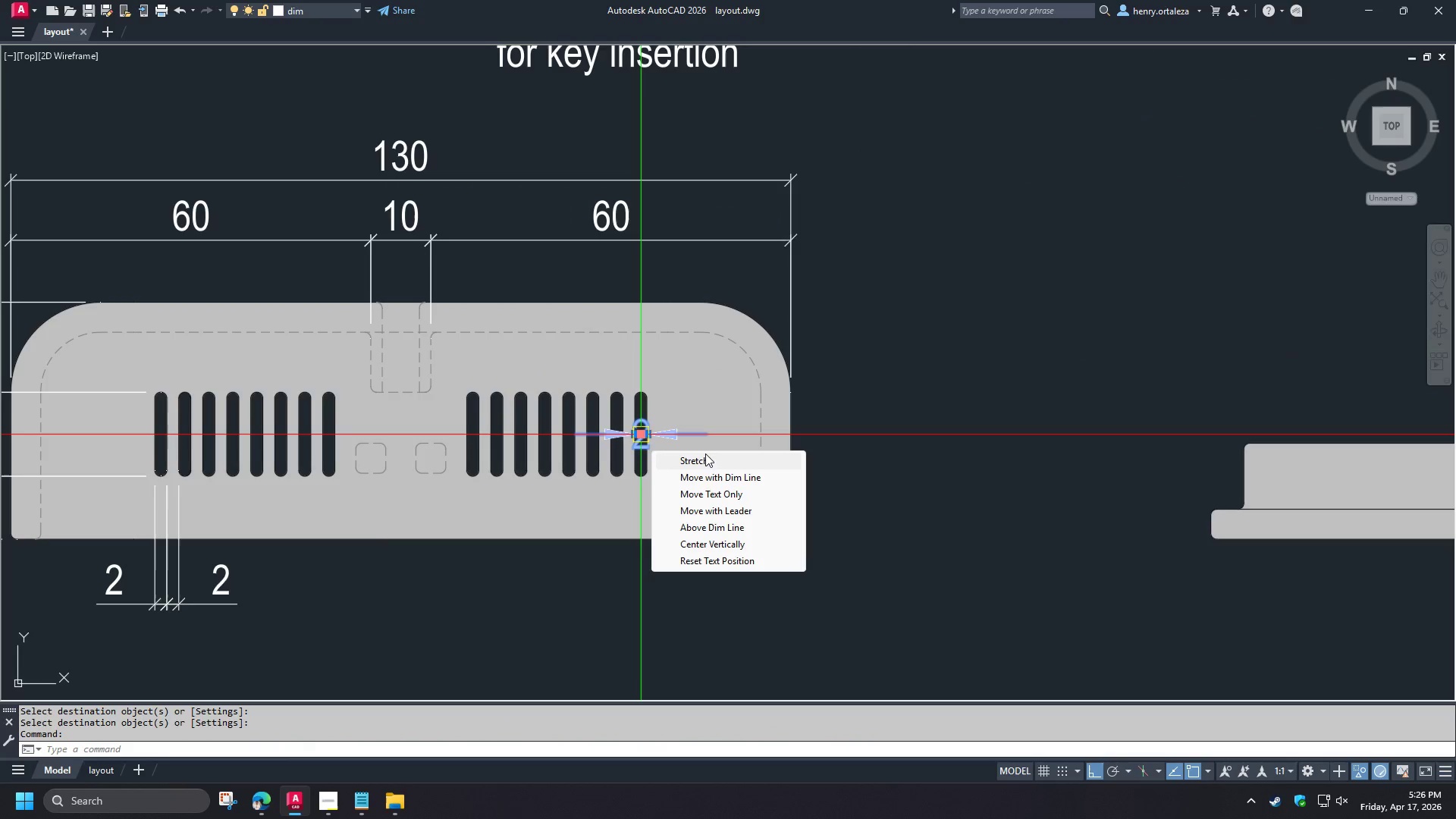 
left_click([641, 434])
 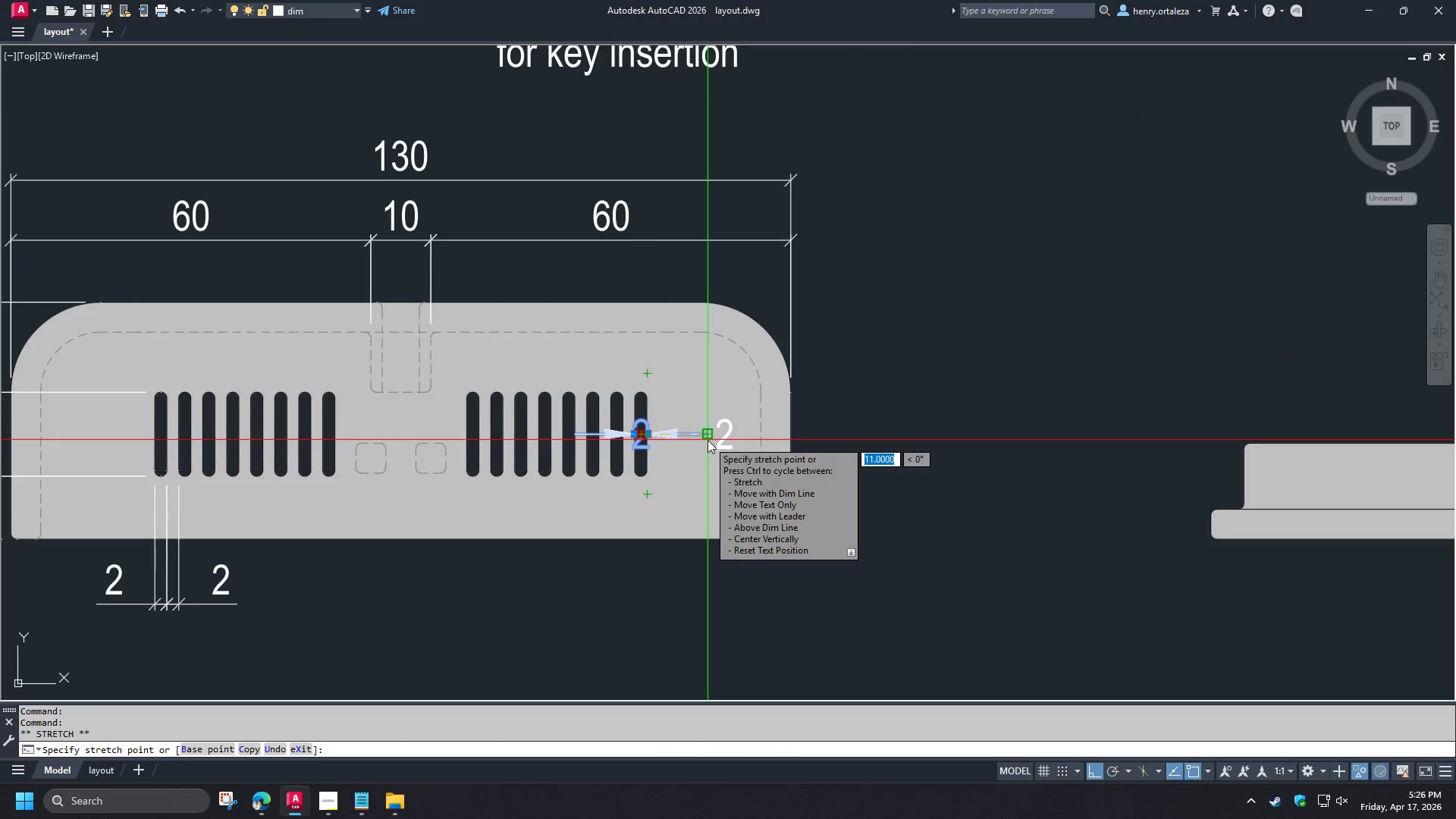 
left_click([708, 440])
 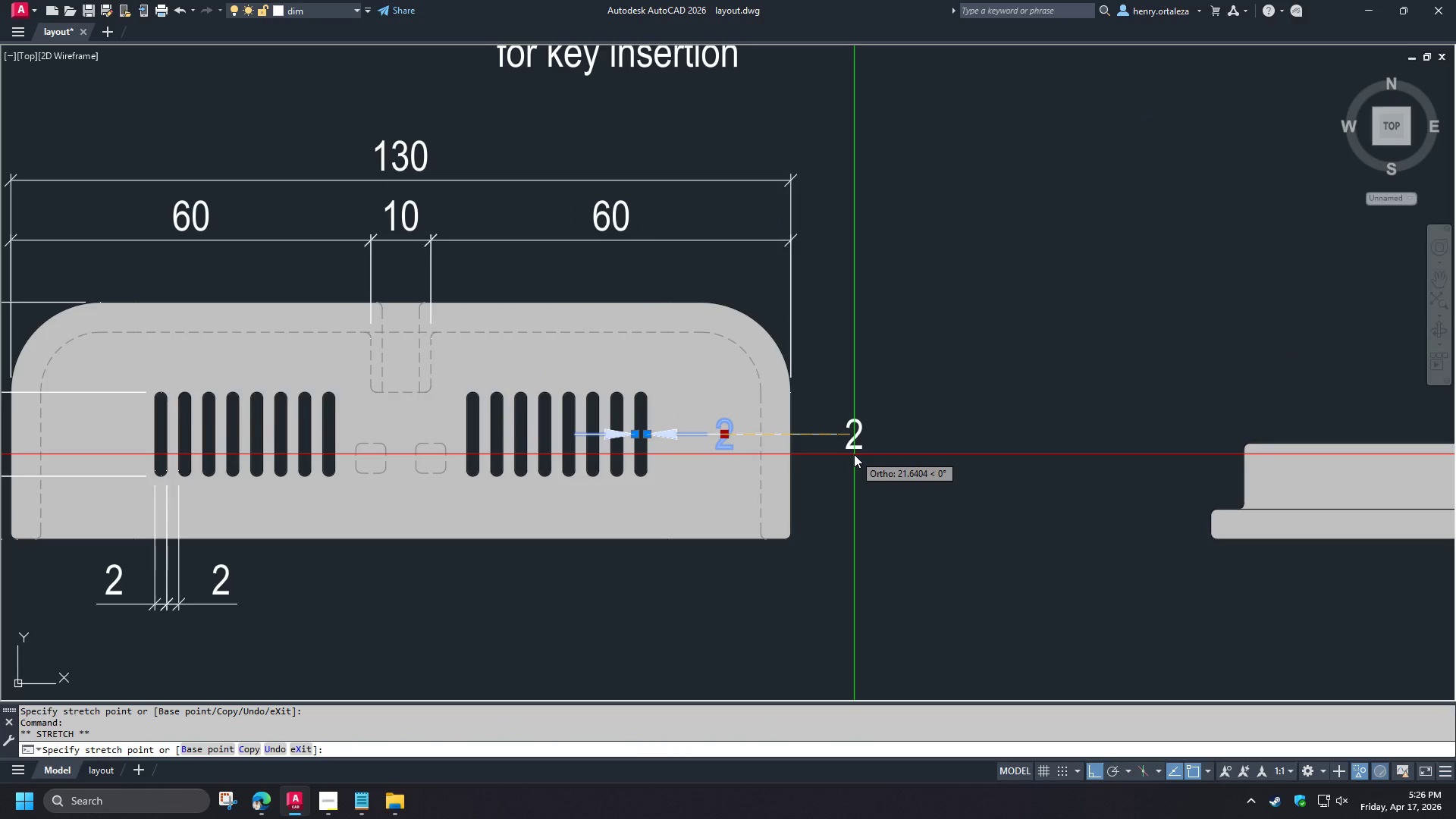 
left_click([841, 453])
 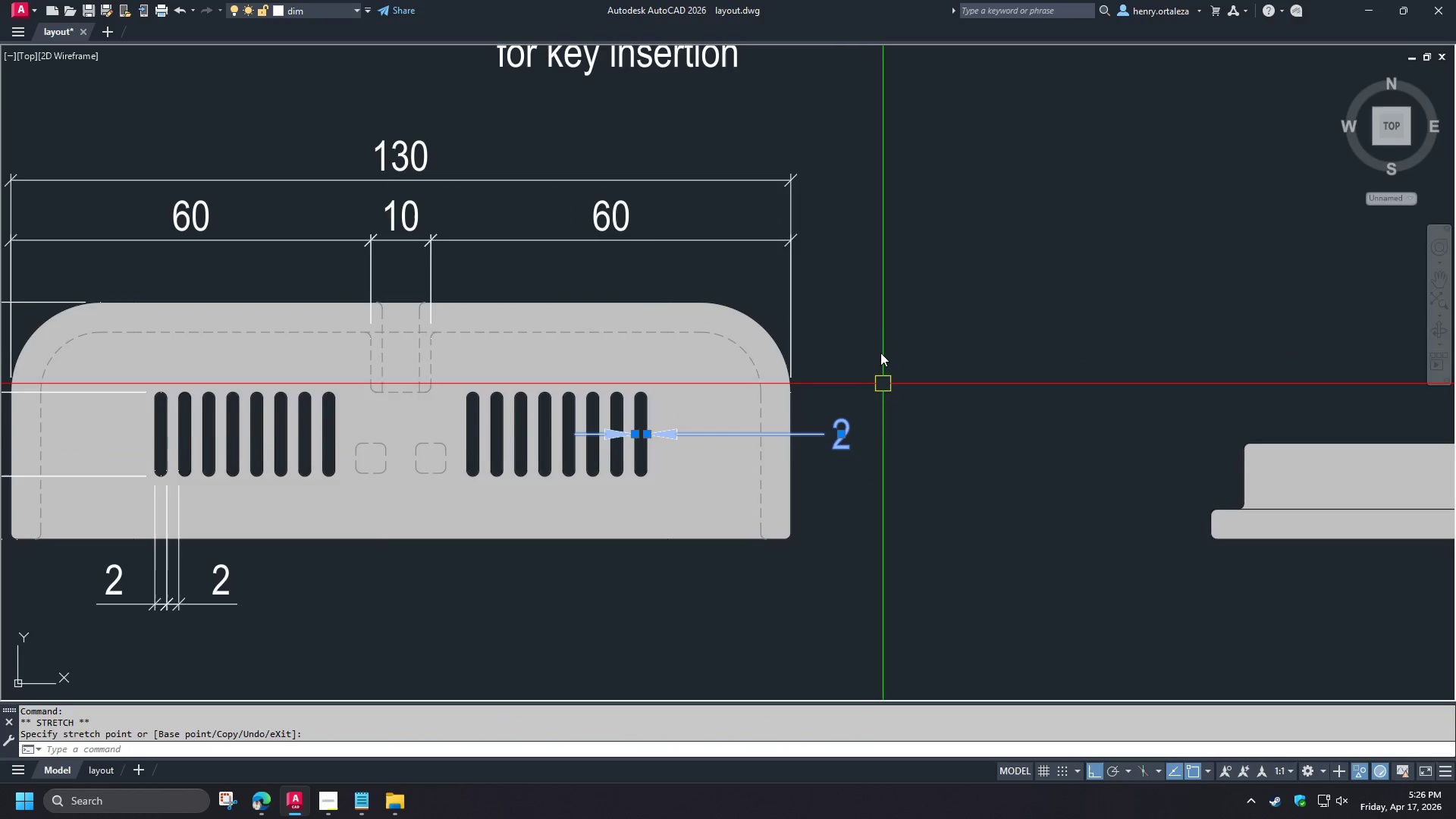 
key(Escape)
type(re )
 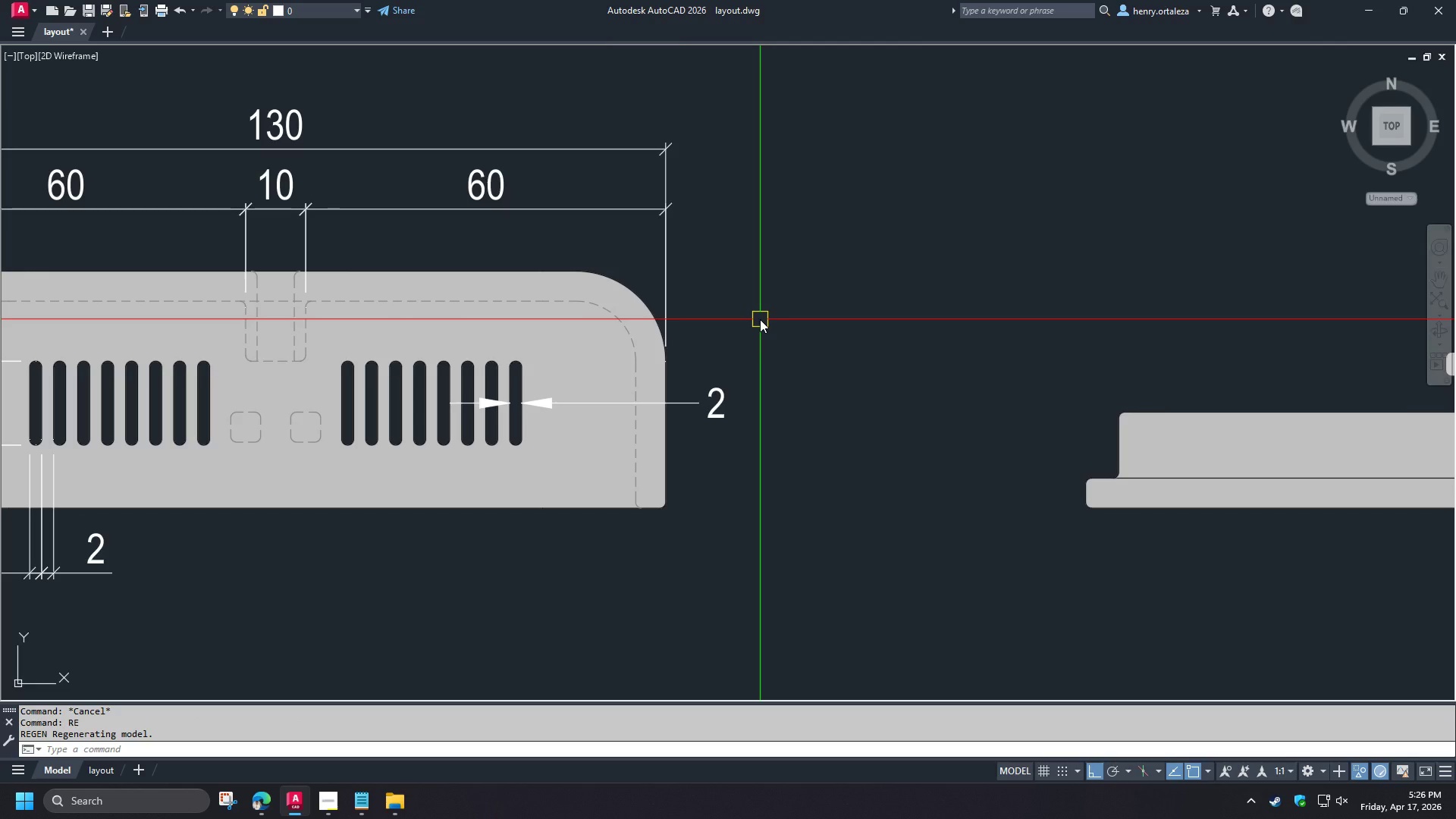 
scroll: coordinate [760, 319], scroll_direction: down, amount: 1.0
 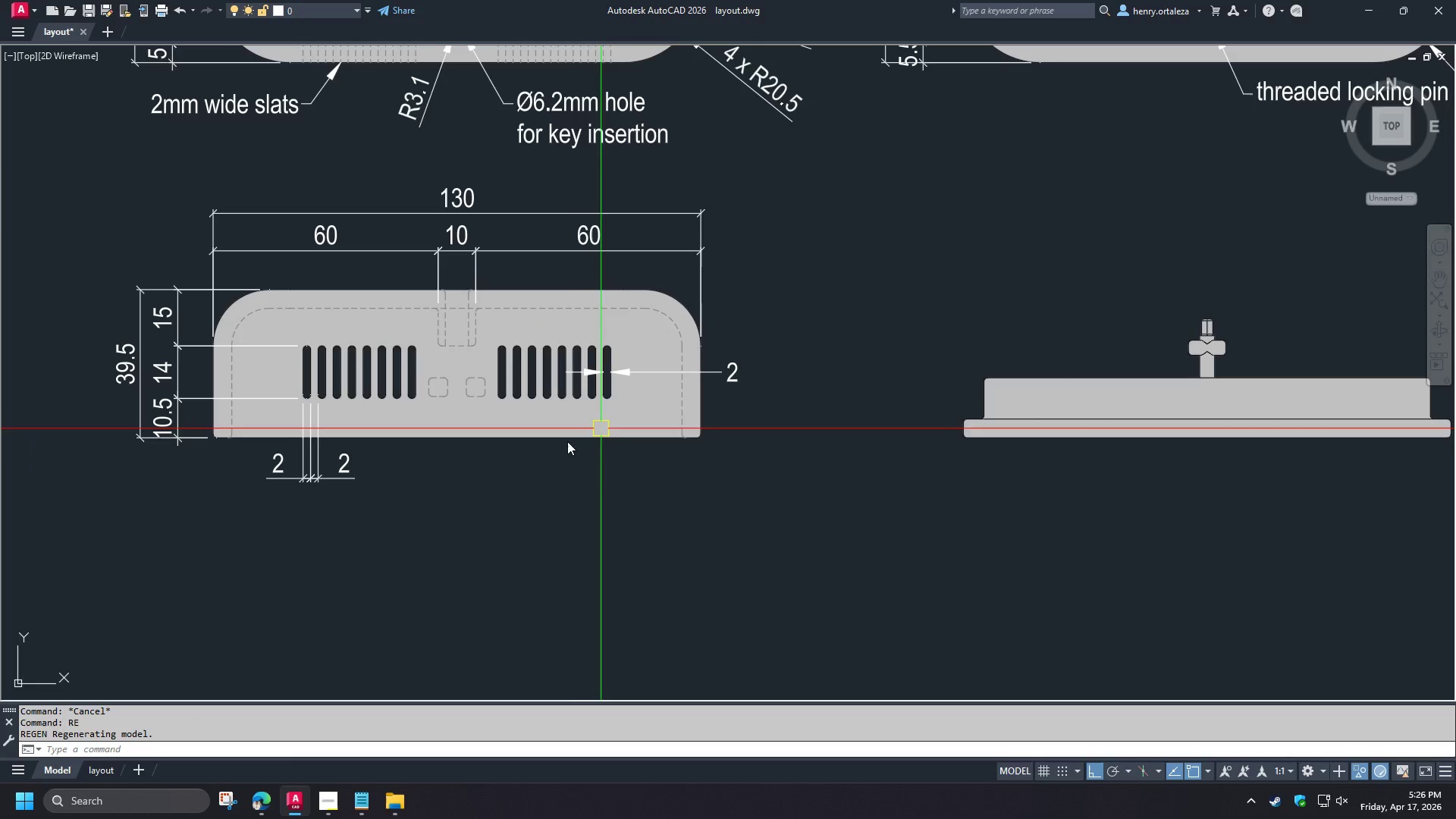 
scroll: coordinate [555, 453], scroll_direction: up, amount: 1.0
 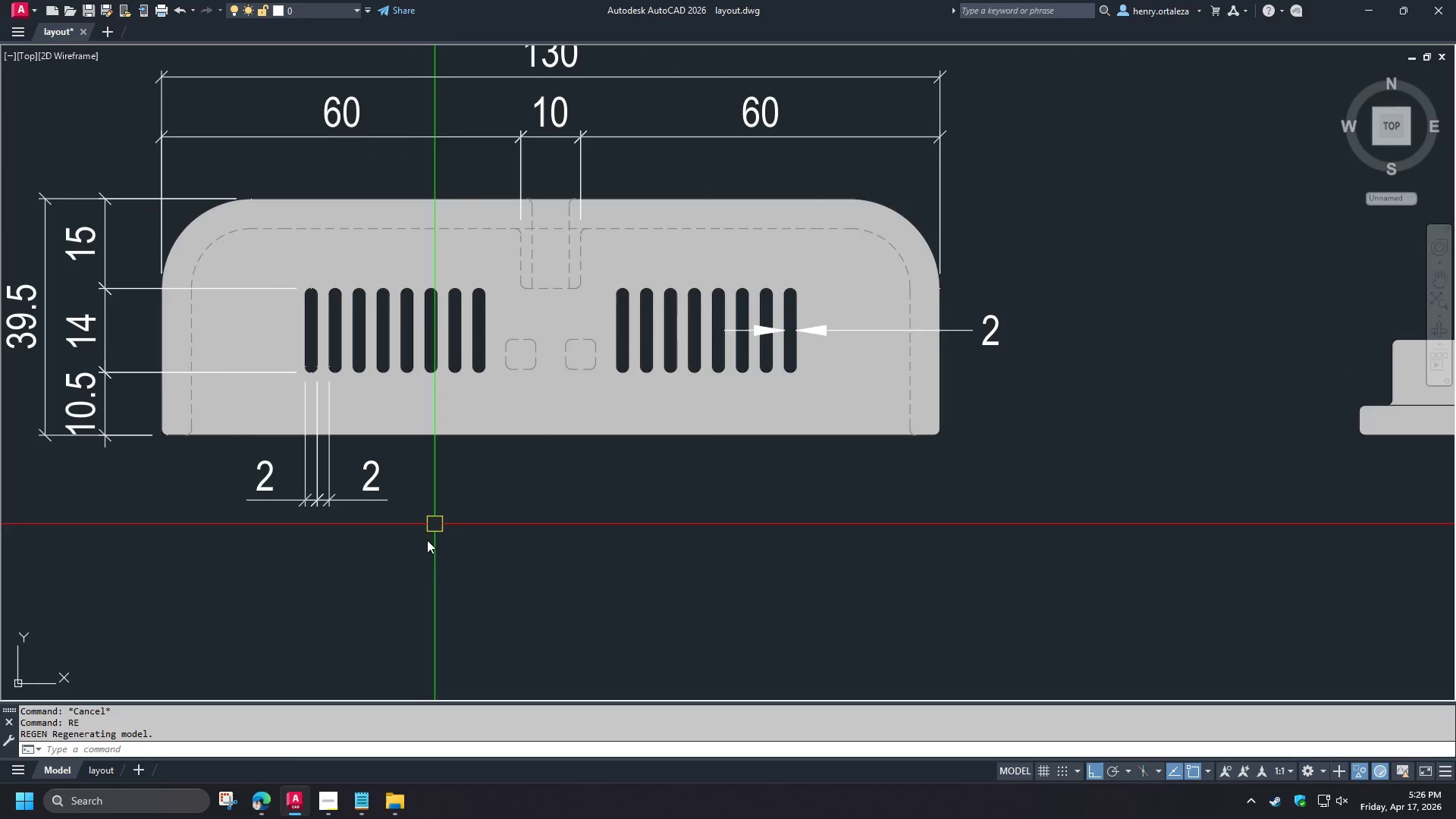 
left_click_drag(start_coordinate=[405, 541], to_coordinate=[400, 538])
 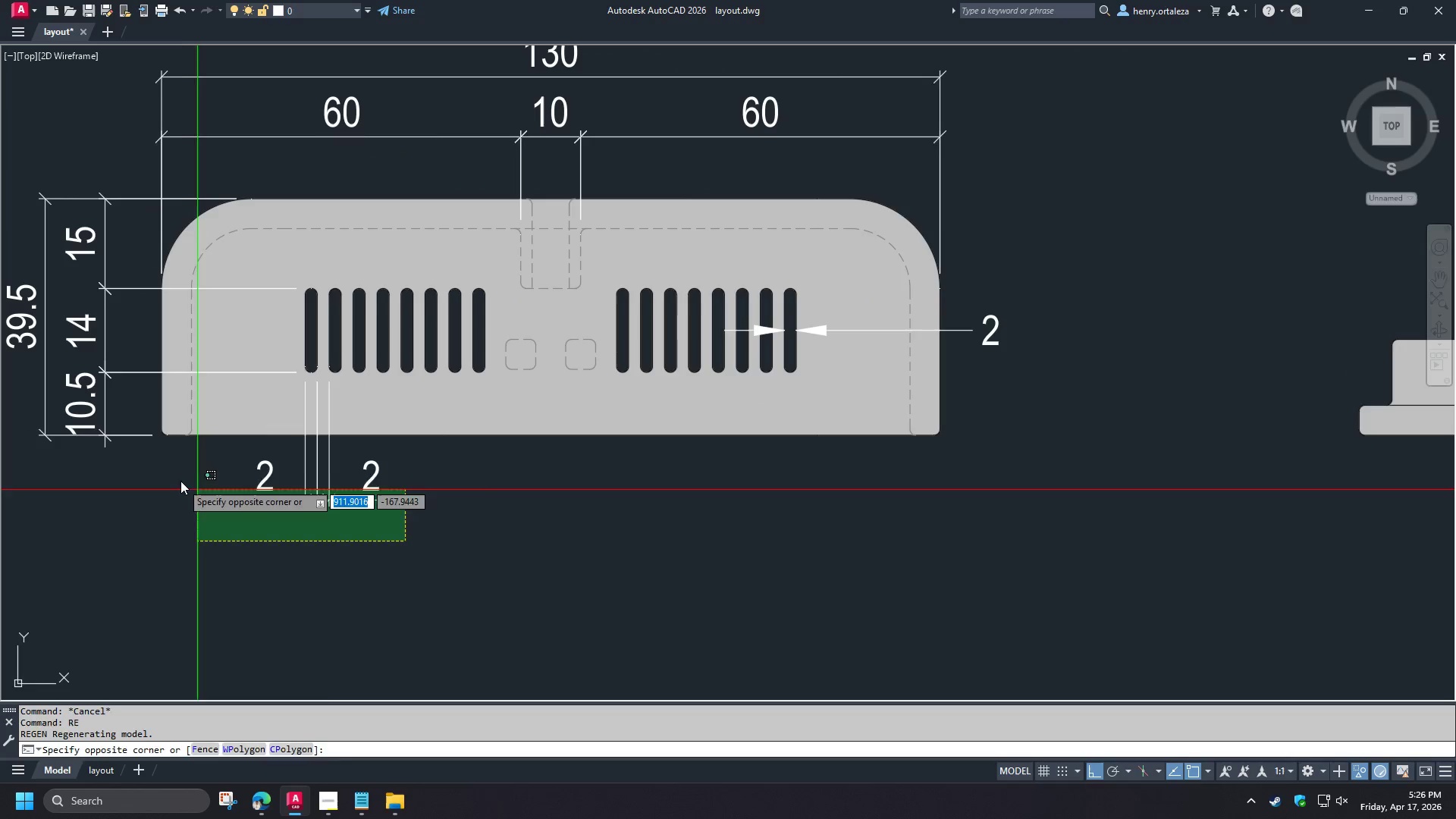 
key(E)
 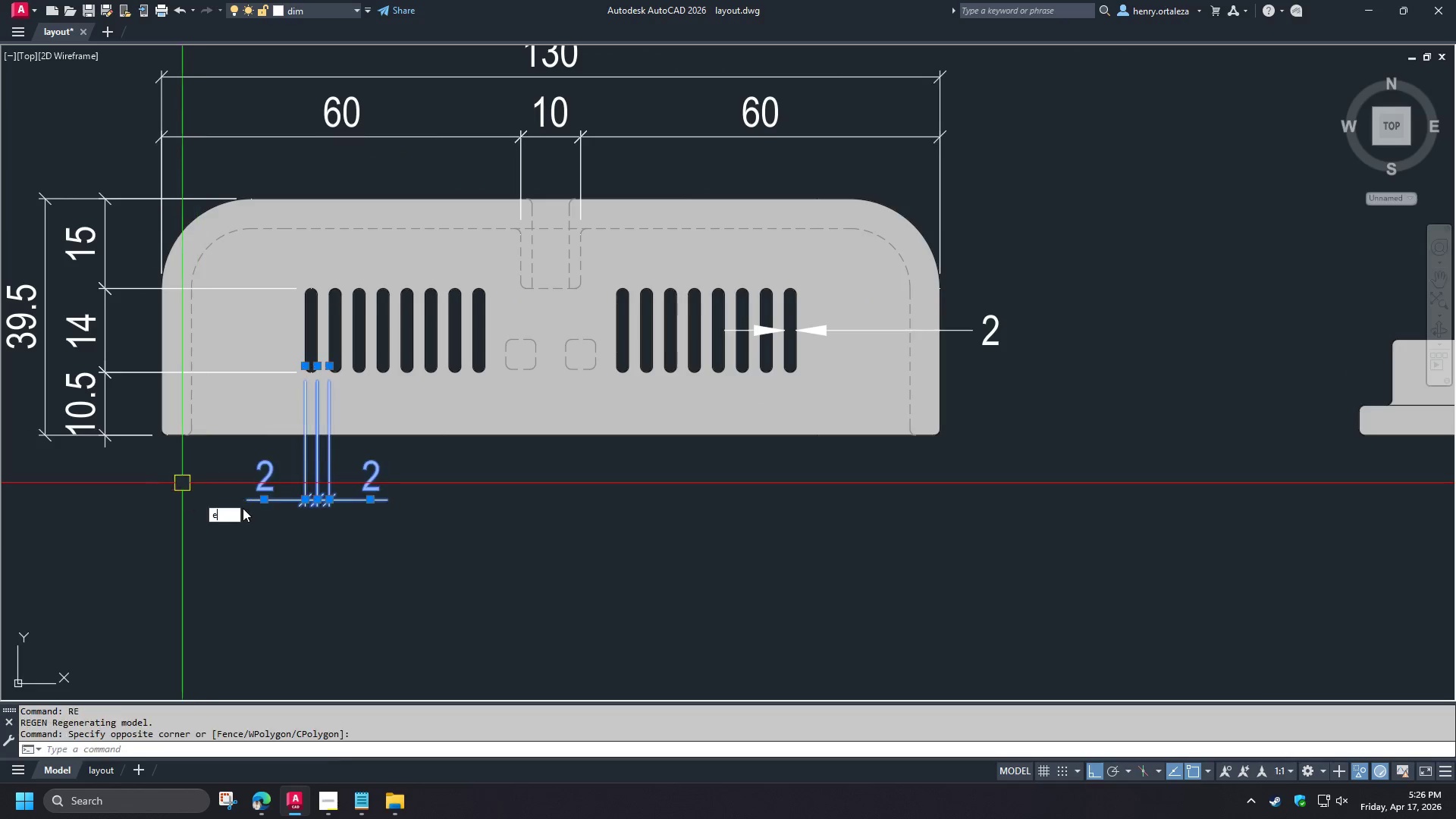 
key(Space)
 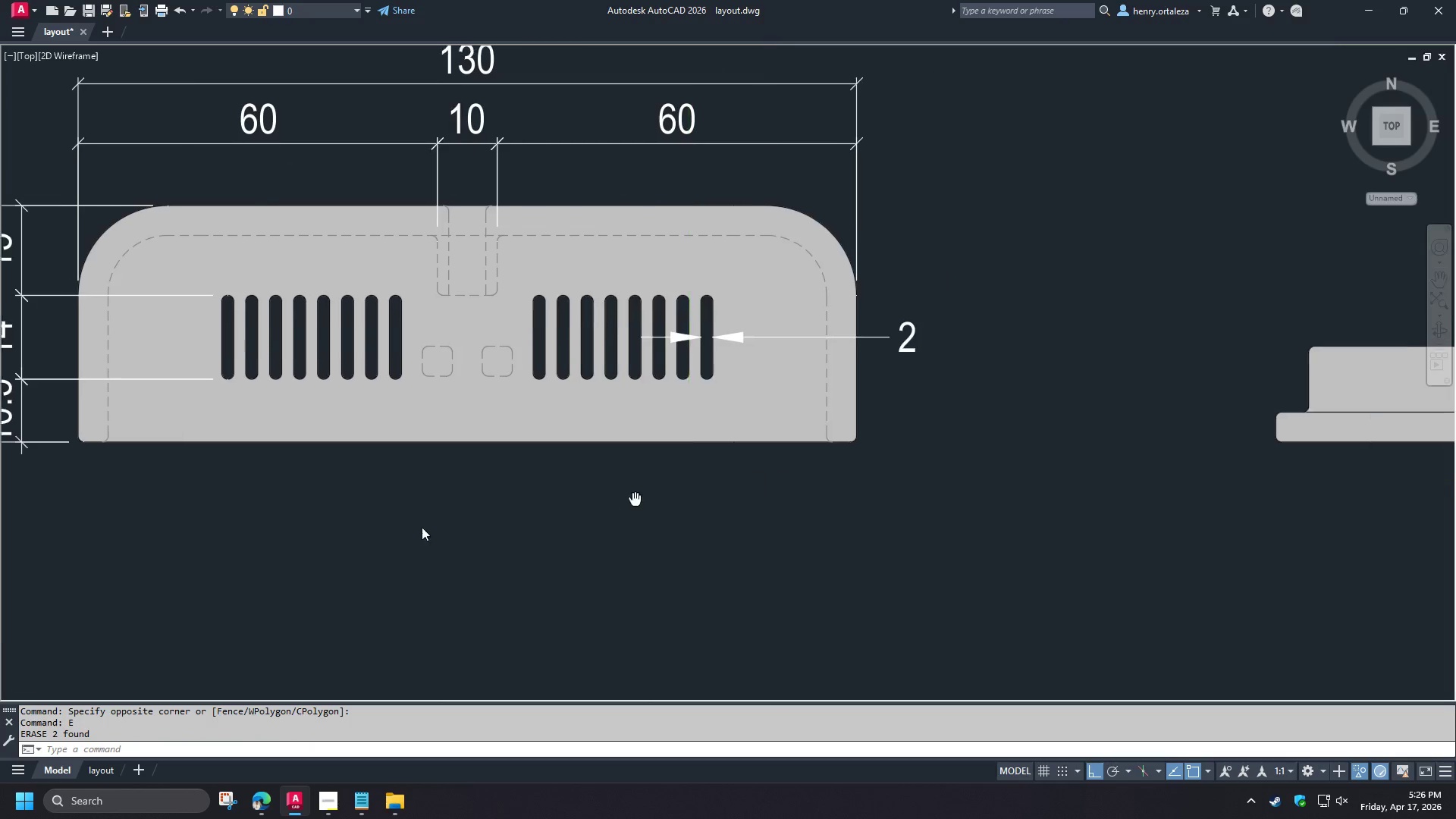 
scroll: coordinate [407, 540], scroll_direction: down, amount: 2.0
 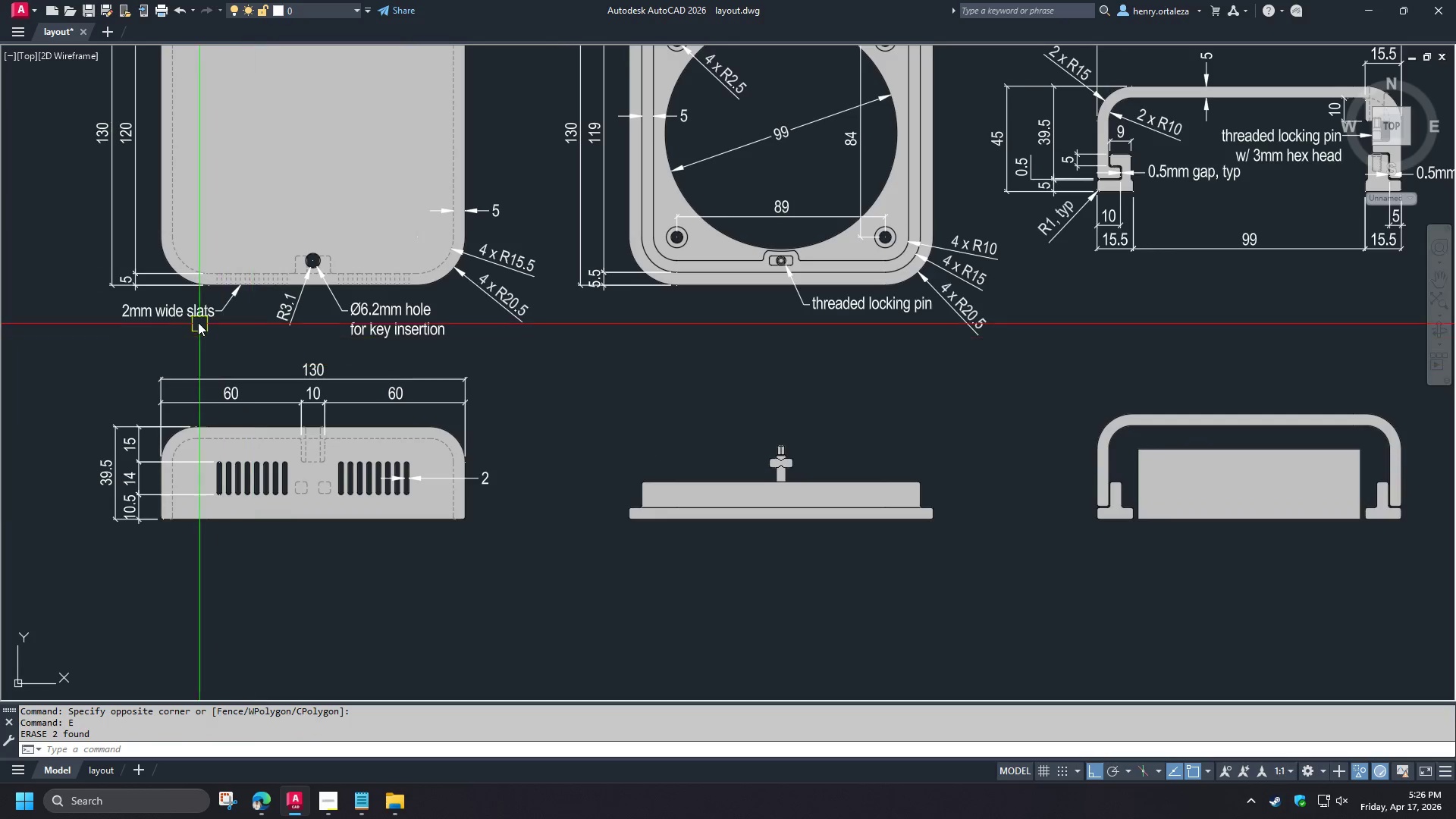 
left_click([196, 318])
 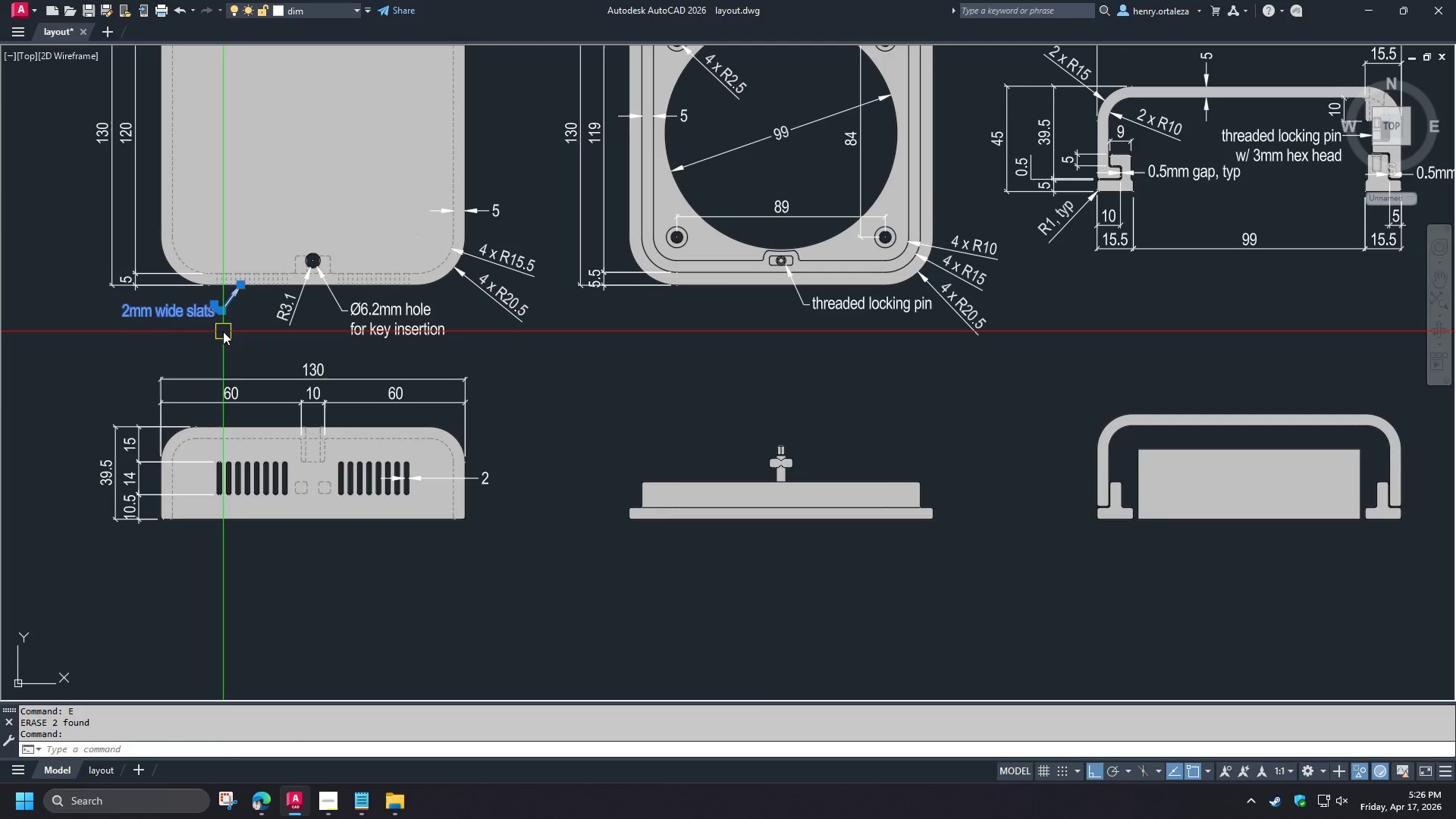 
type(mi  )
 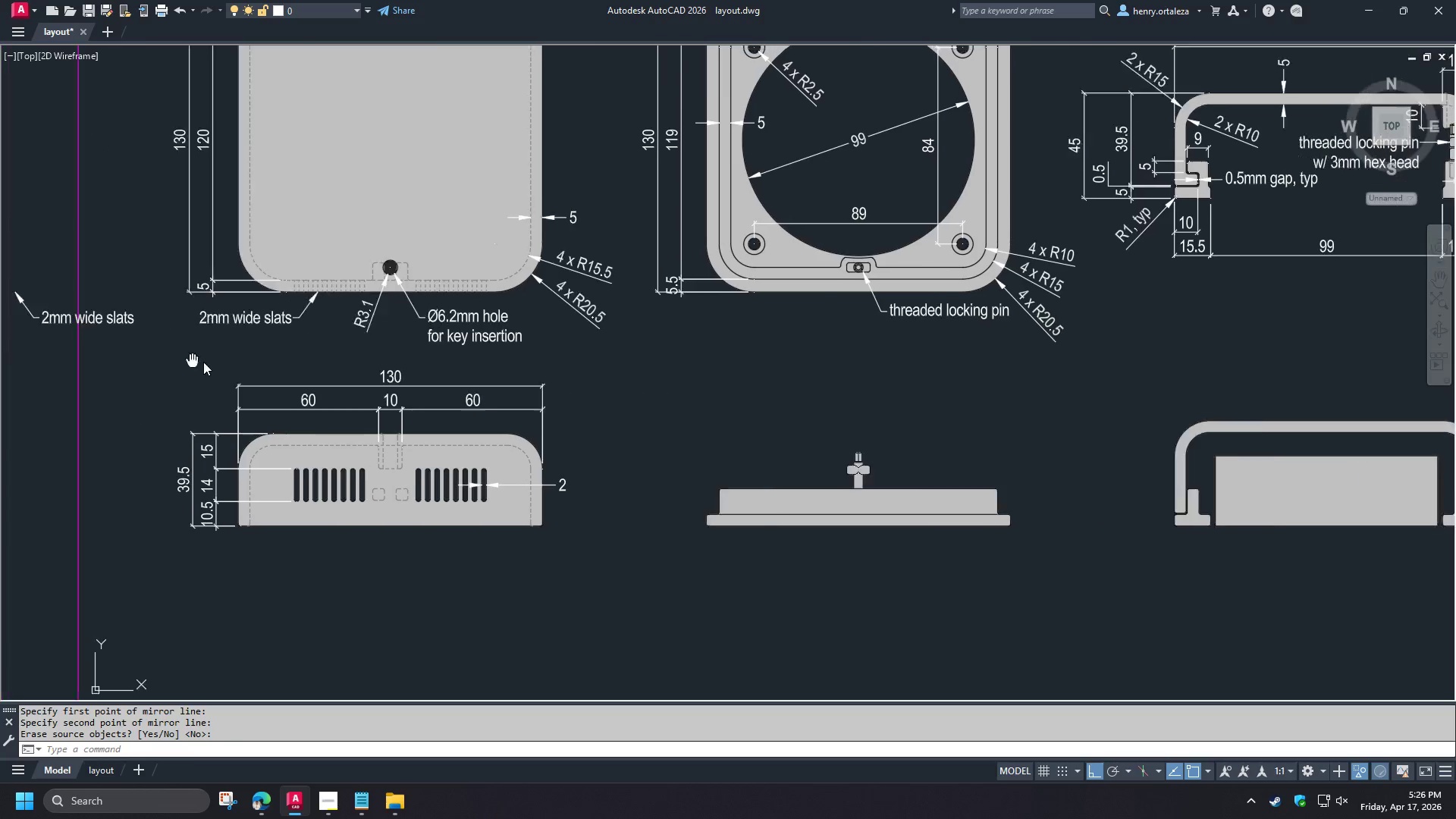 
left_click_drag(start_coordinate=[89, 360], to_coordinate=[90, 364])
 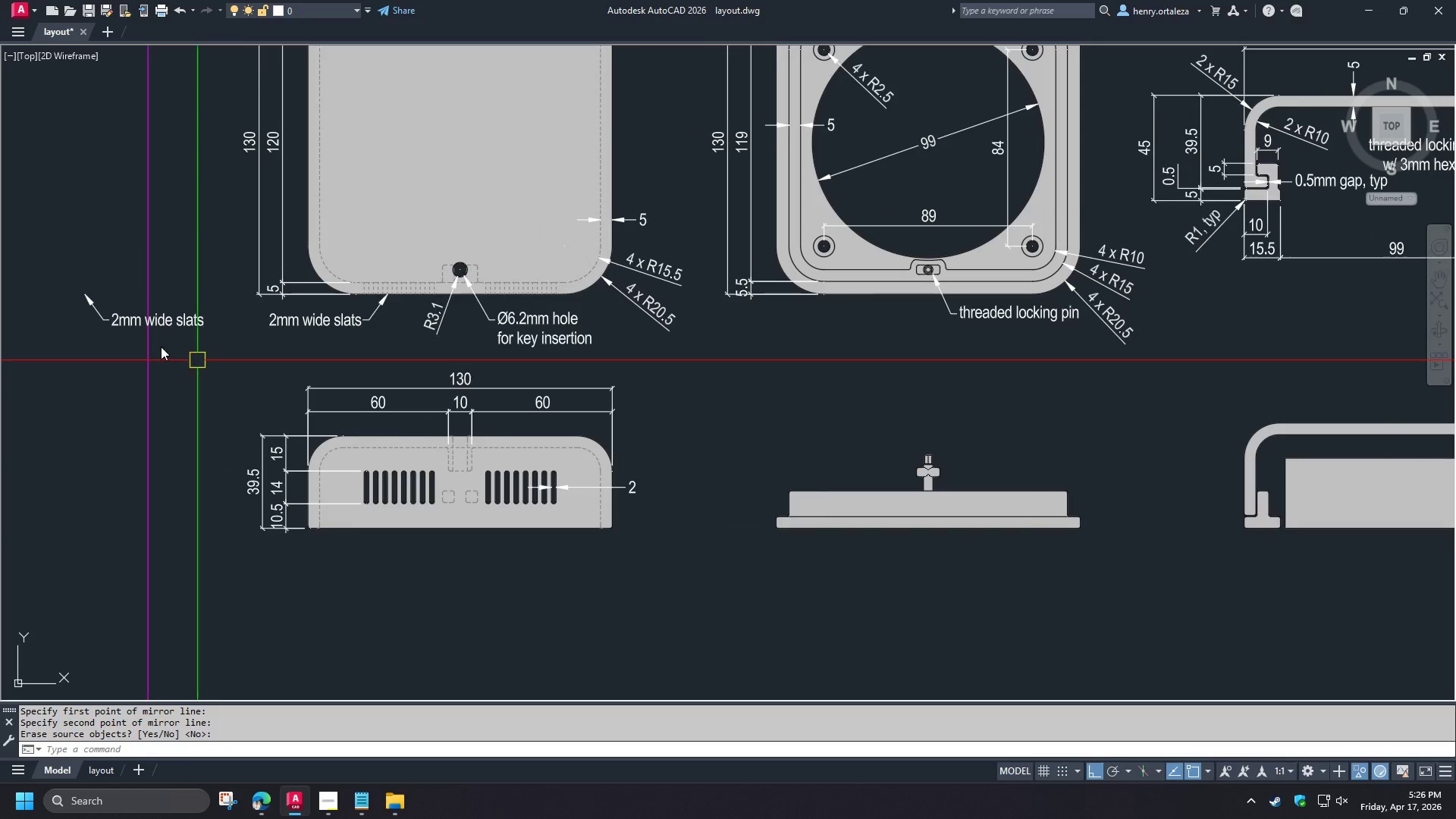 
left_click([149, 325])
 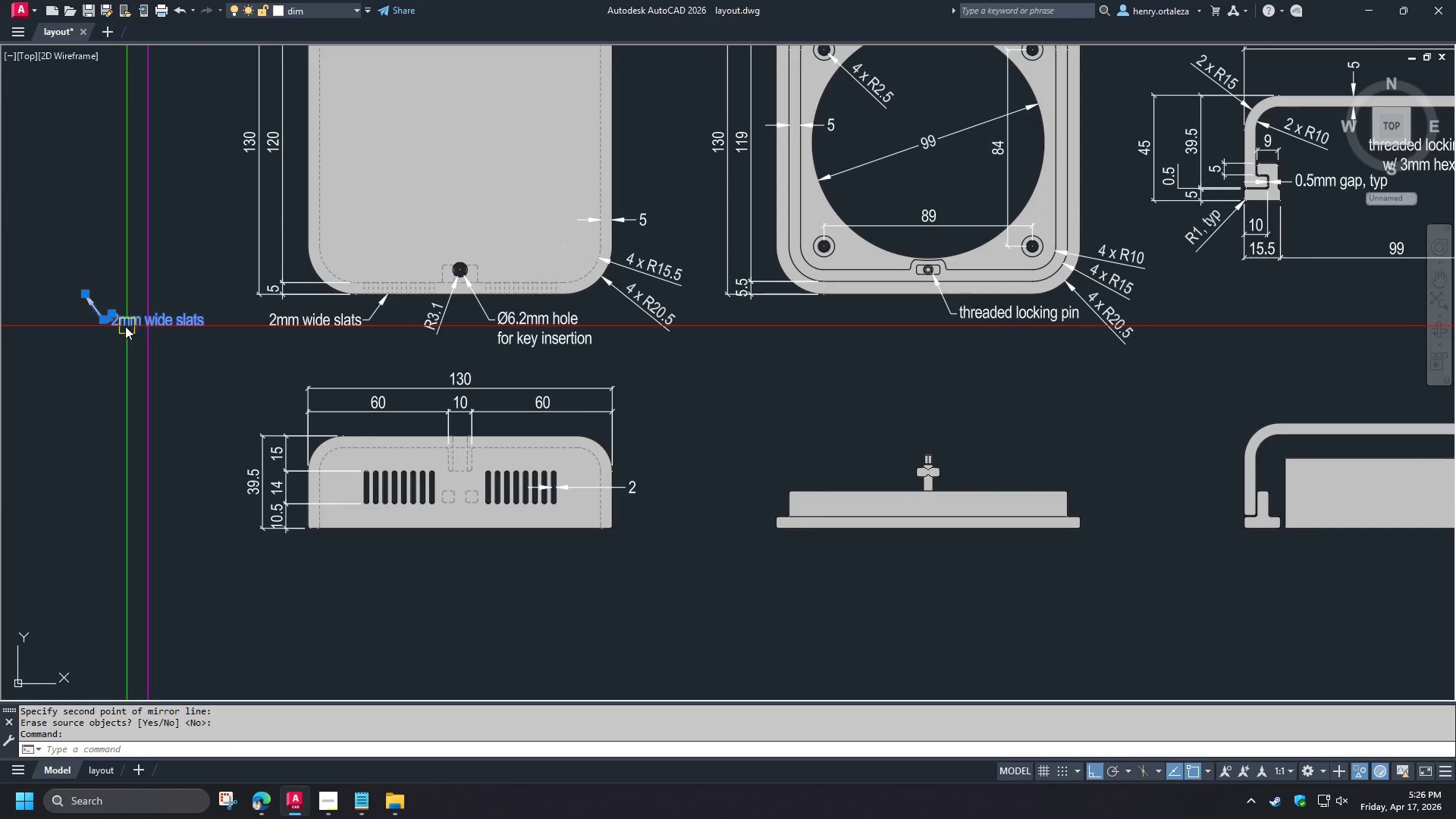 
key(M)
 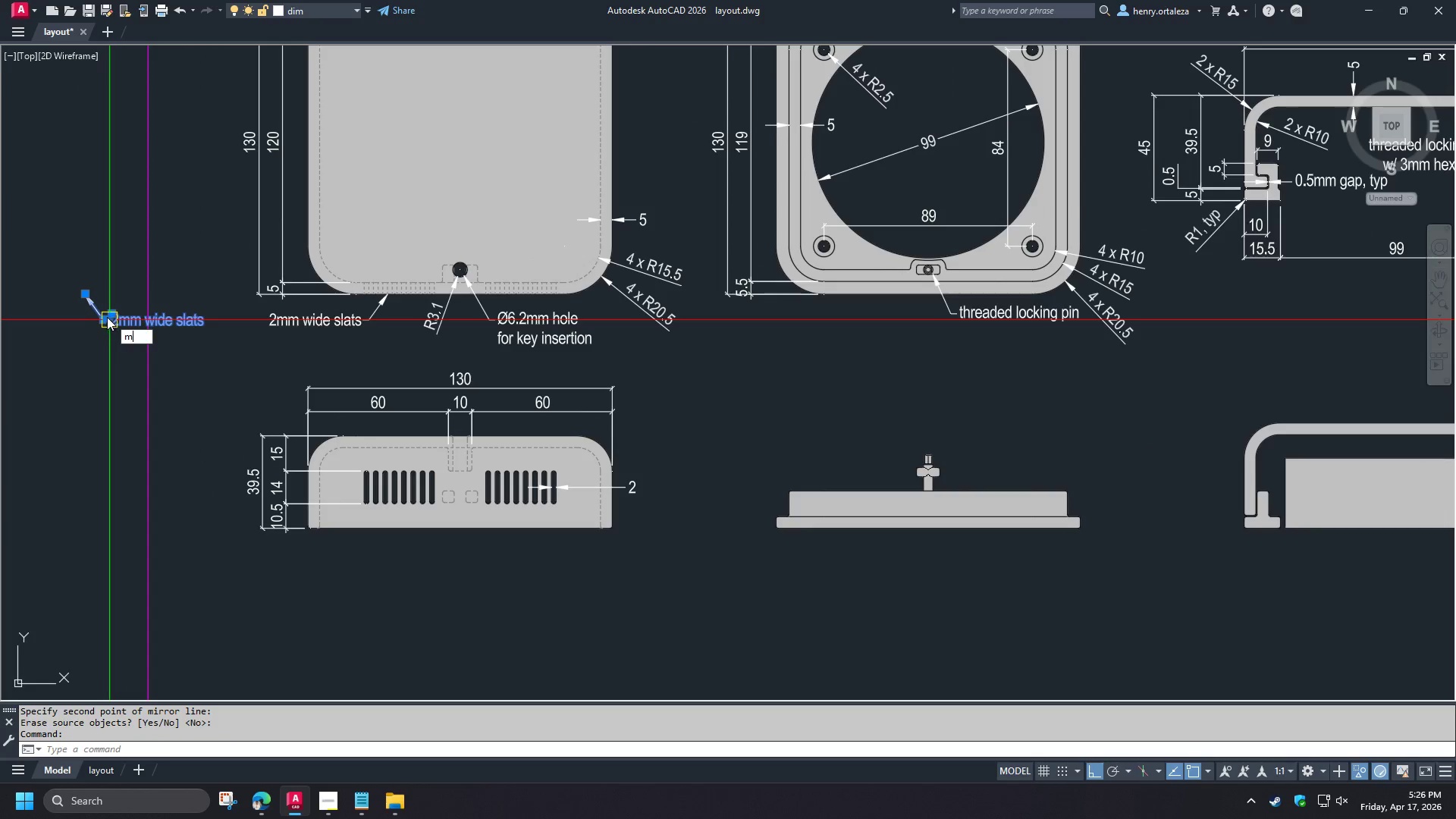 
key(Space)
 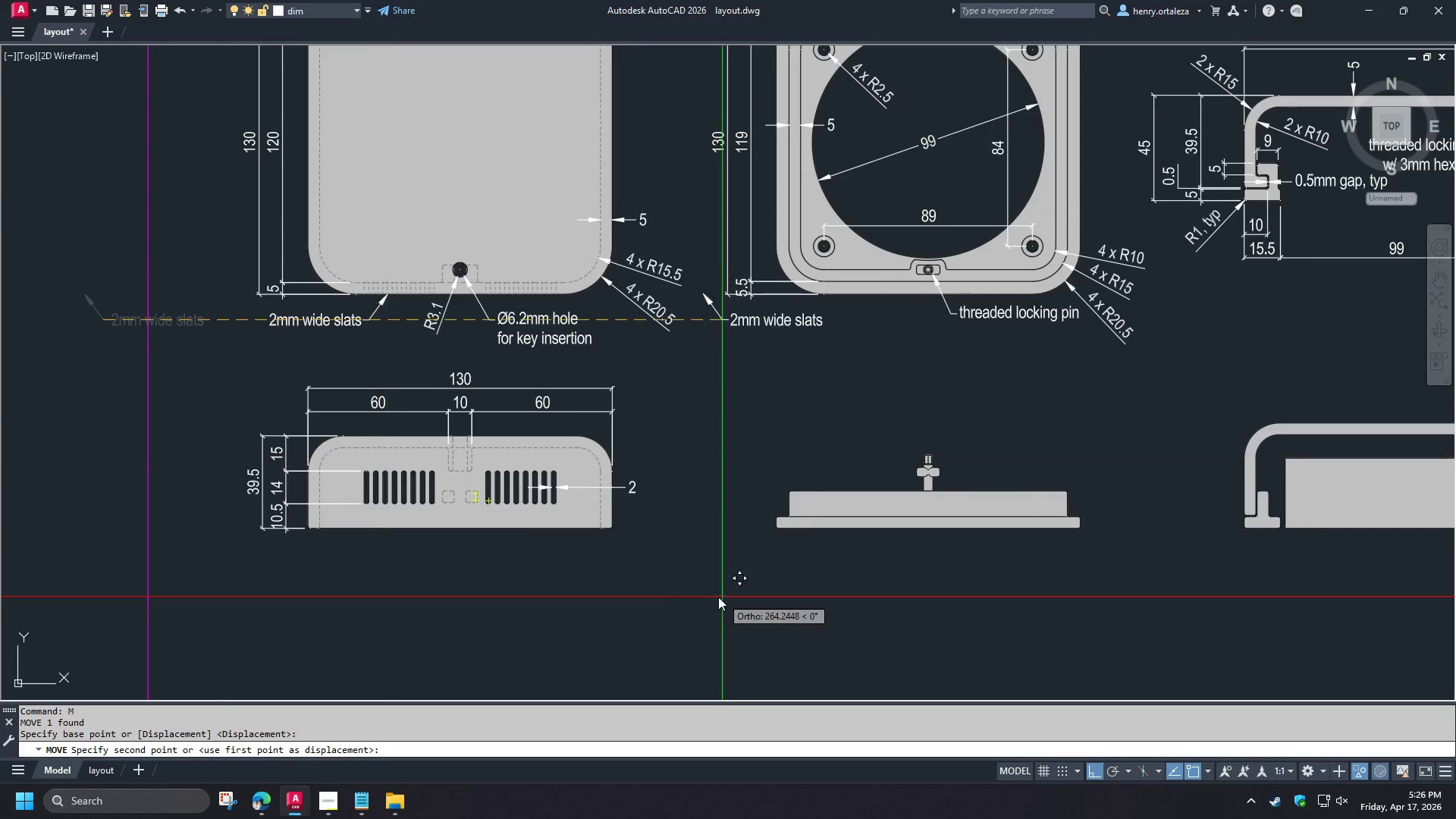 
hold_key(key=ShiftLeft, duration=1.5)
 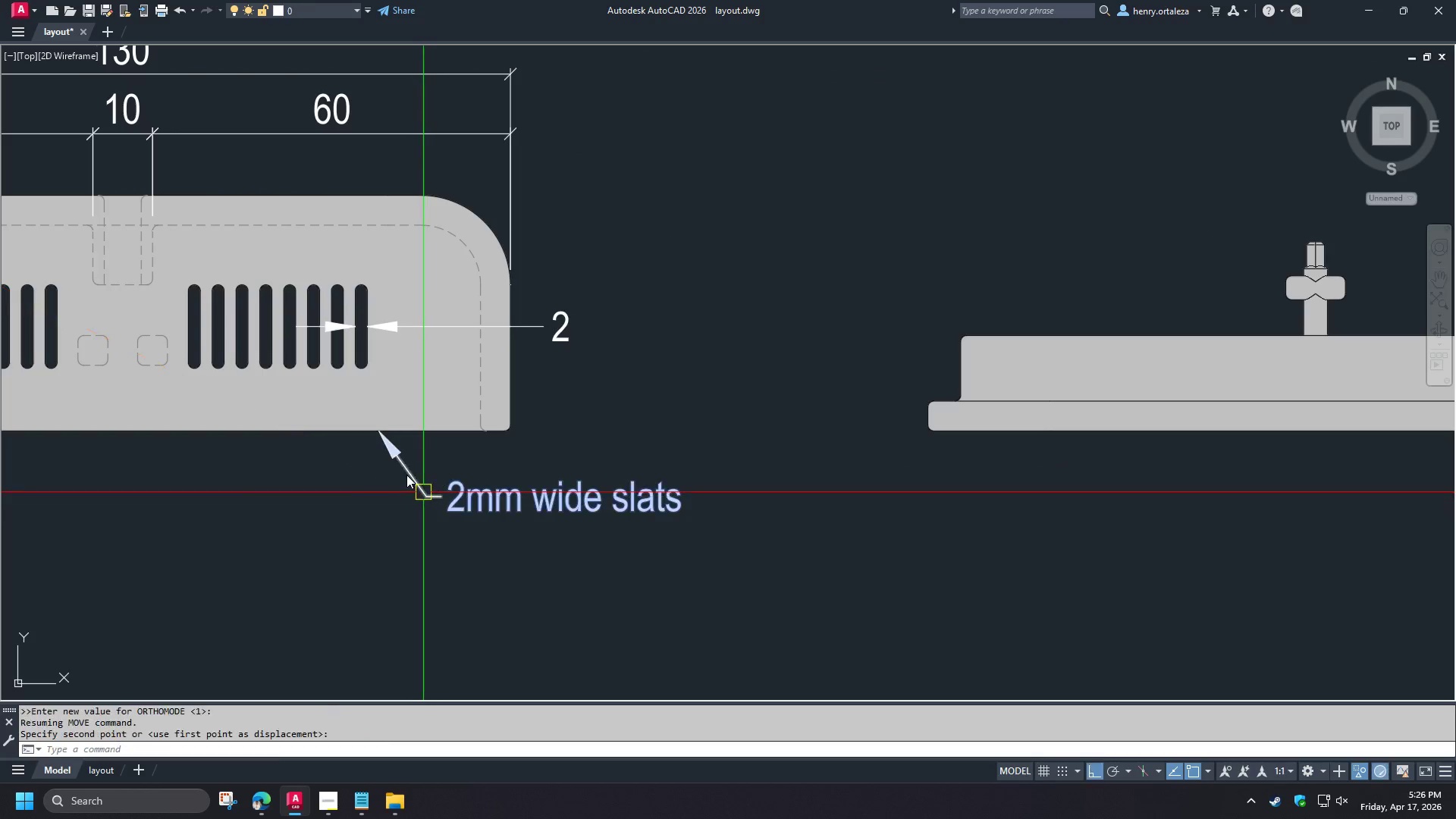 
scroll: coordinate [655, 586], scroll_direction: up, amount: 2.0
 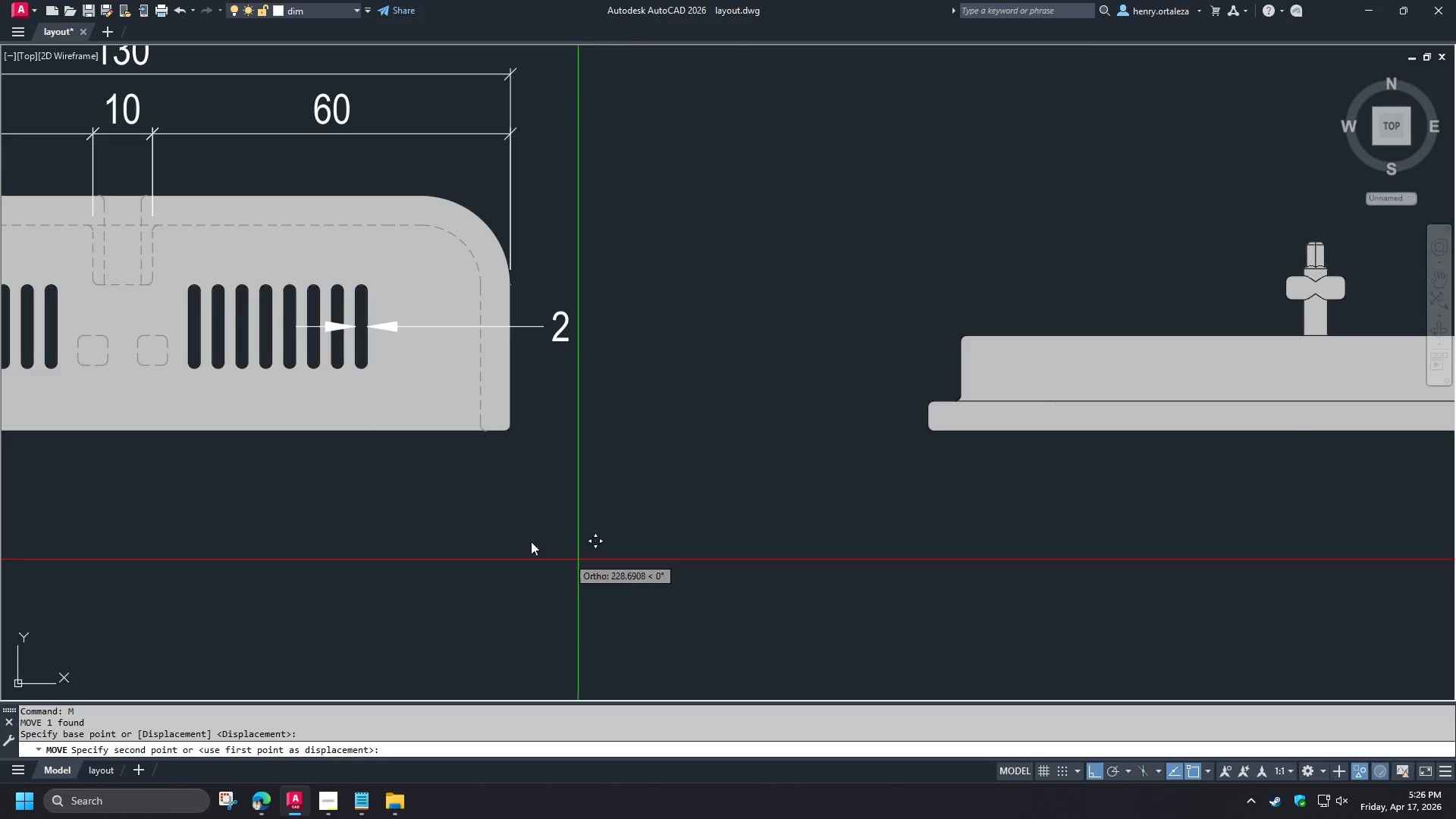 
hold_key(key=ShiftLeft, duration=0.39)
 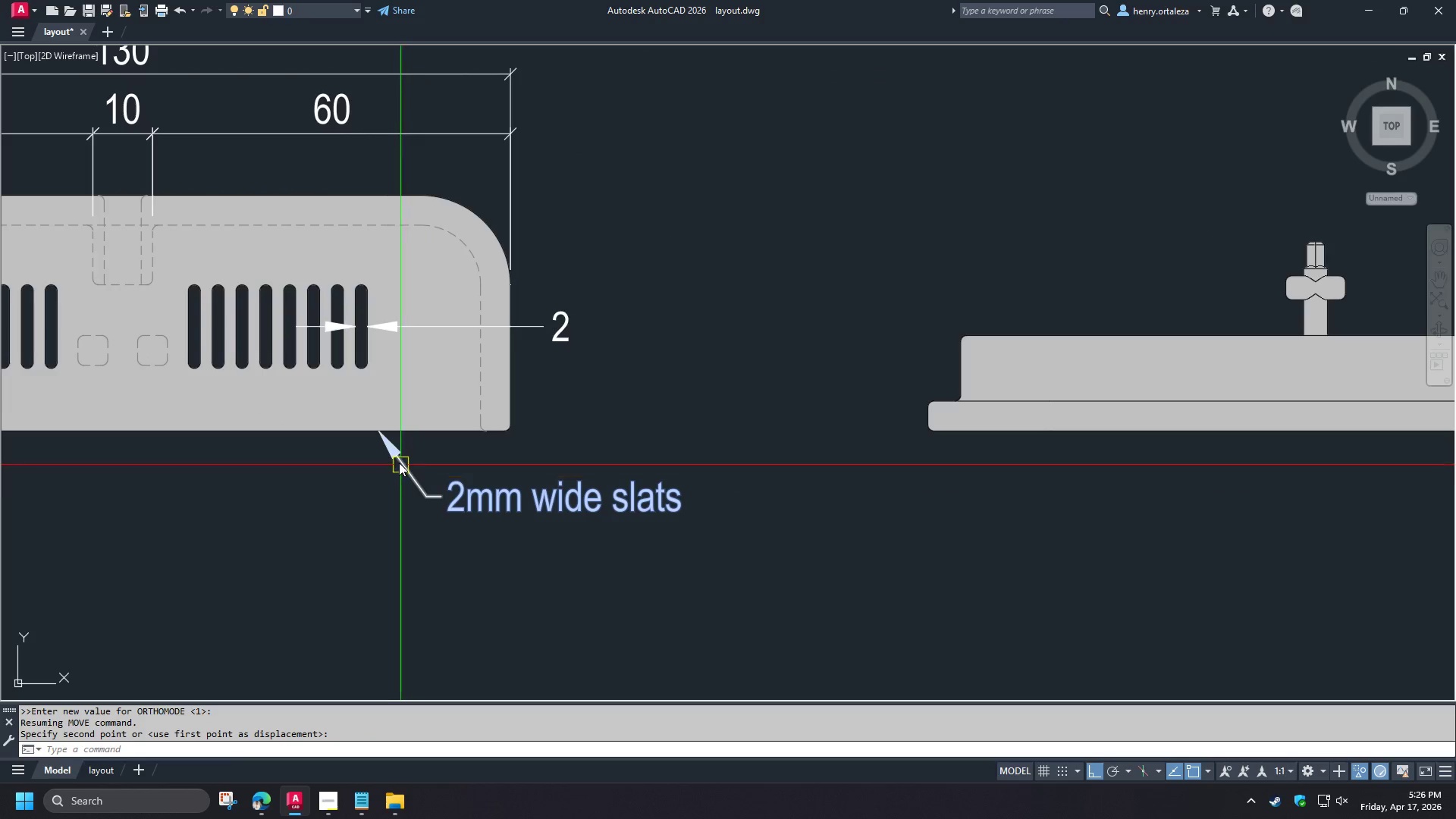 
left_click([397, 460])
 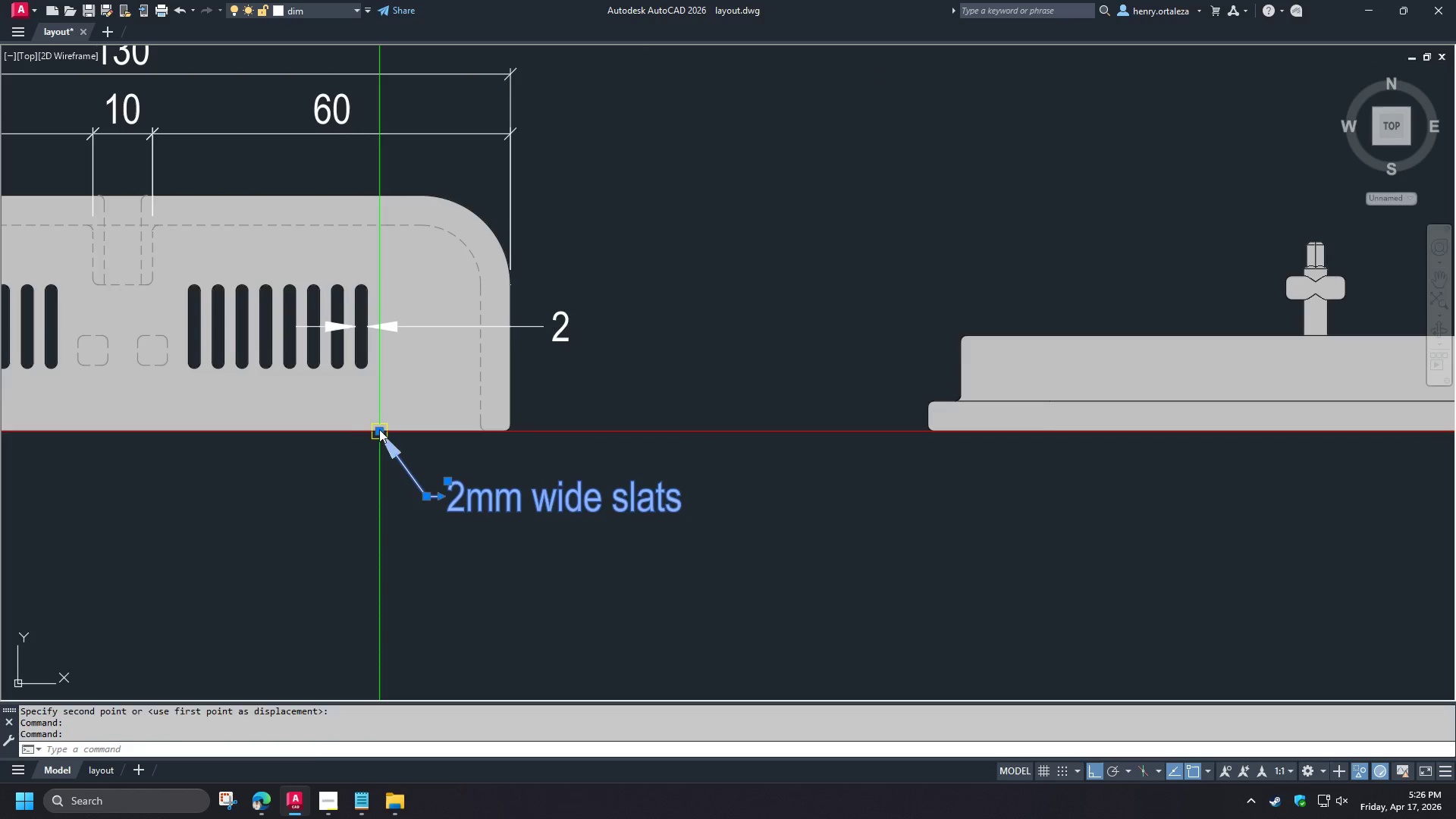 
left_click([363, 369])
 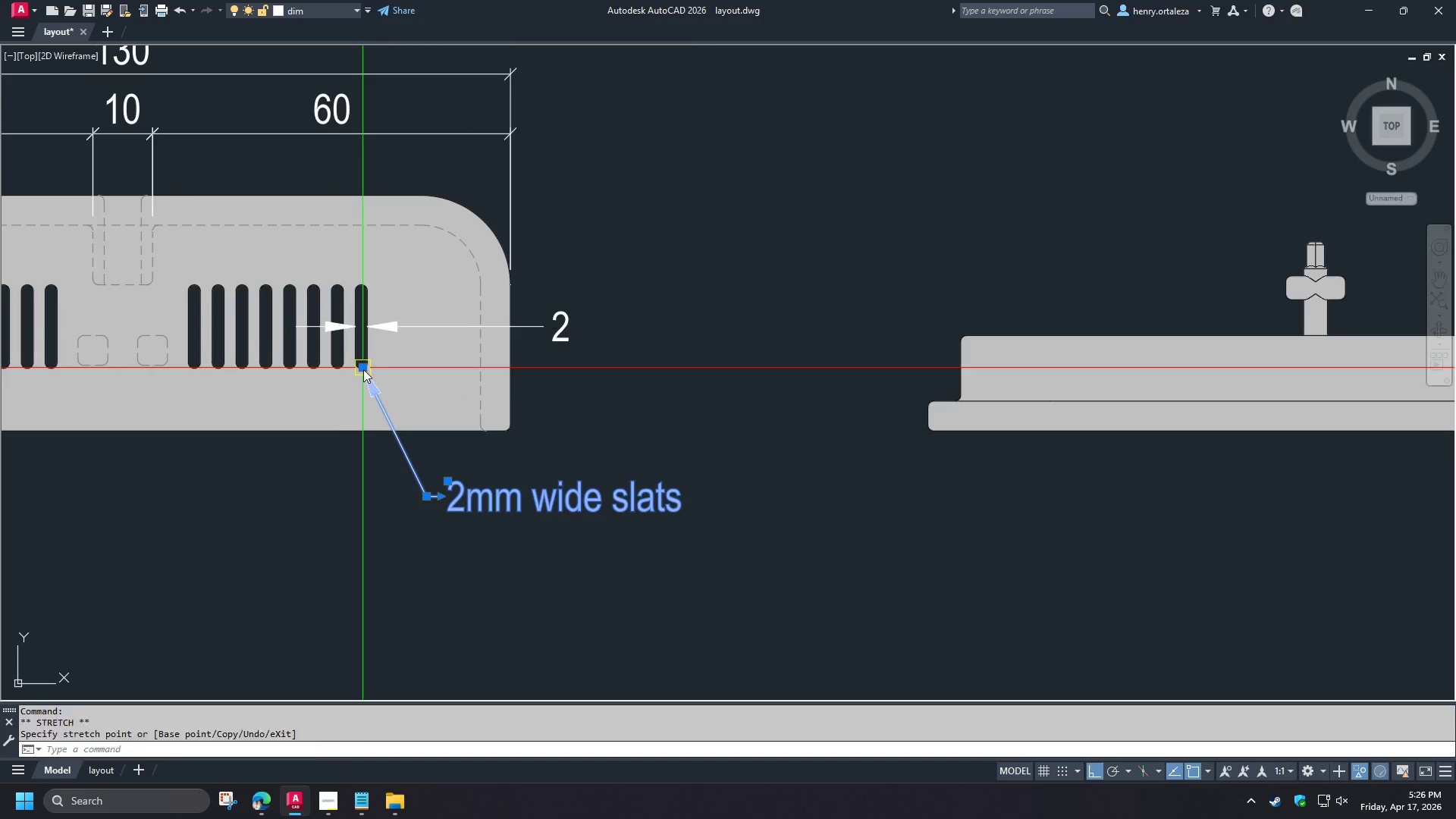 
key(Escape)
 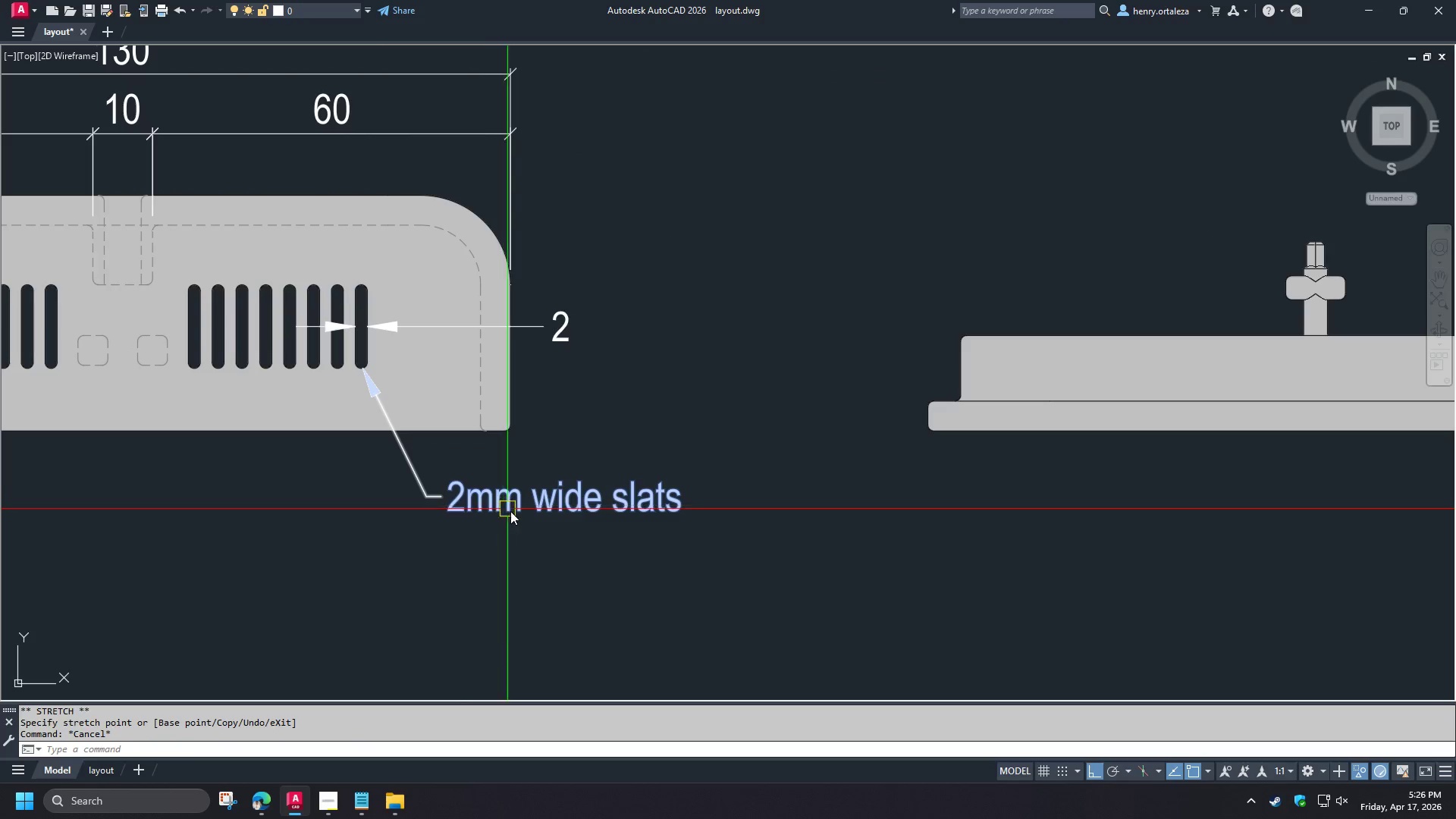 
key(S)
 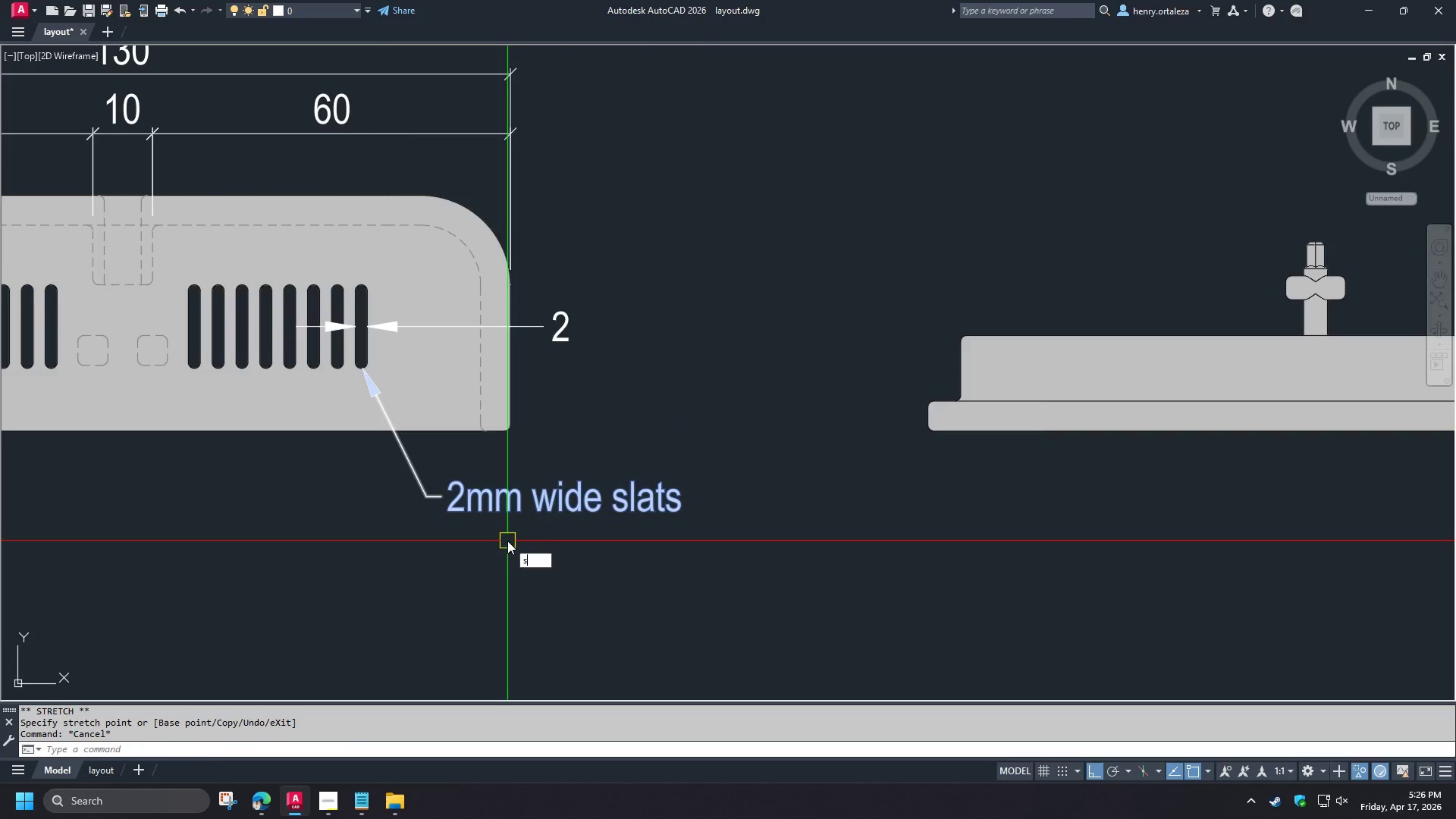 
key(Space)
 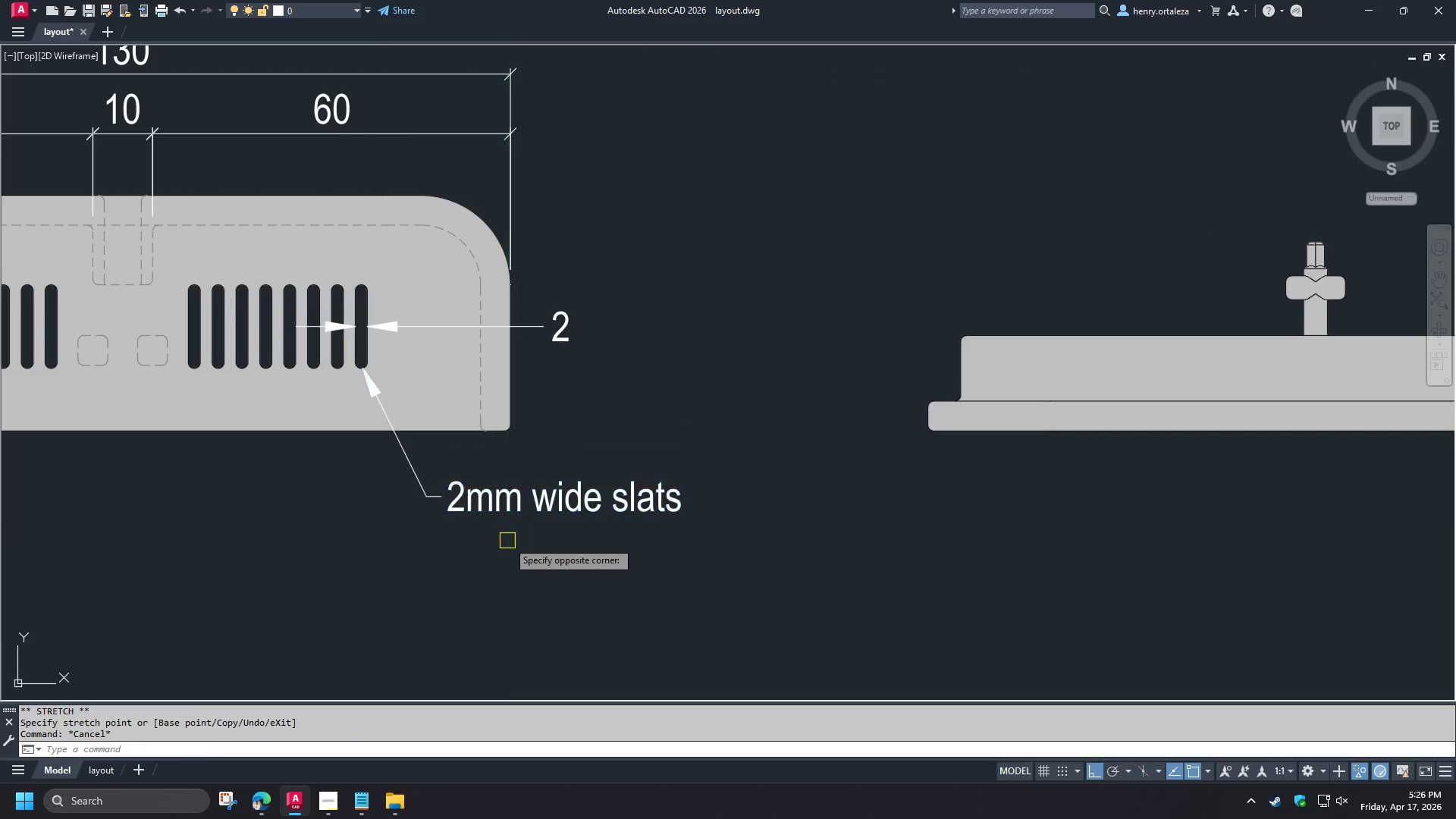 
left_click_drag(start_coordinate=[507, 541], to_coordinate=[504, 535])
 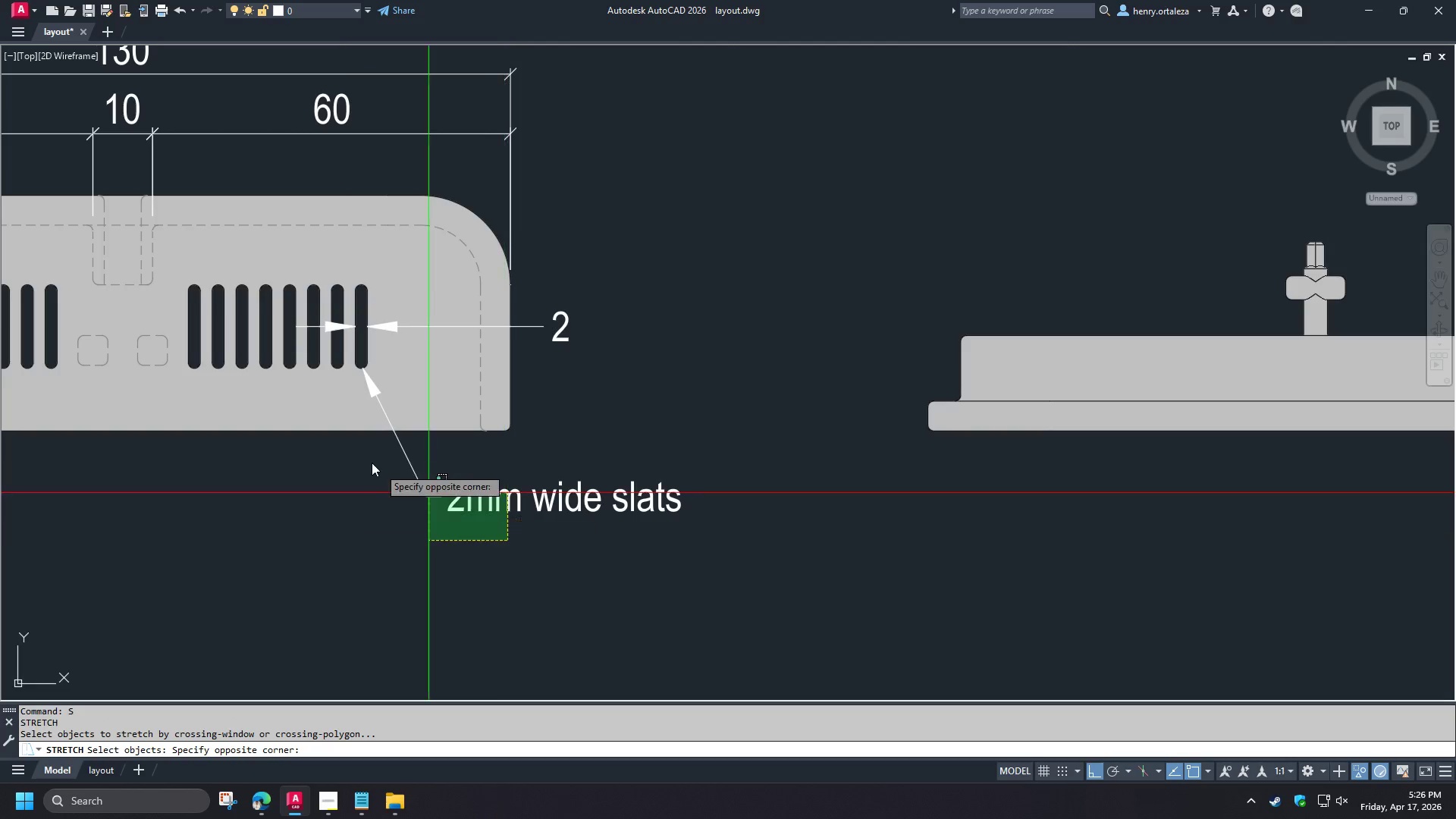 
double_click([372, 463])
 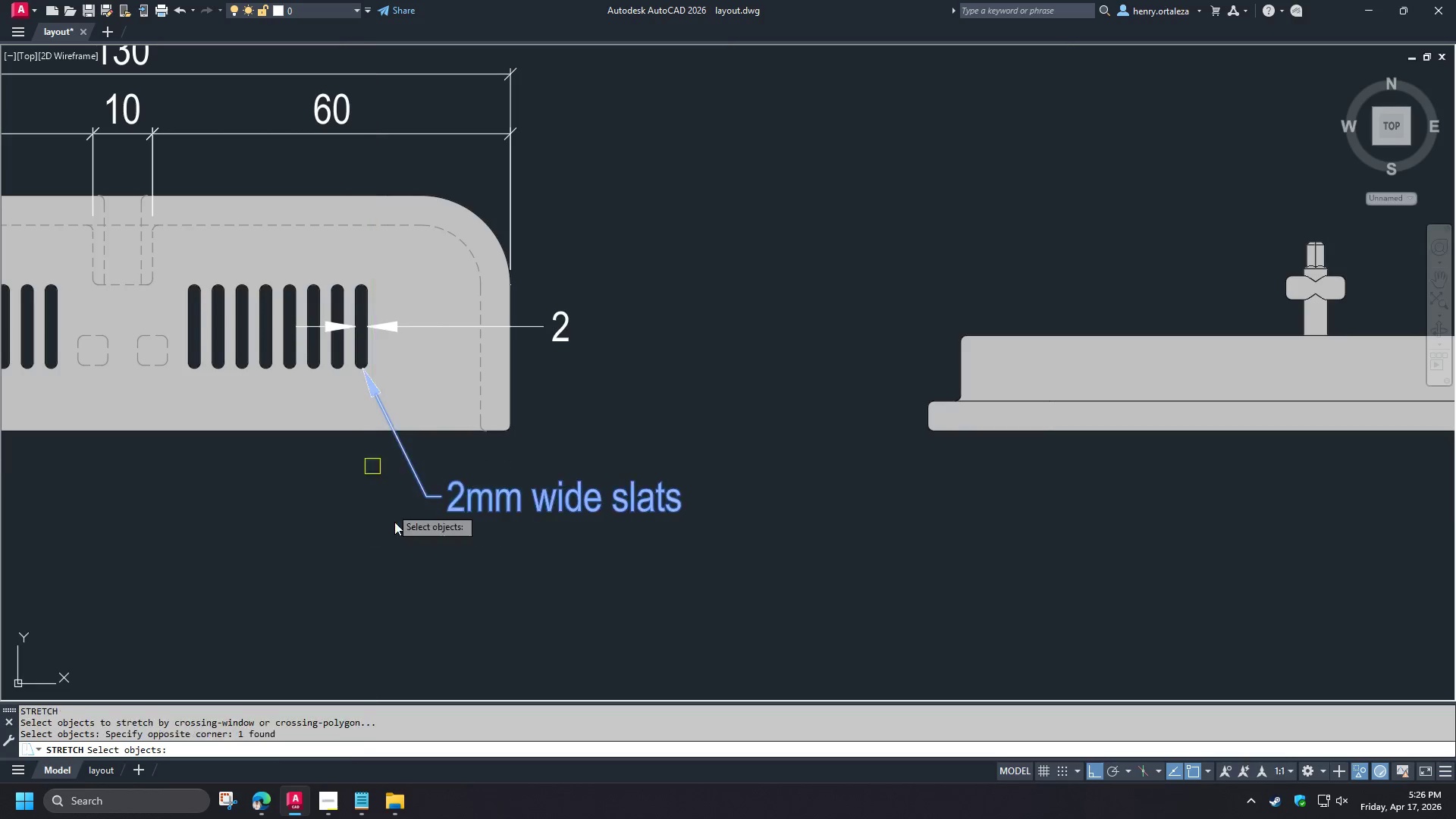 
key(Space)
 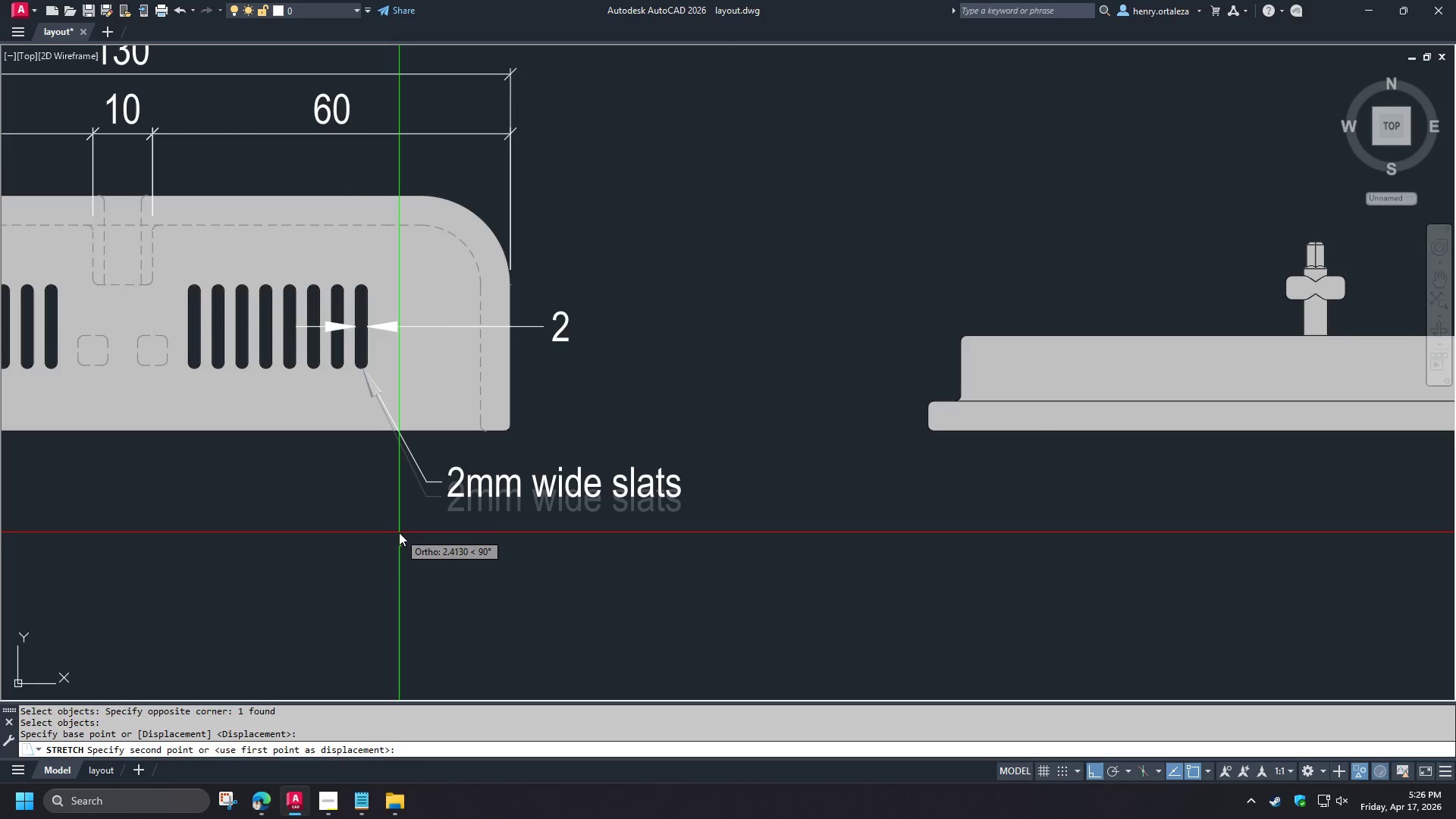 
left_click([397, 537])
 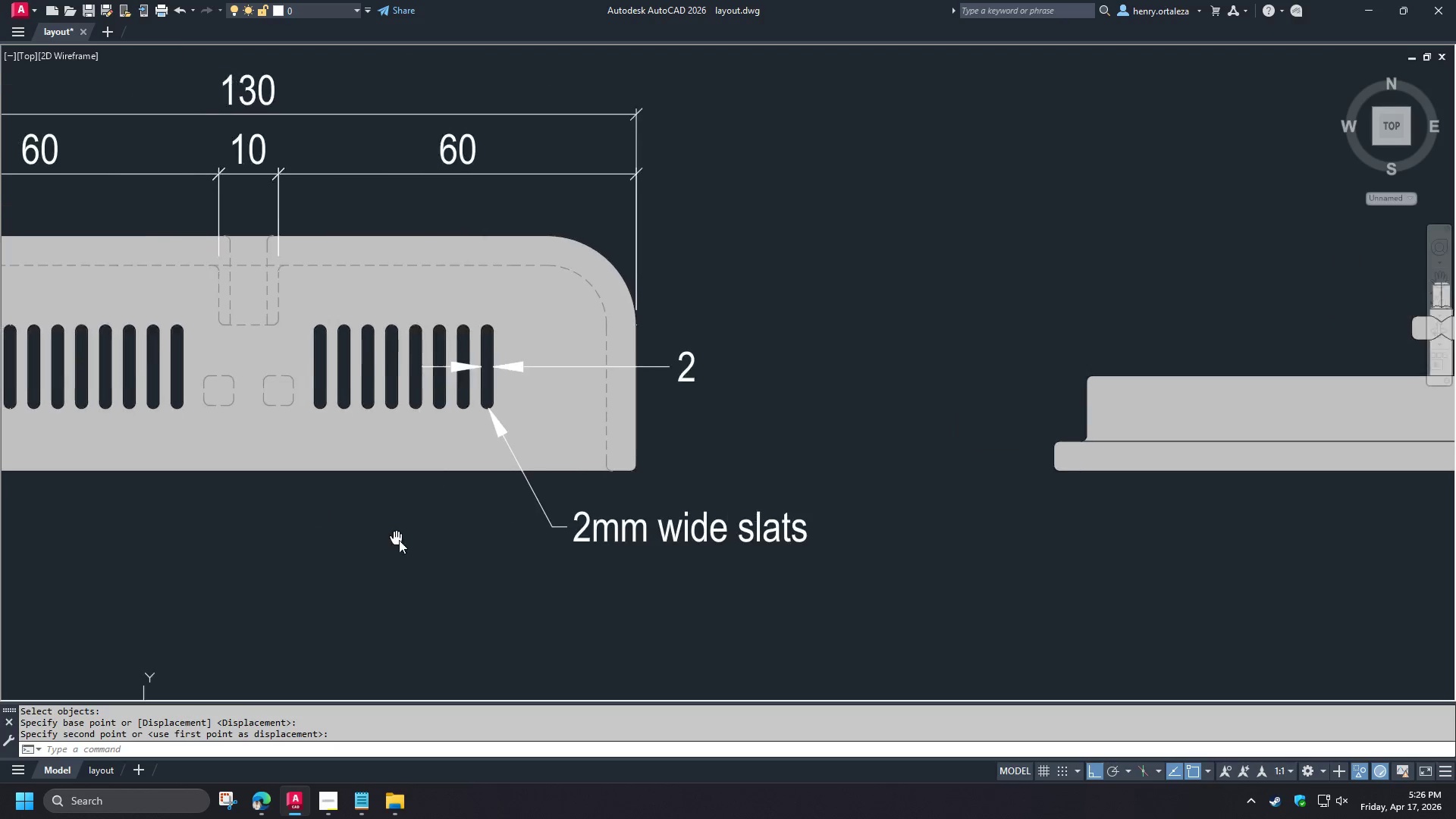 
scroll: coordinate [411, 540], scroll_direction: down, amount: 1.0
 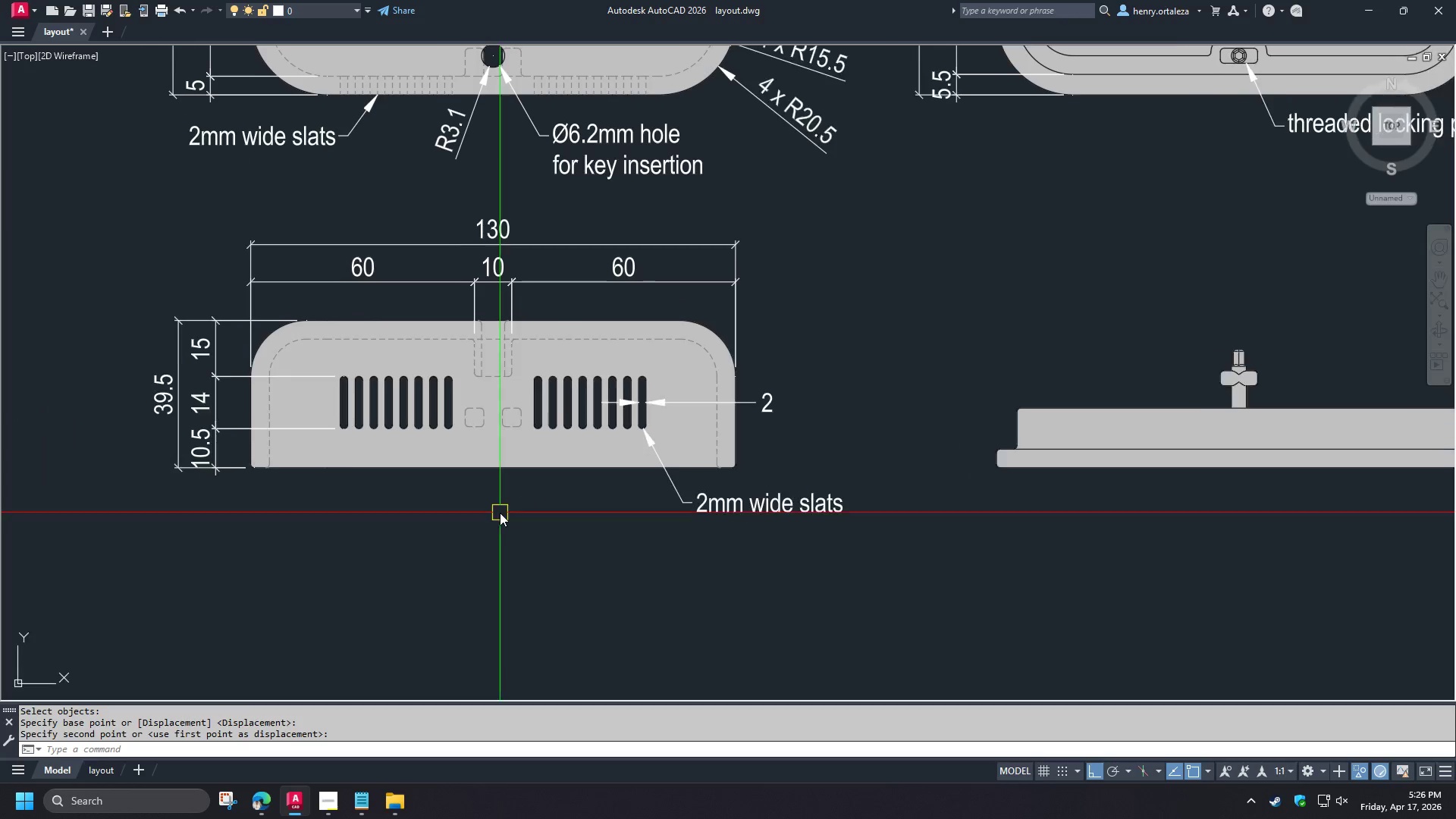 
scroll: coordinate [506, 488], scroll_direction: up, amount: 1.0
 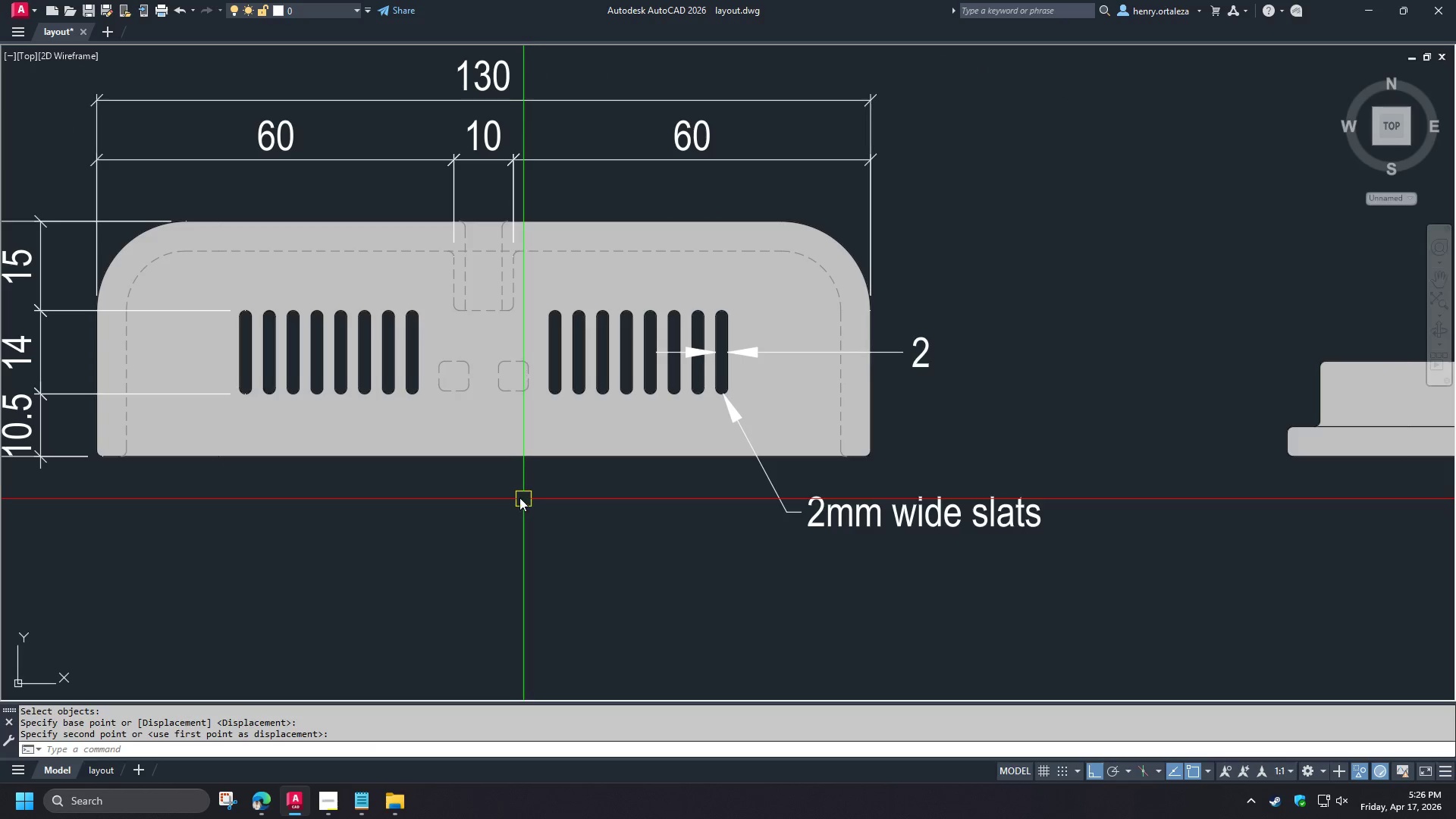 
wait(5.07)
 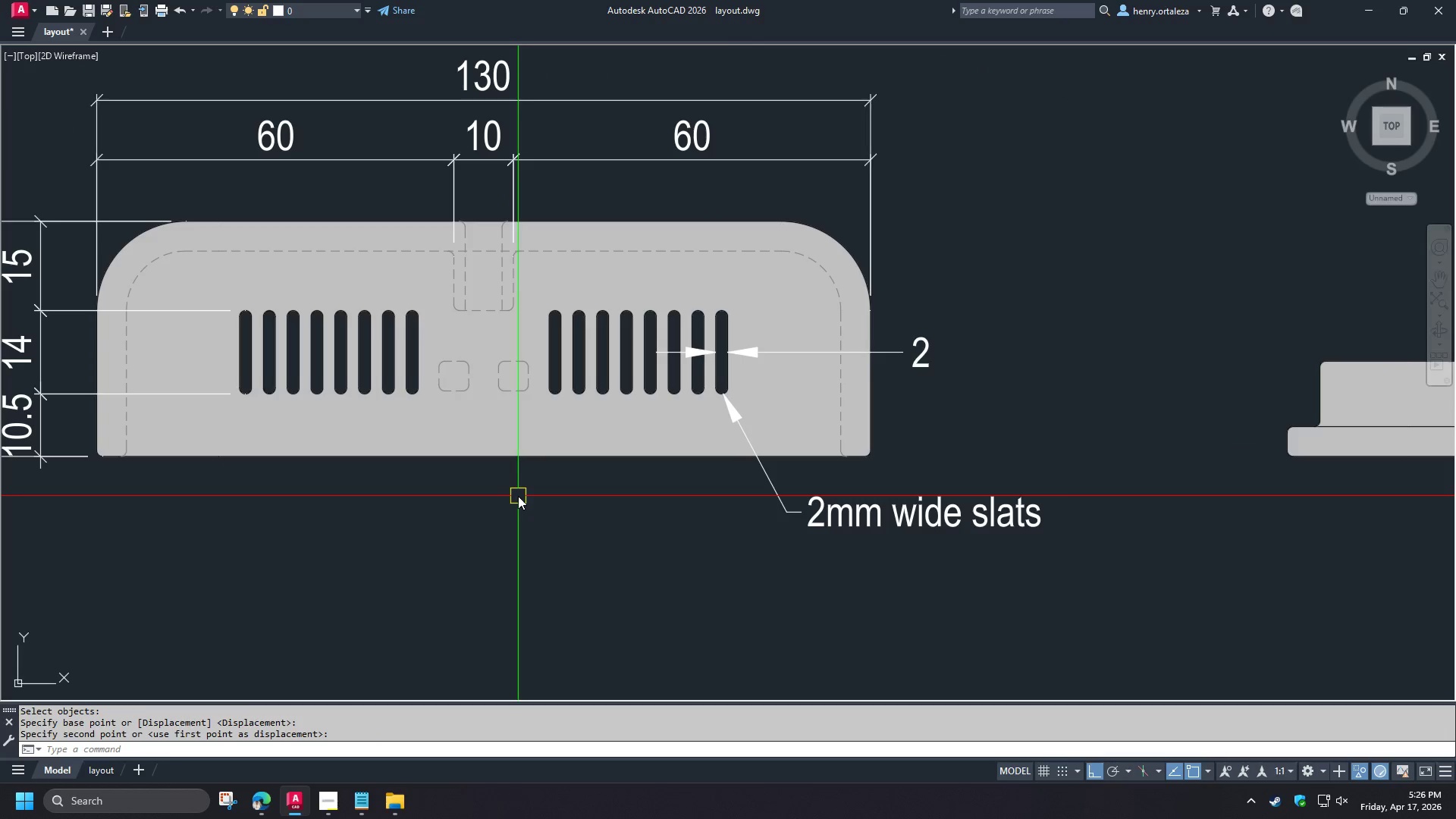 
left_click([586, 607])
 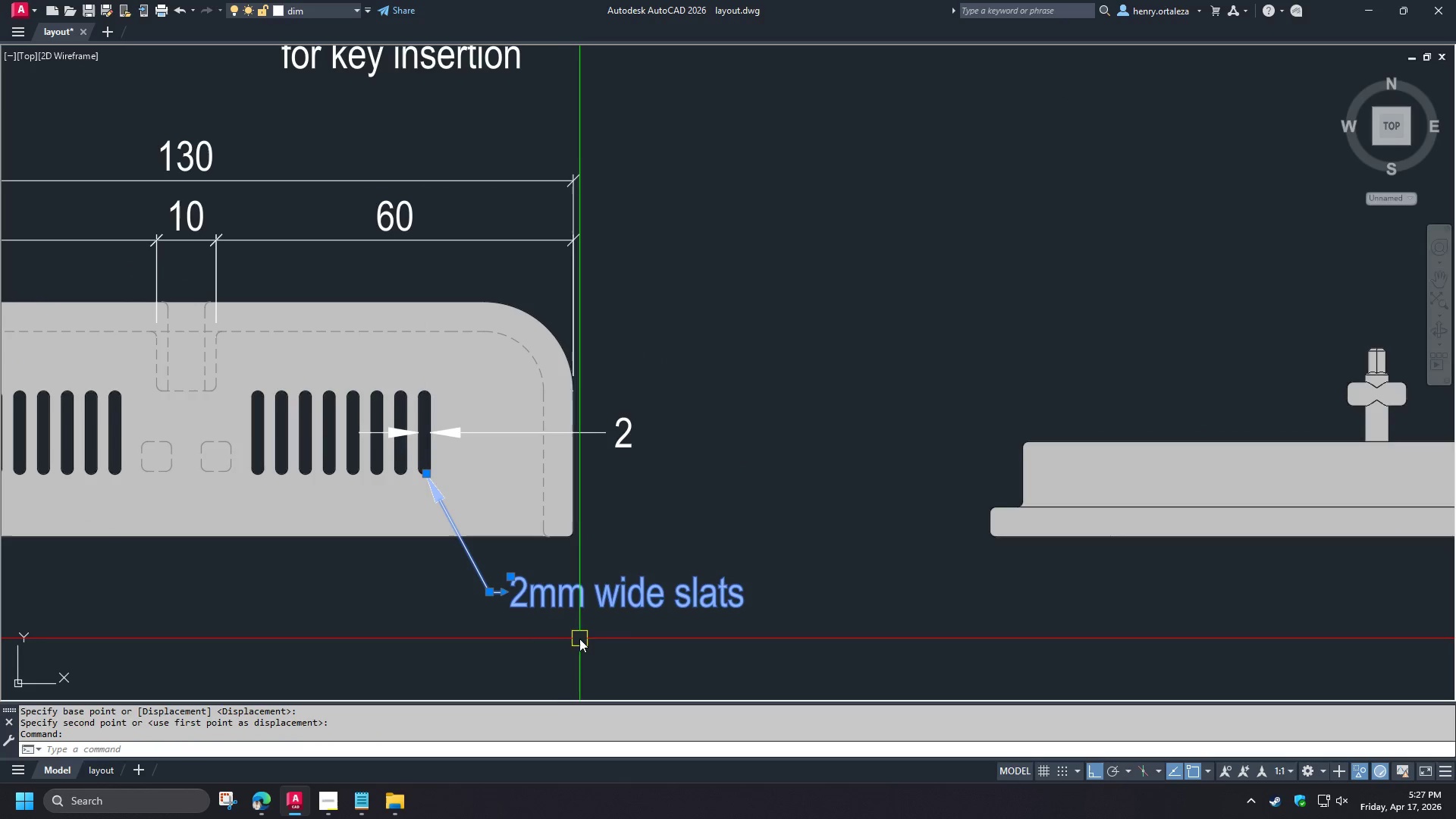 
key(M)
 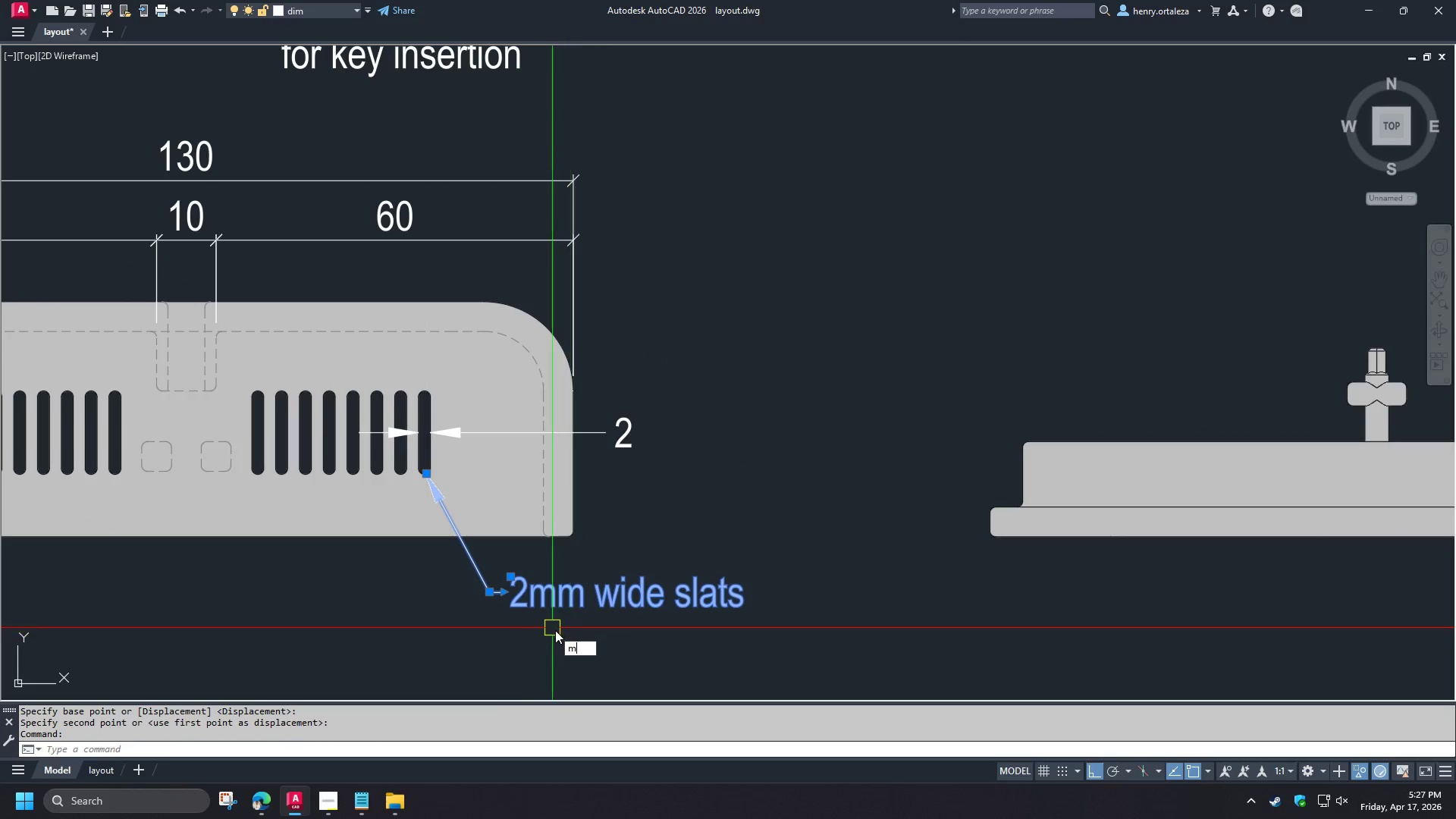 
key(Space)
 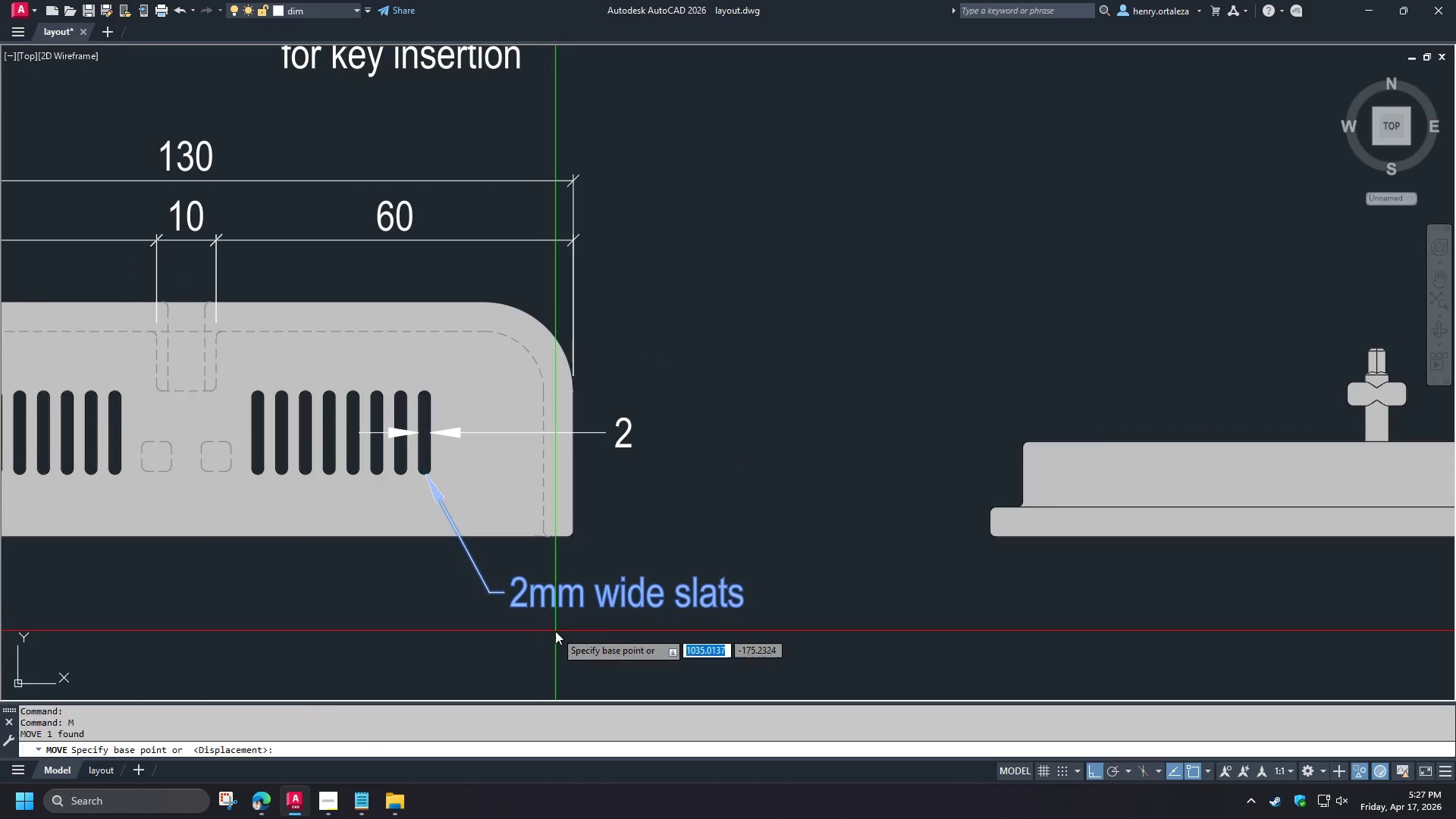 
left_click([555, 631])
 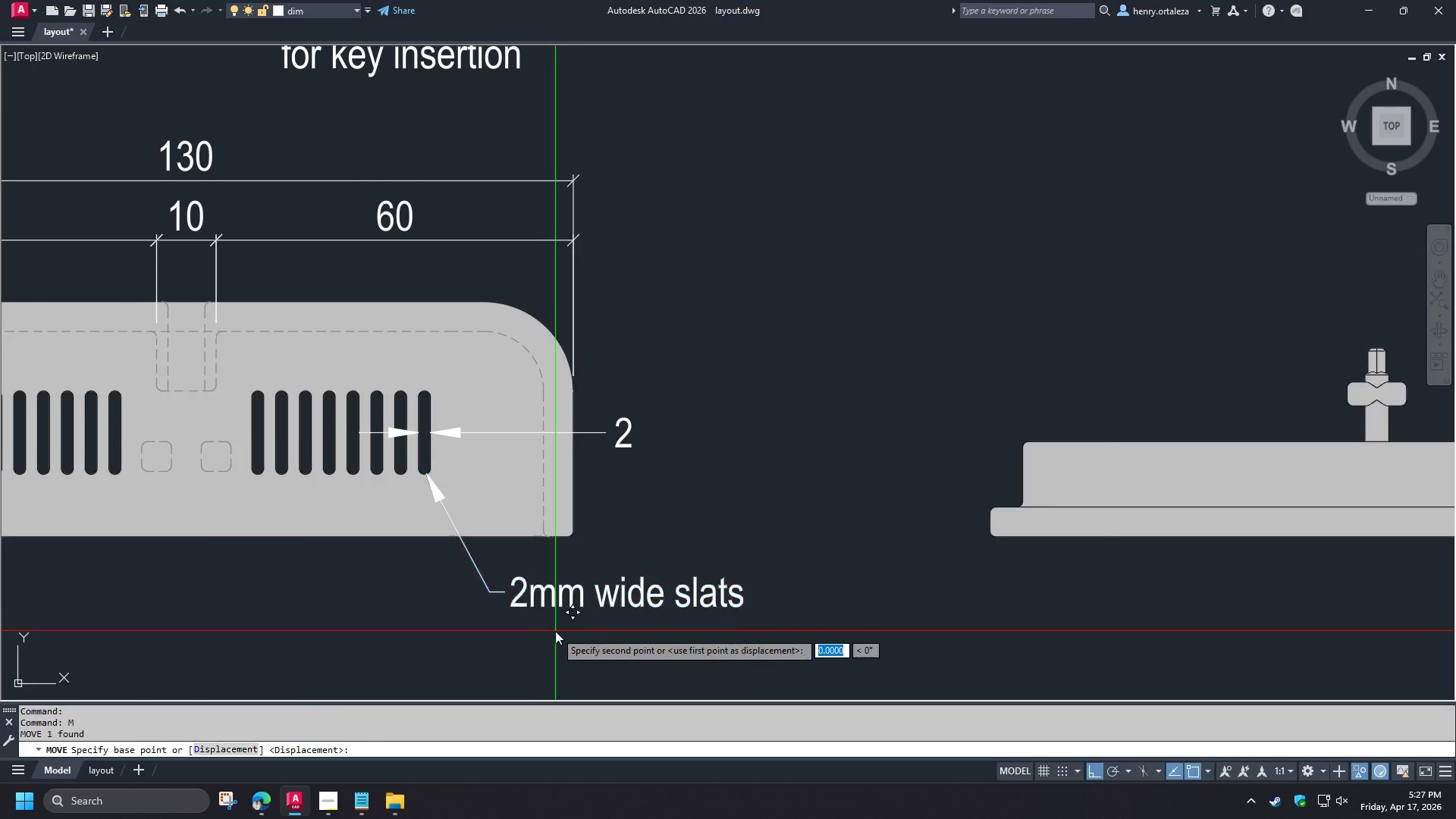 
hold_key(key=ShiftLeft, duration=1.5)
 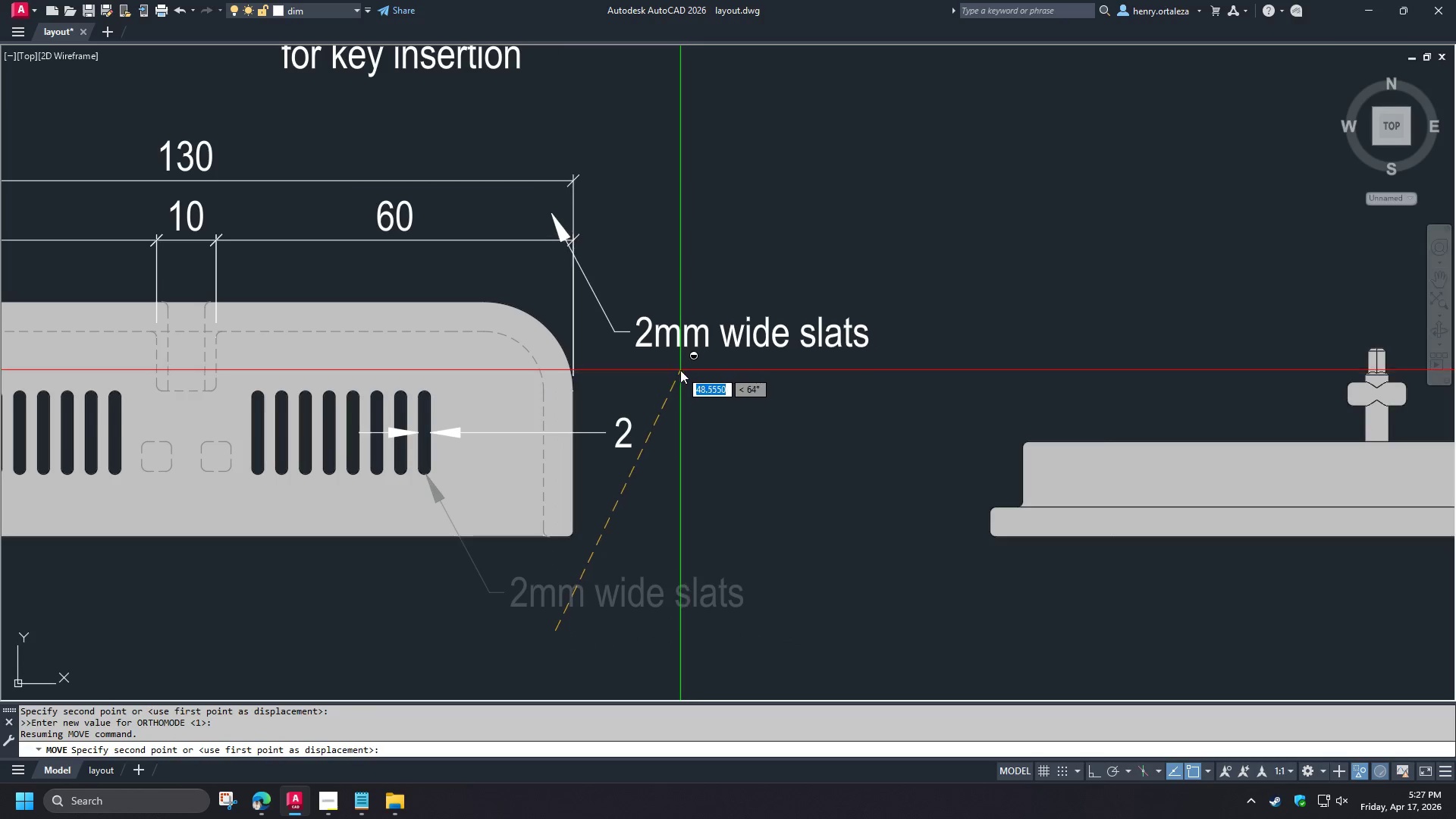 
hold_key(key=ShiftLeft, duration=0.72)
left_click([680, 370])
 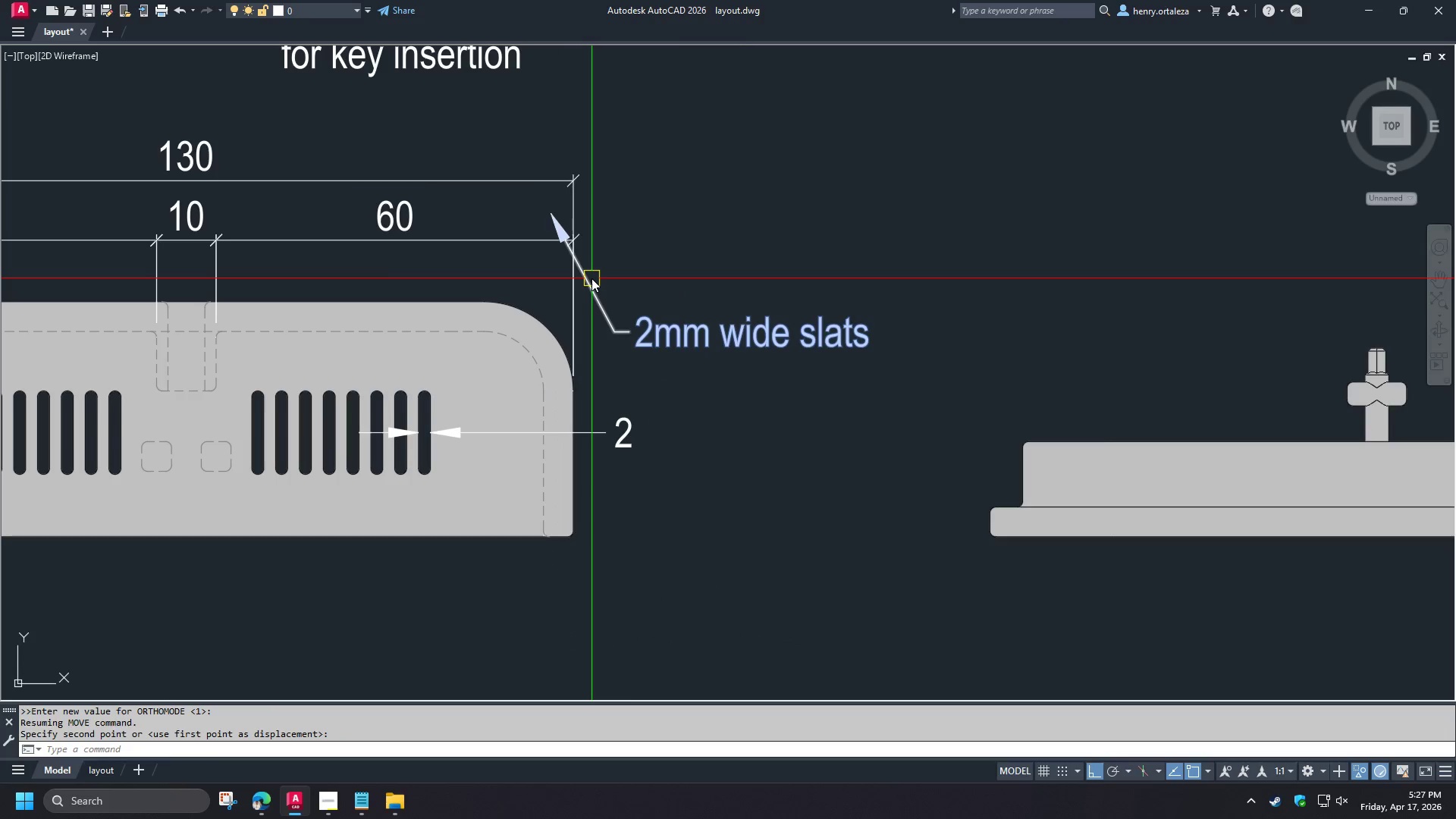 
left_click([592, 278])
 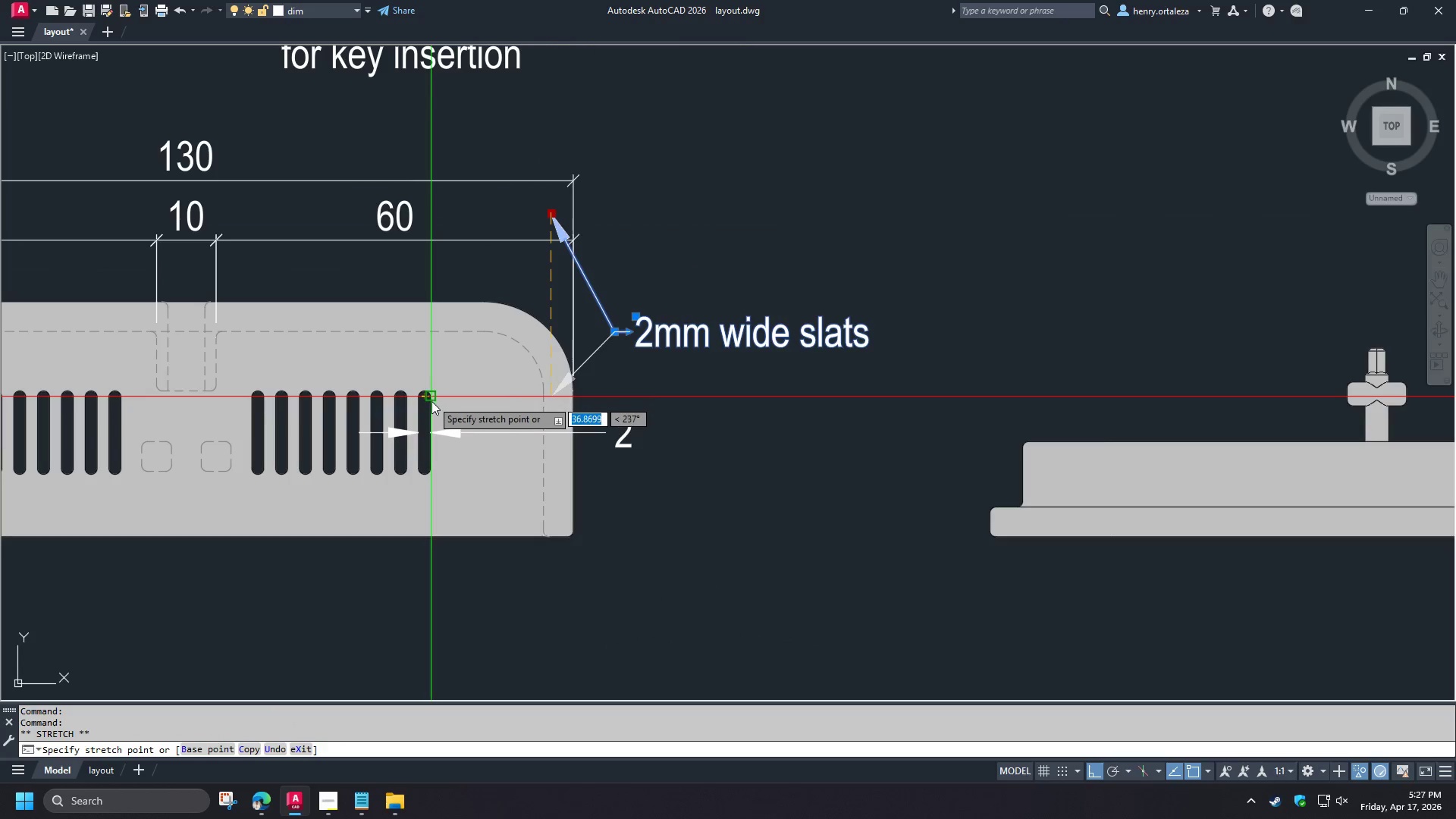 
left_click([434, 415])
 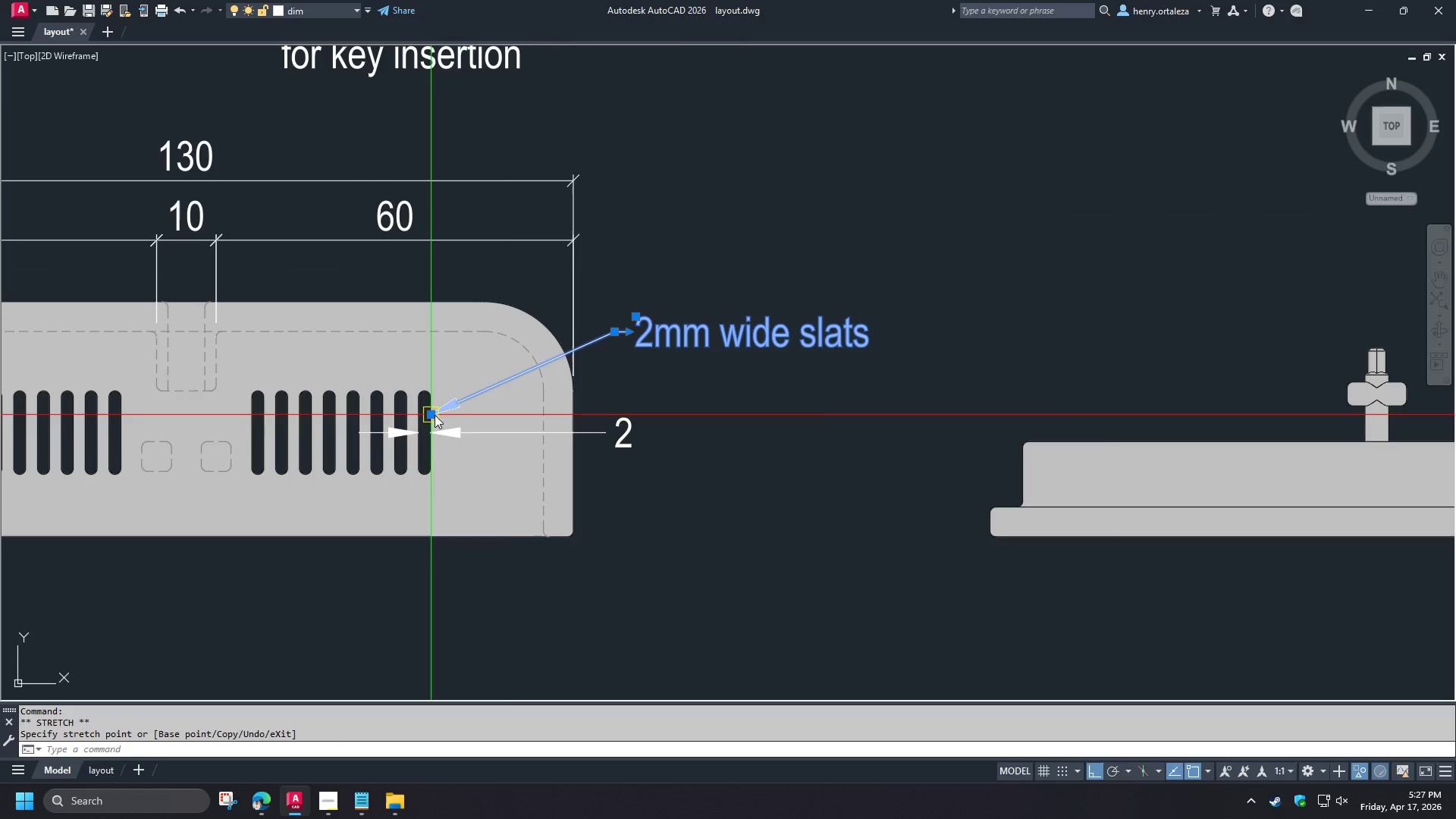 
key(Escape)
 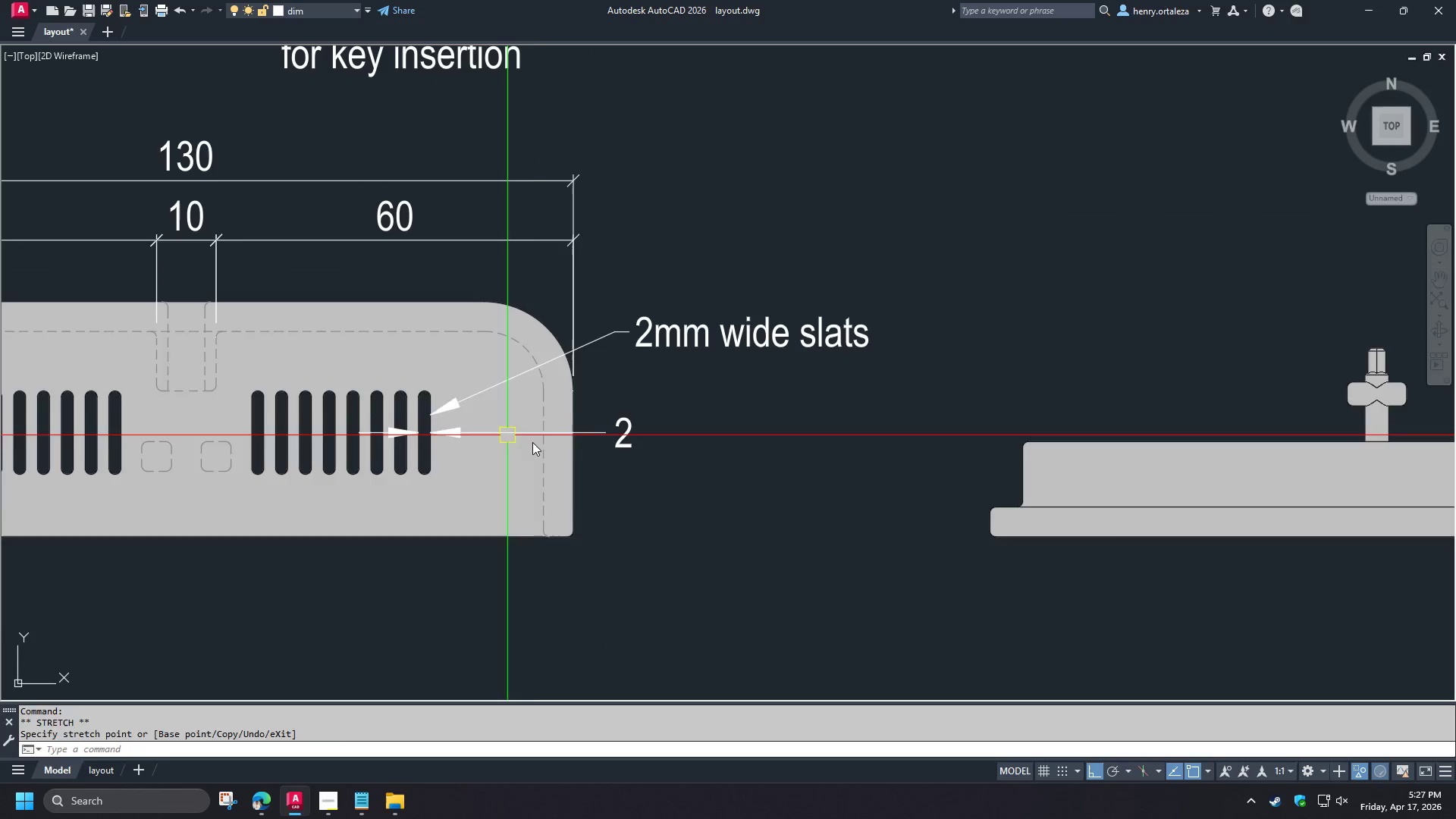 
key(Escape)
 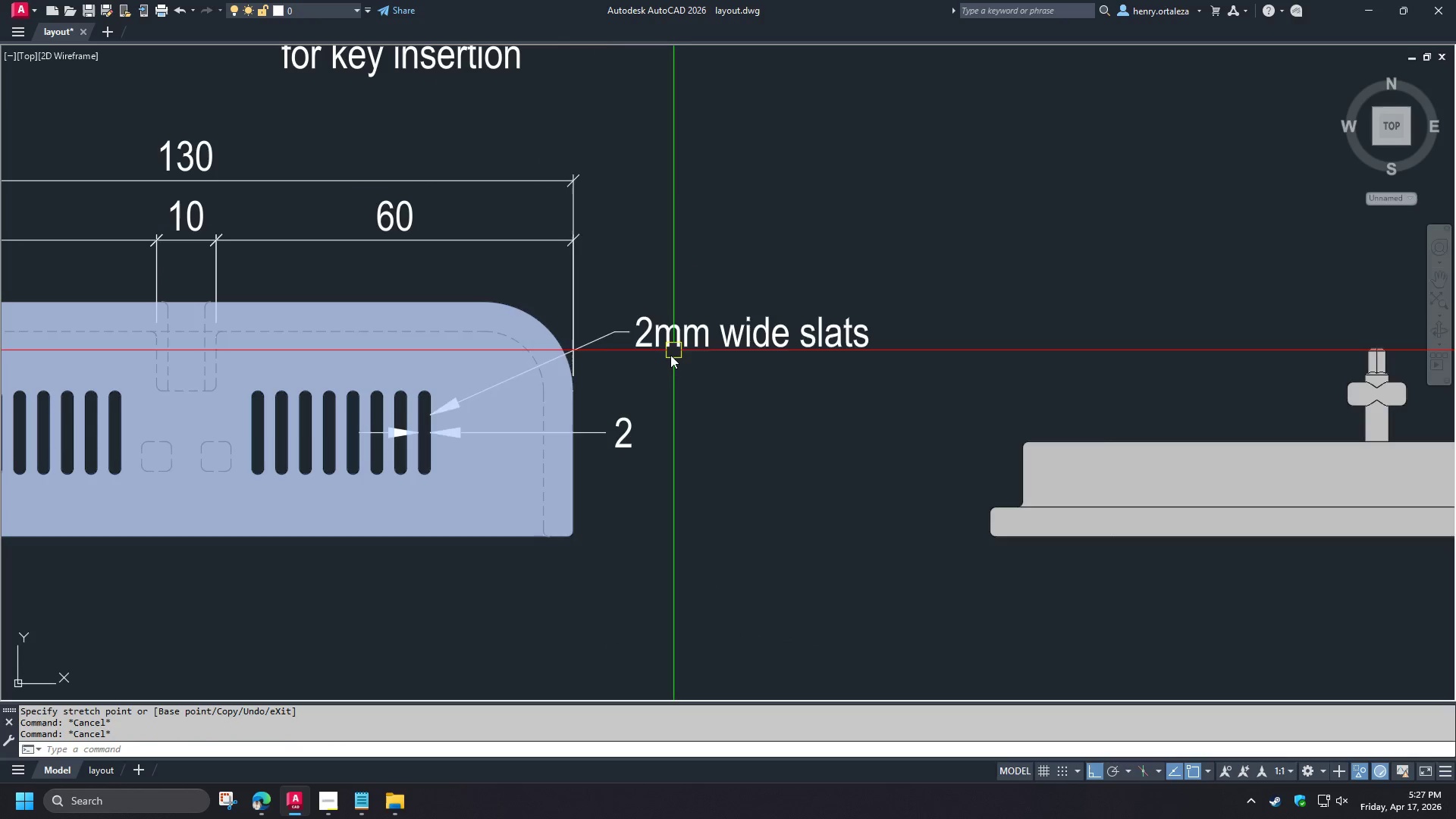 
key(S)
 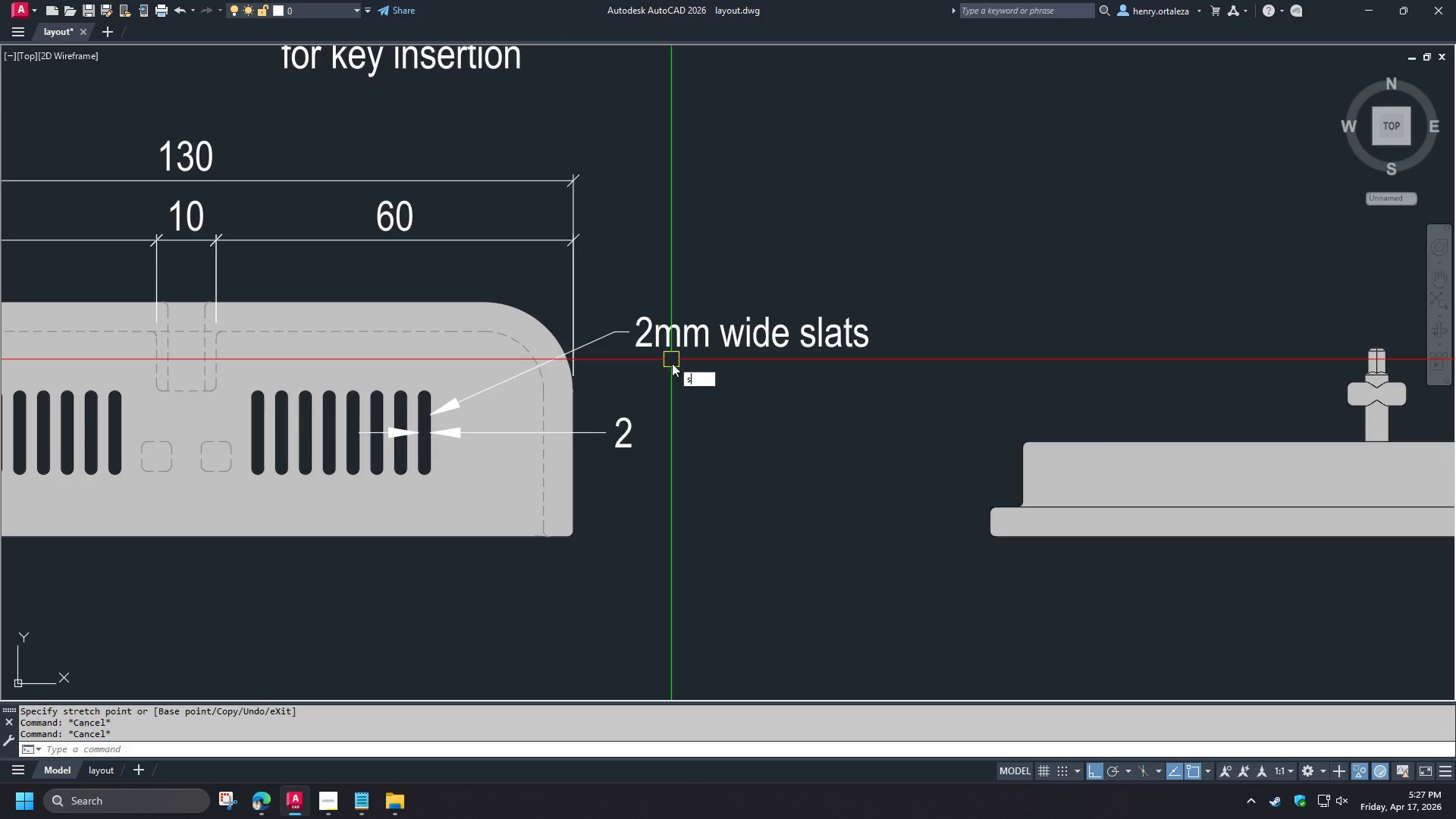 
key(Space)
 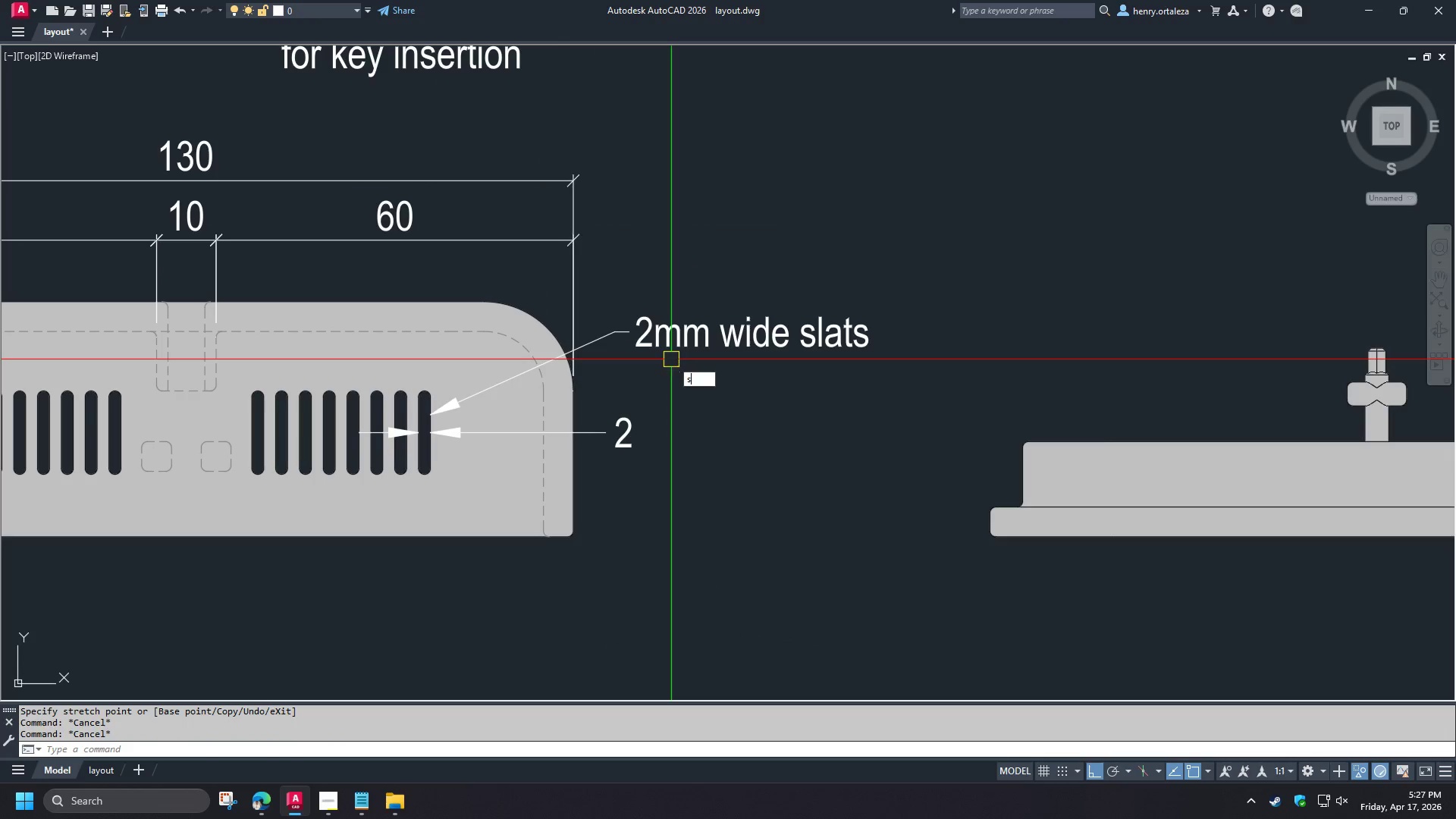 
left_click_drag(start_coordinate=[677, 379], to_coordinate=[672, 370])
 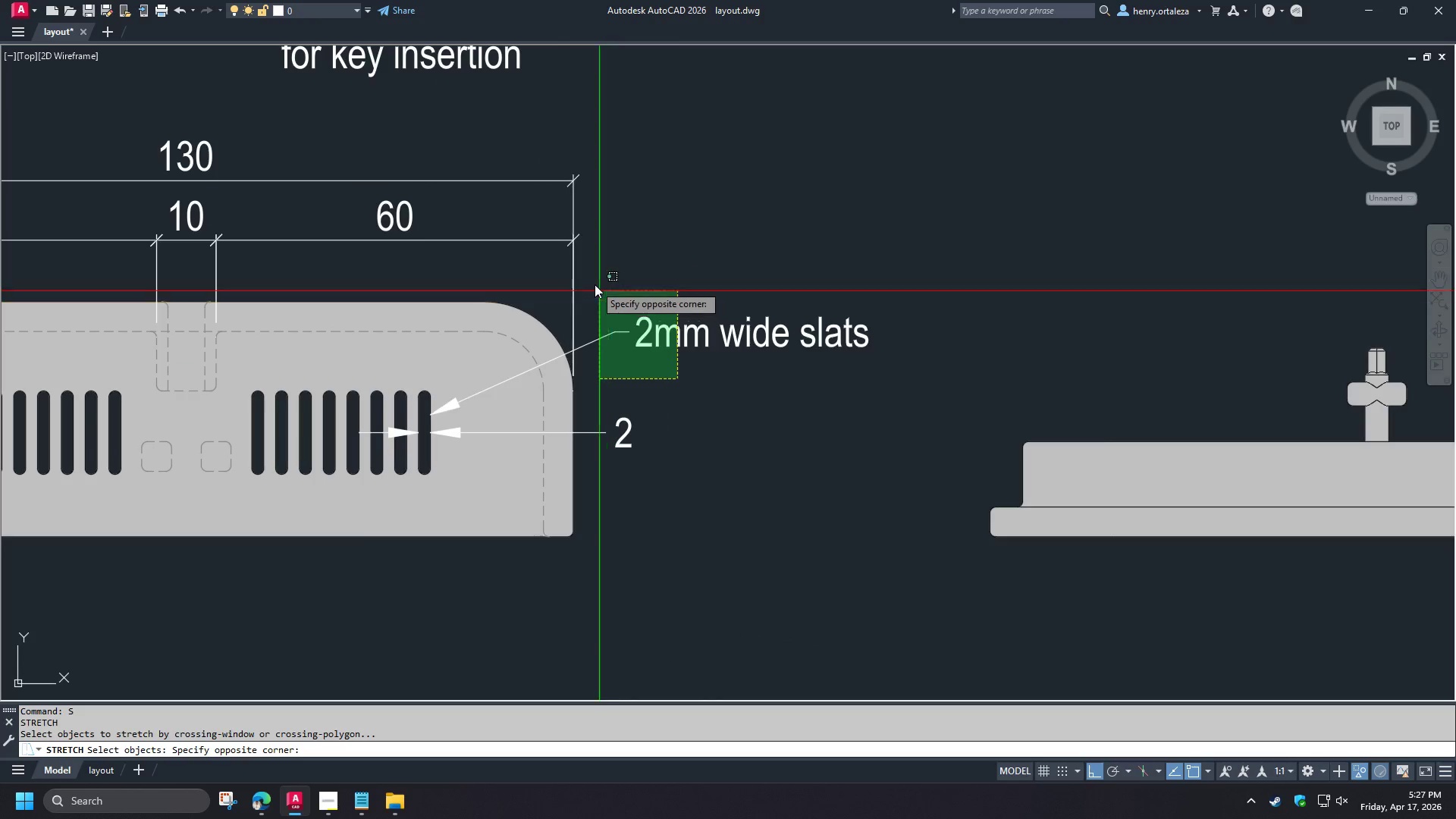 
double_click([595, 284])
 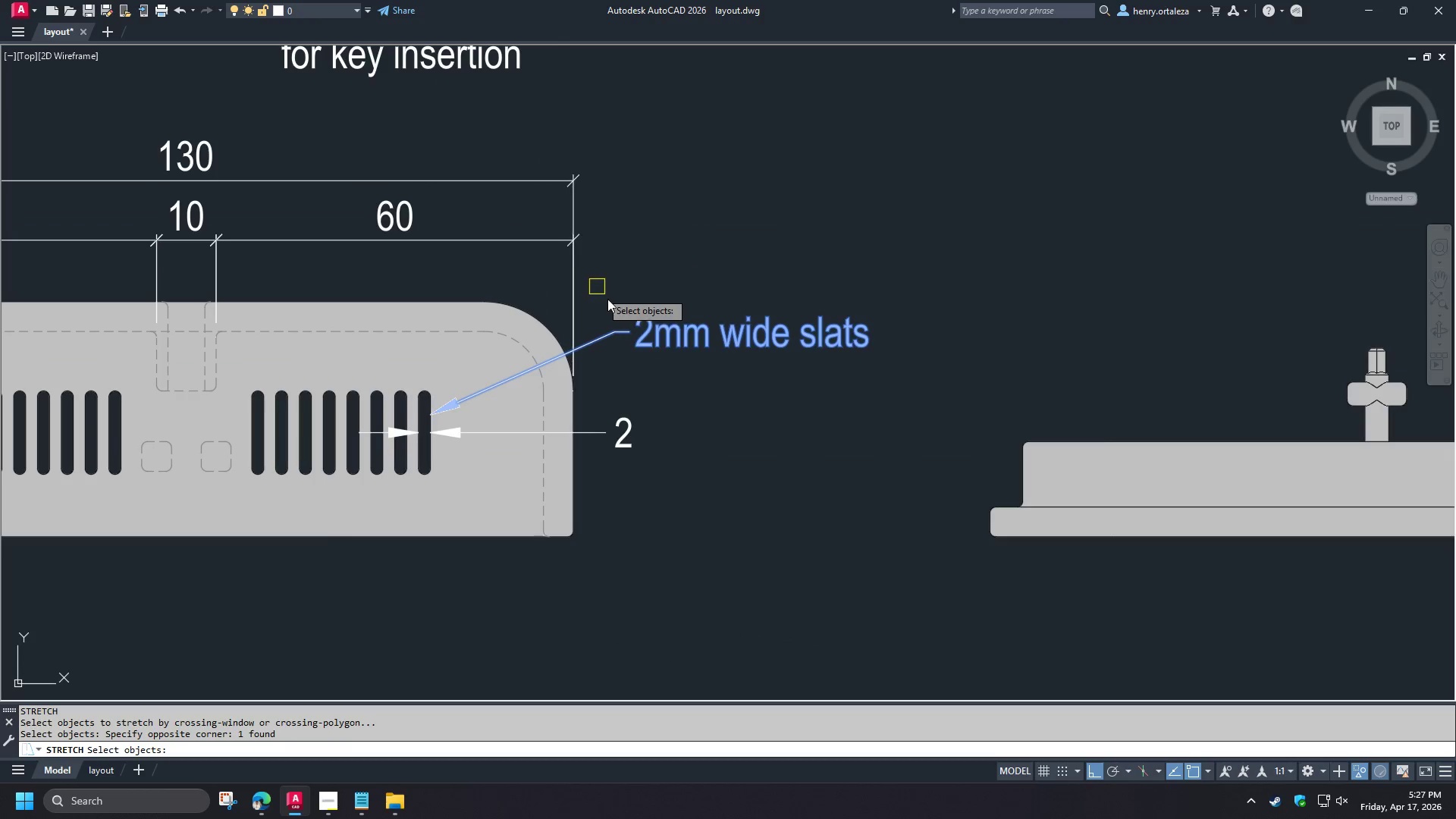 
key(Space)
 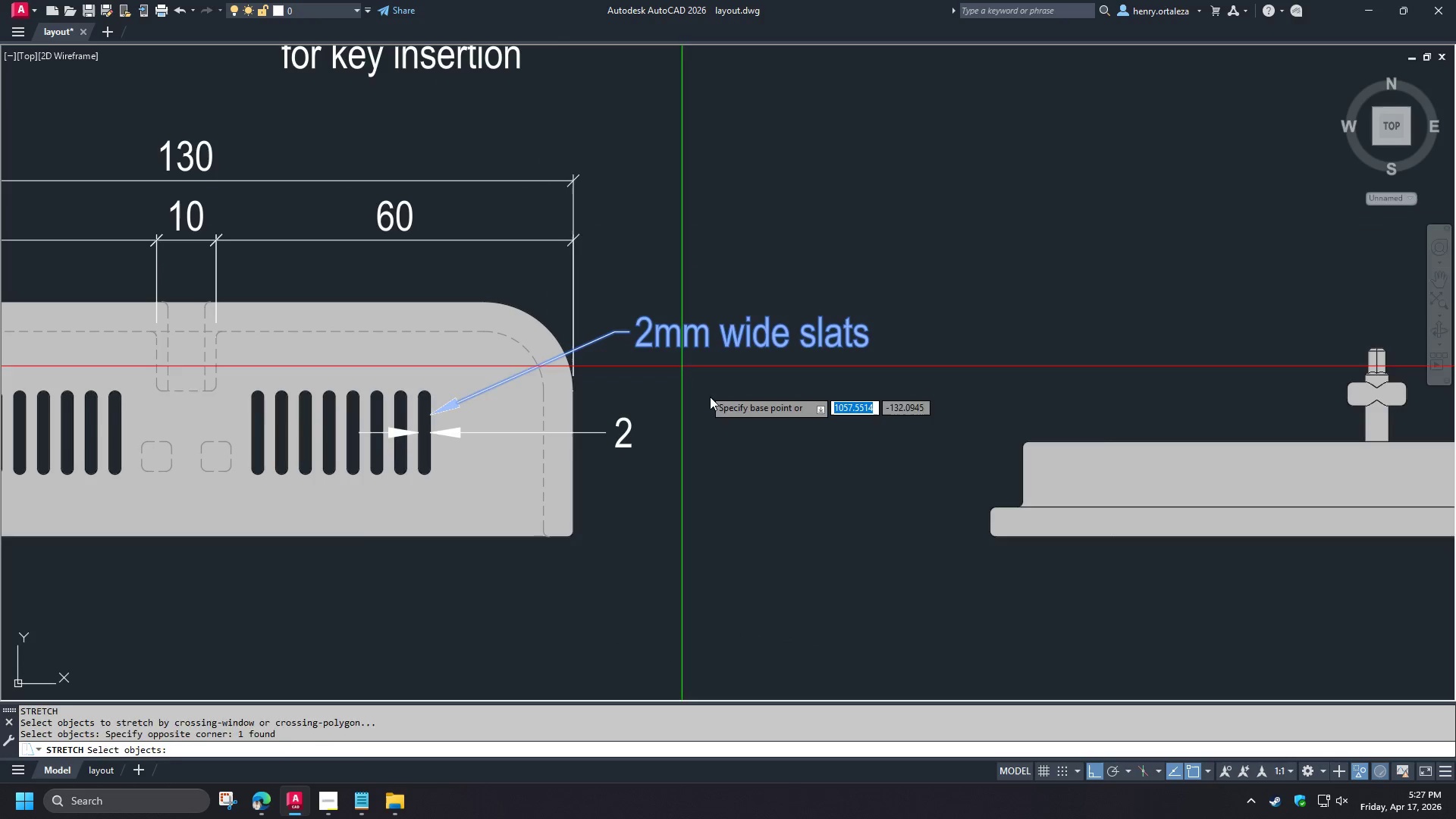 
triple_click([710, 397])
 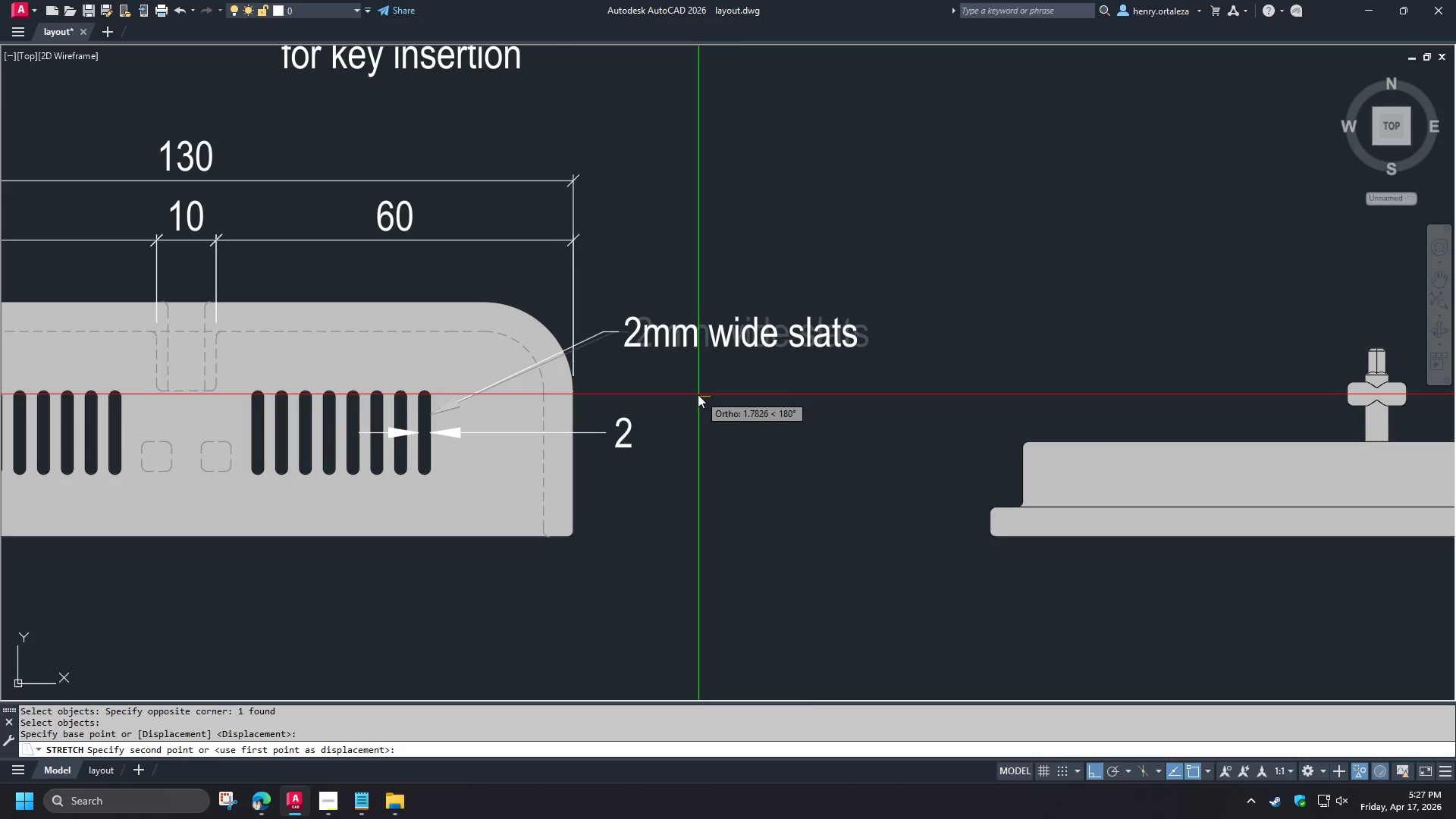 
left_click([698, 394])
 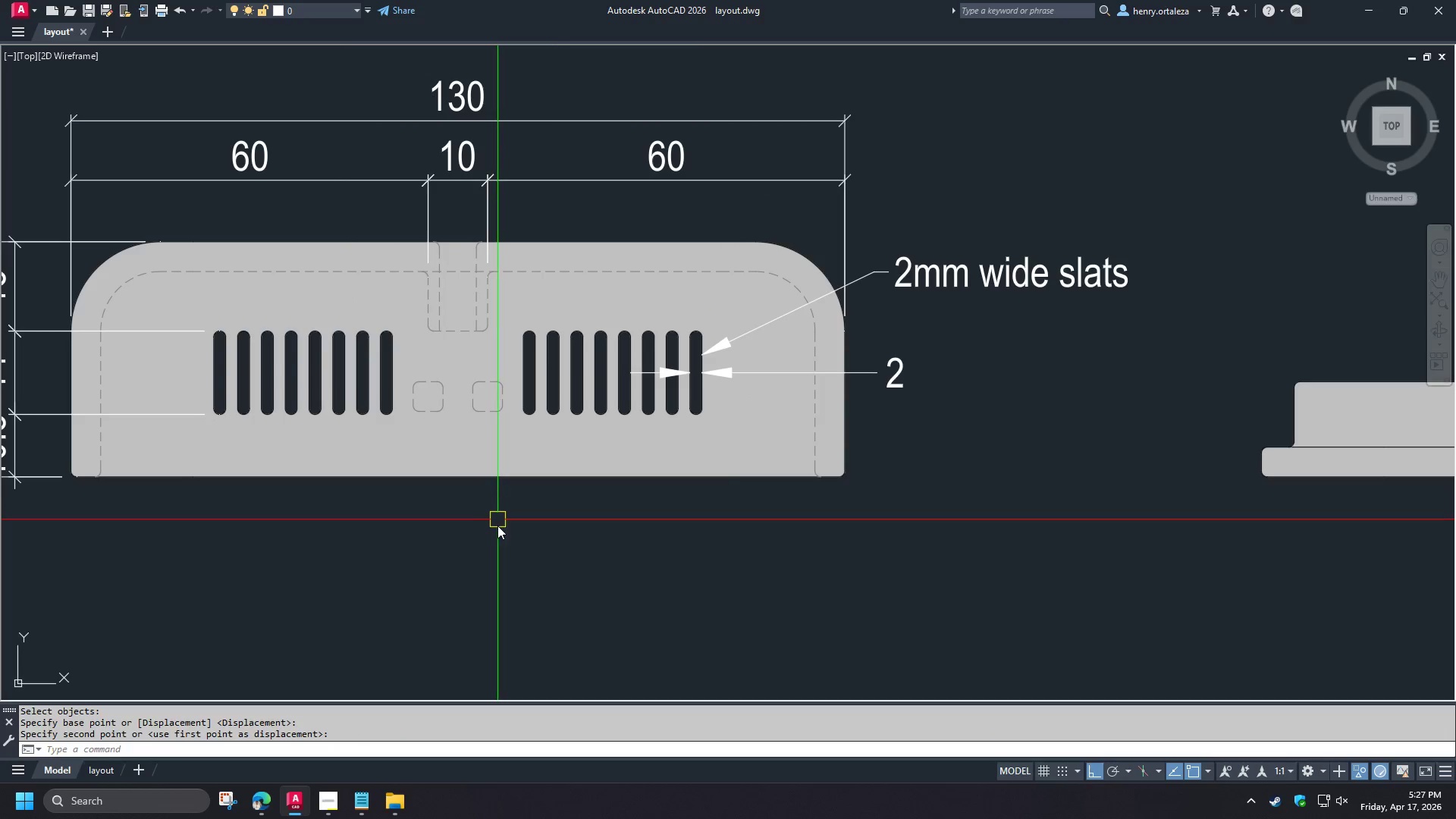 
type(dli )
 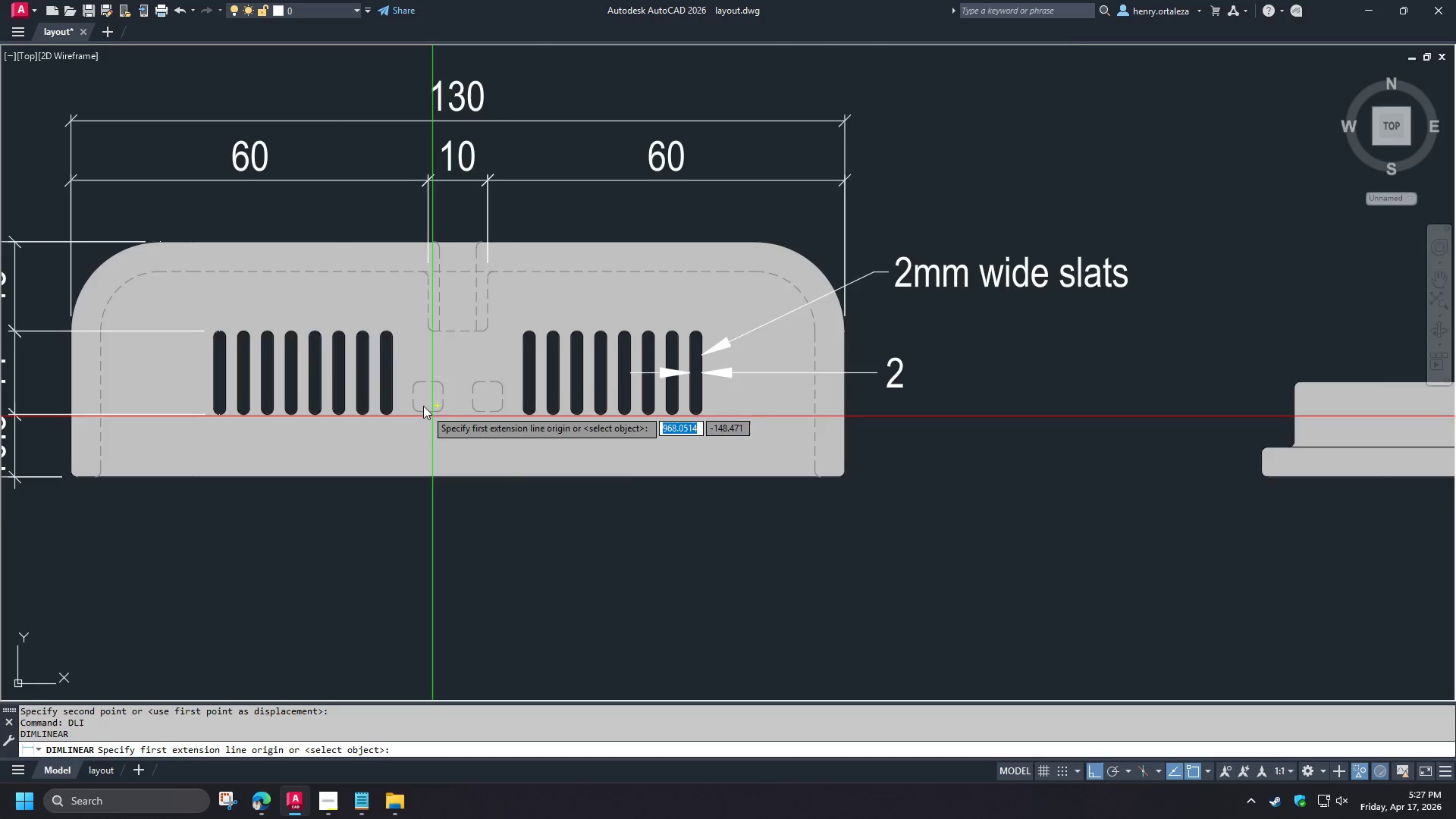 
scroll: coordinate [422, 403], scroll_direction: up, amount: 1.0
 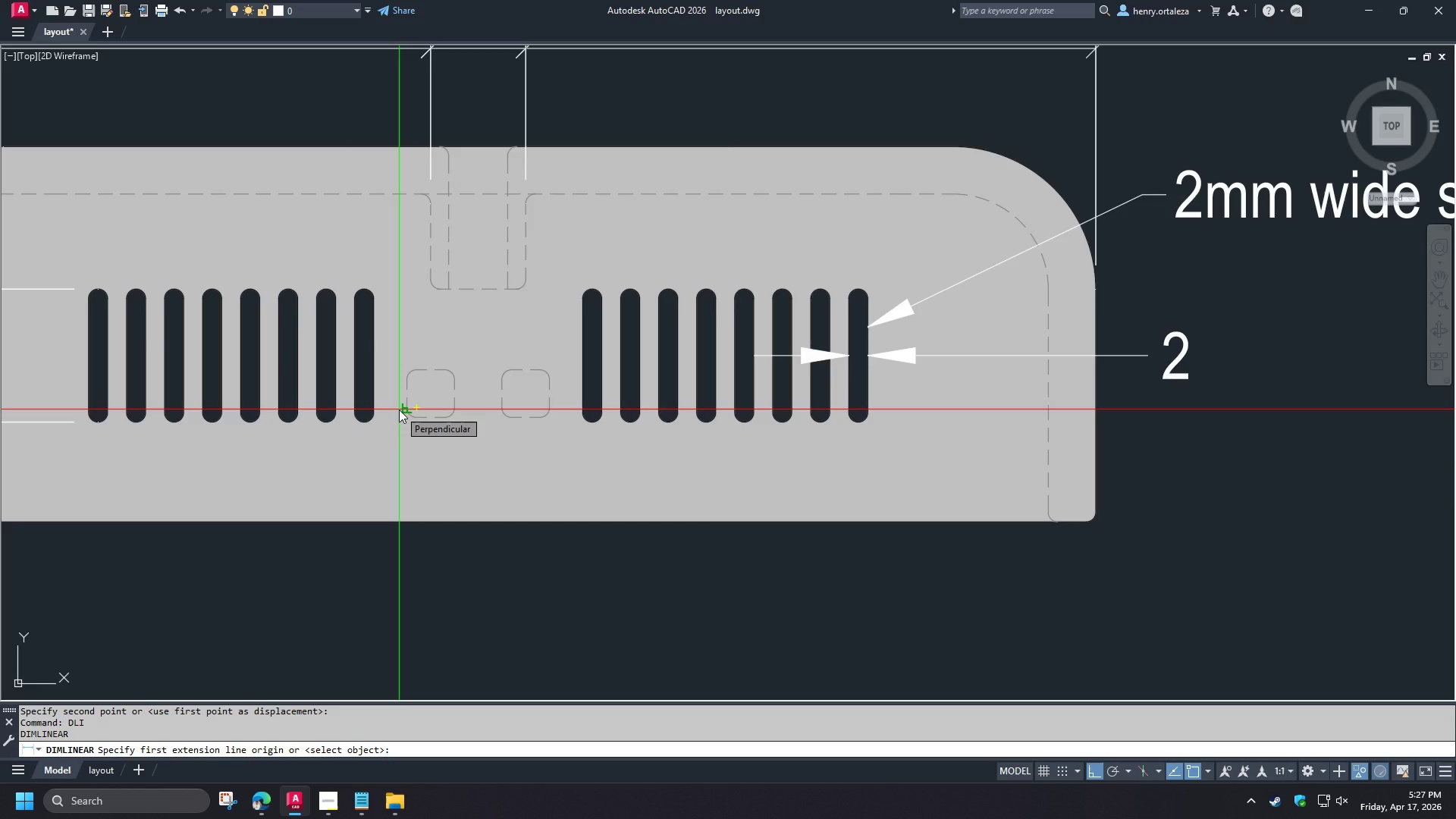 
left_click([399, 410])
 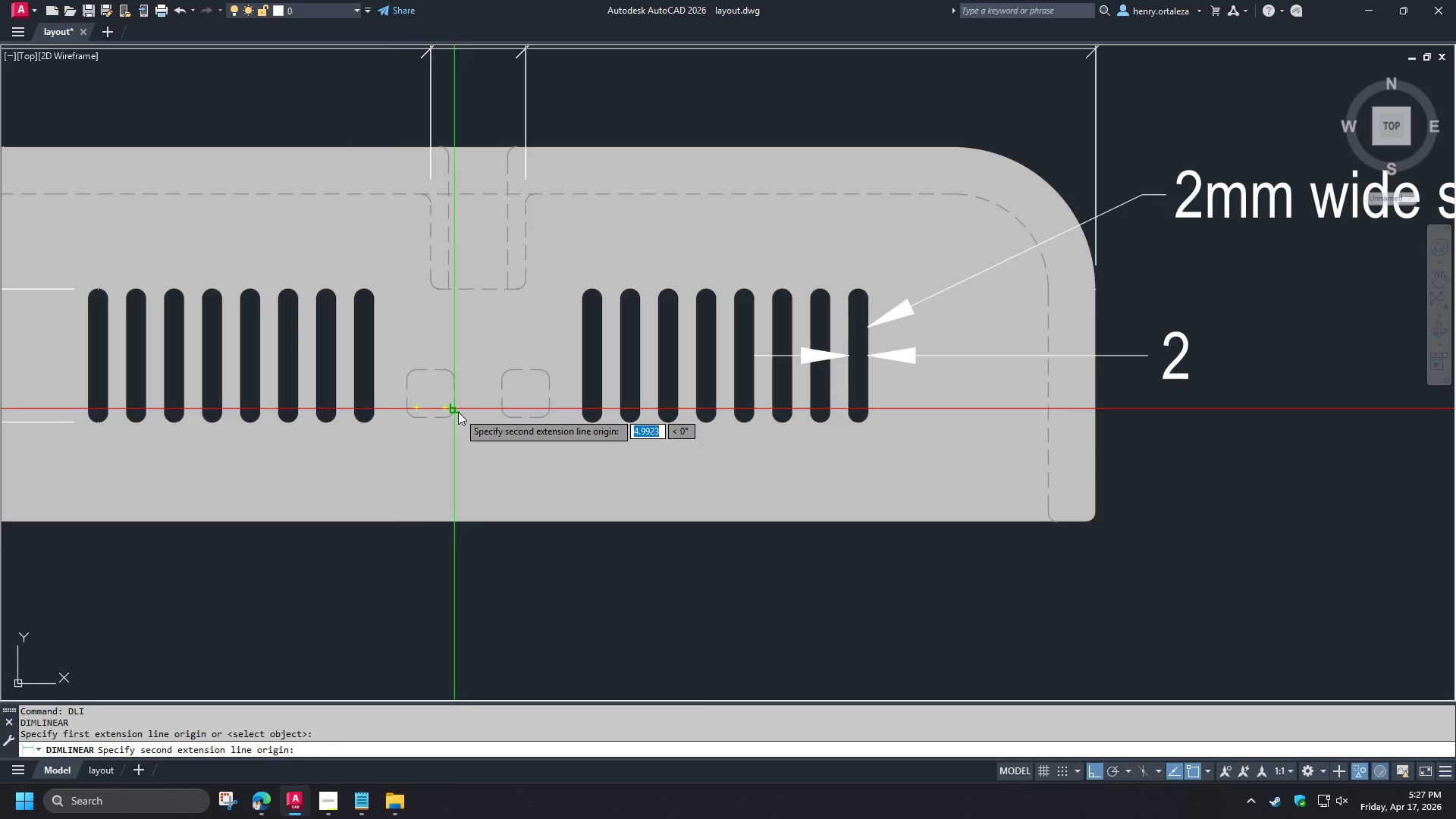 
left_click([457, 412])
 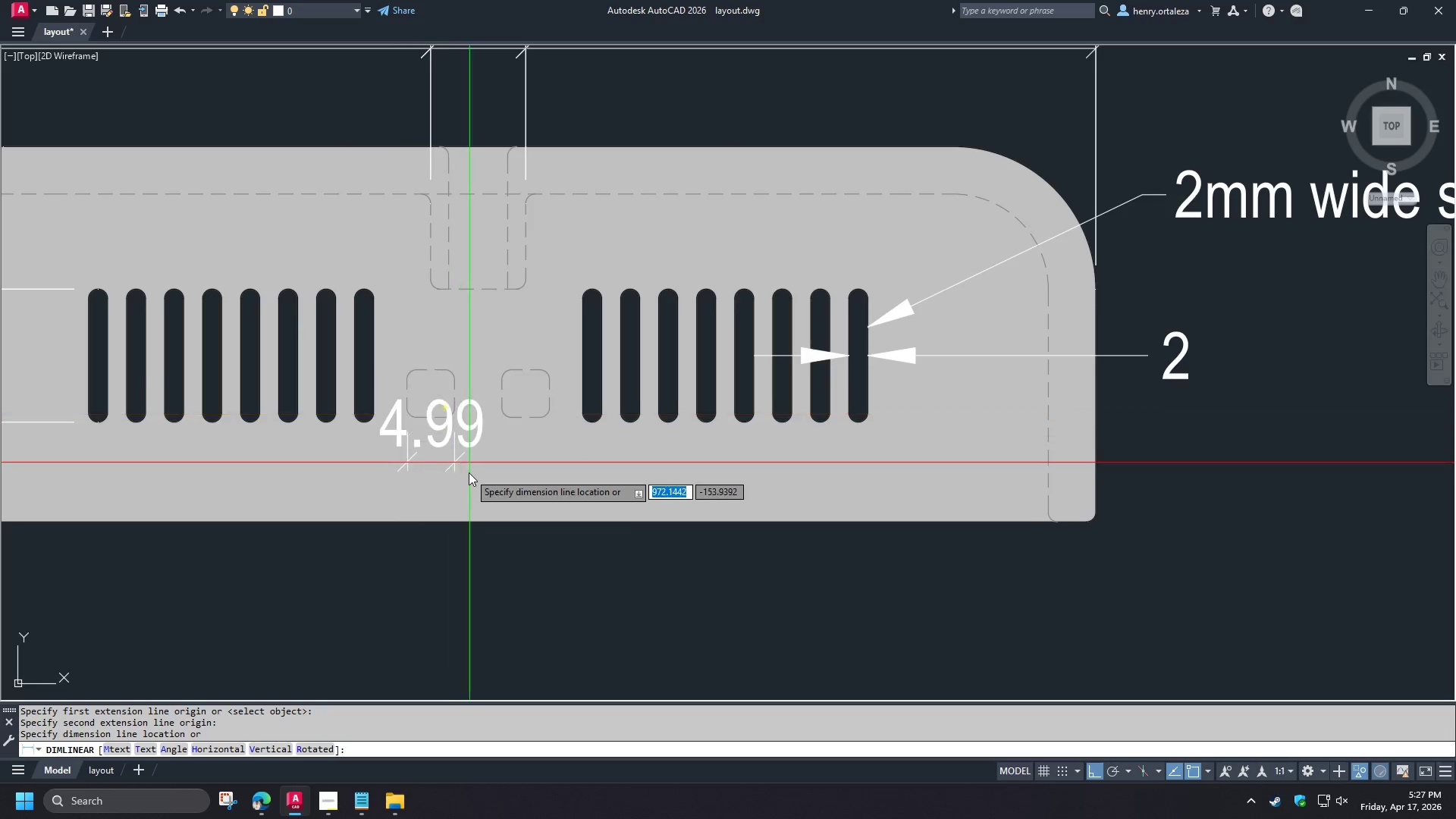 
key(Escape)
 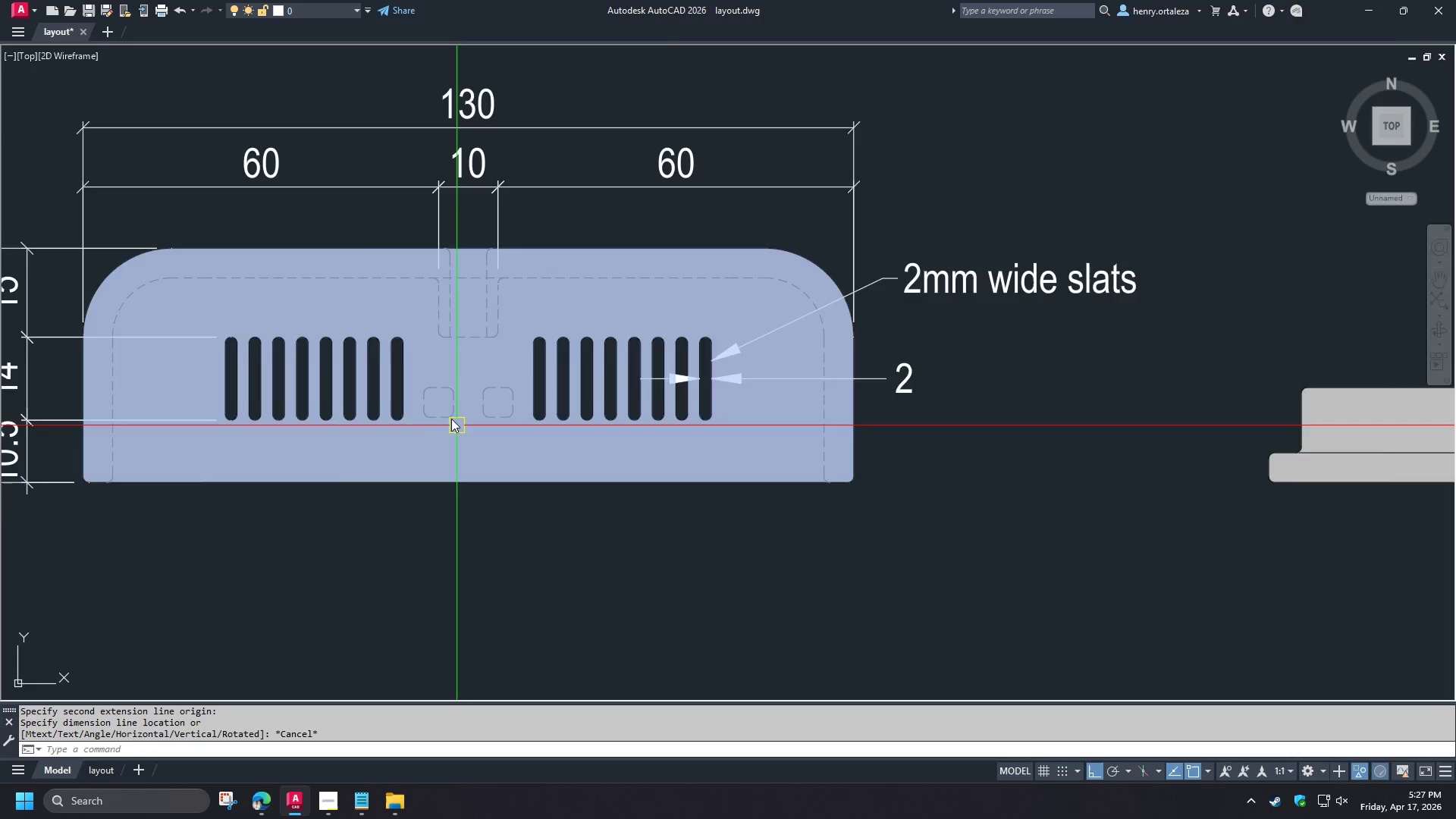 
scroll: coordinate [478, 507], scroll_direction: down, amount: 1.0
 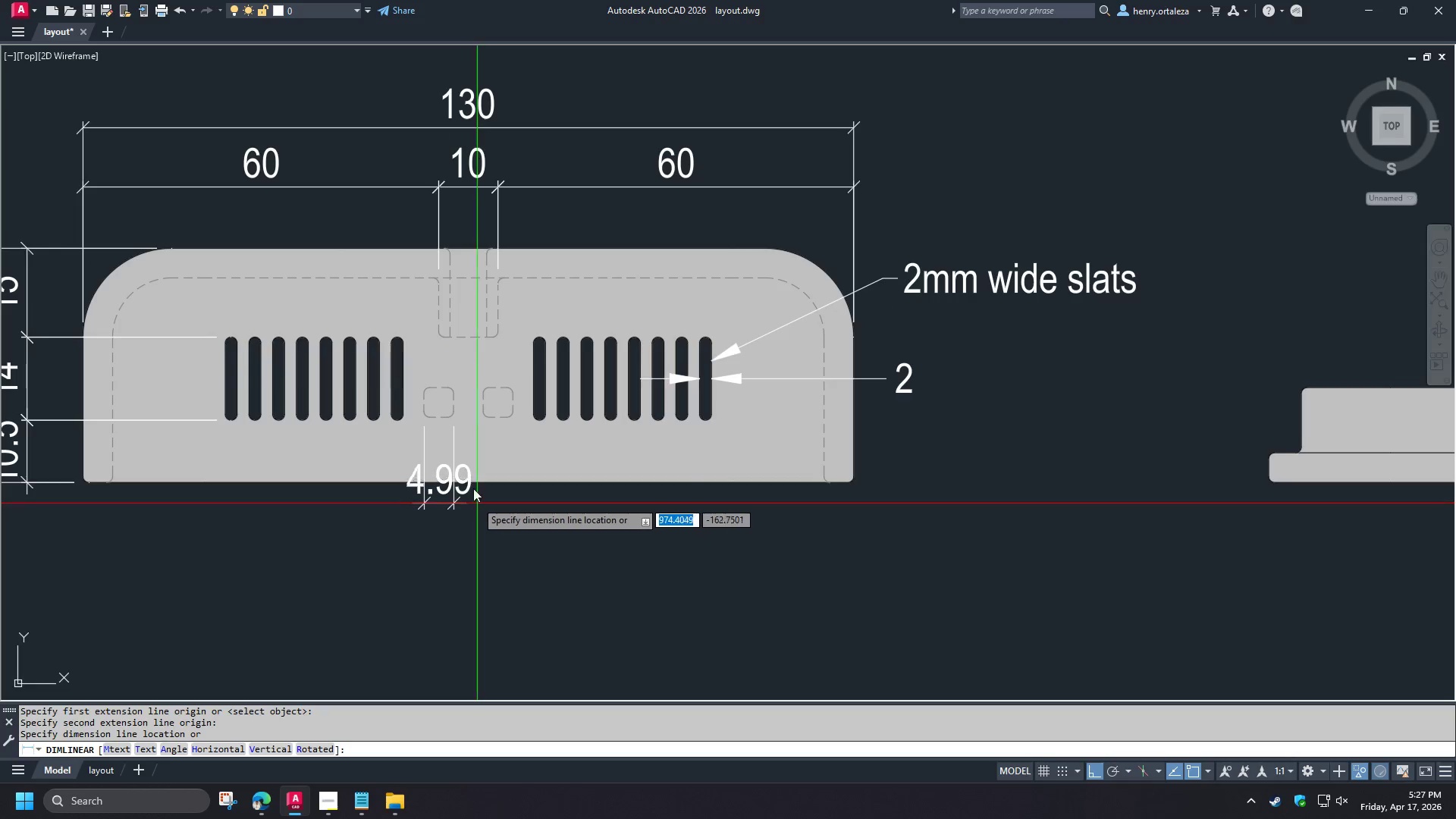 
key(Space)
 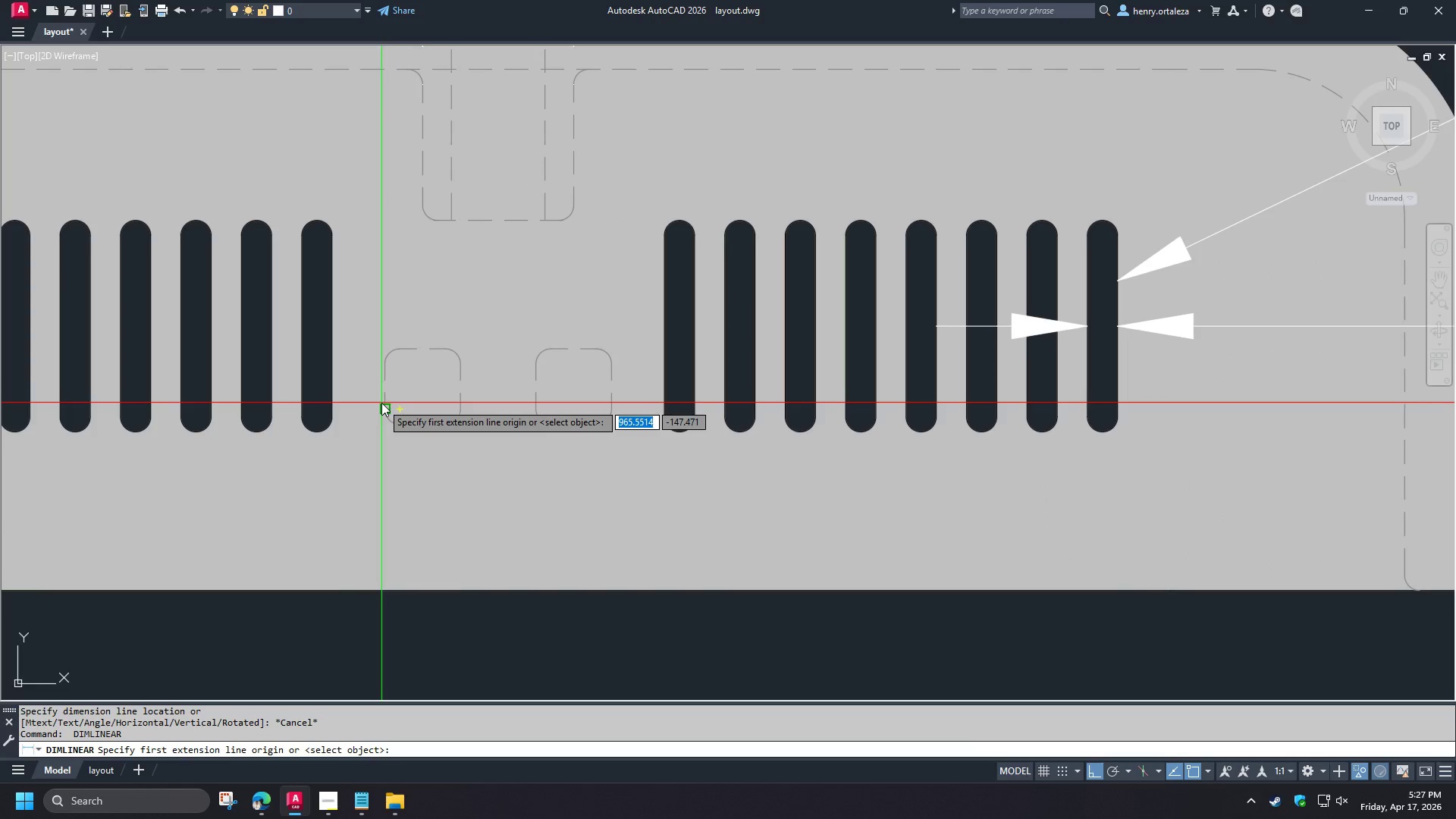 
scroll: coordinate [441, 409], scroll_direction: up, amount: 2.0
 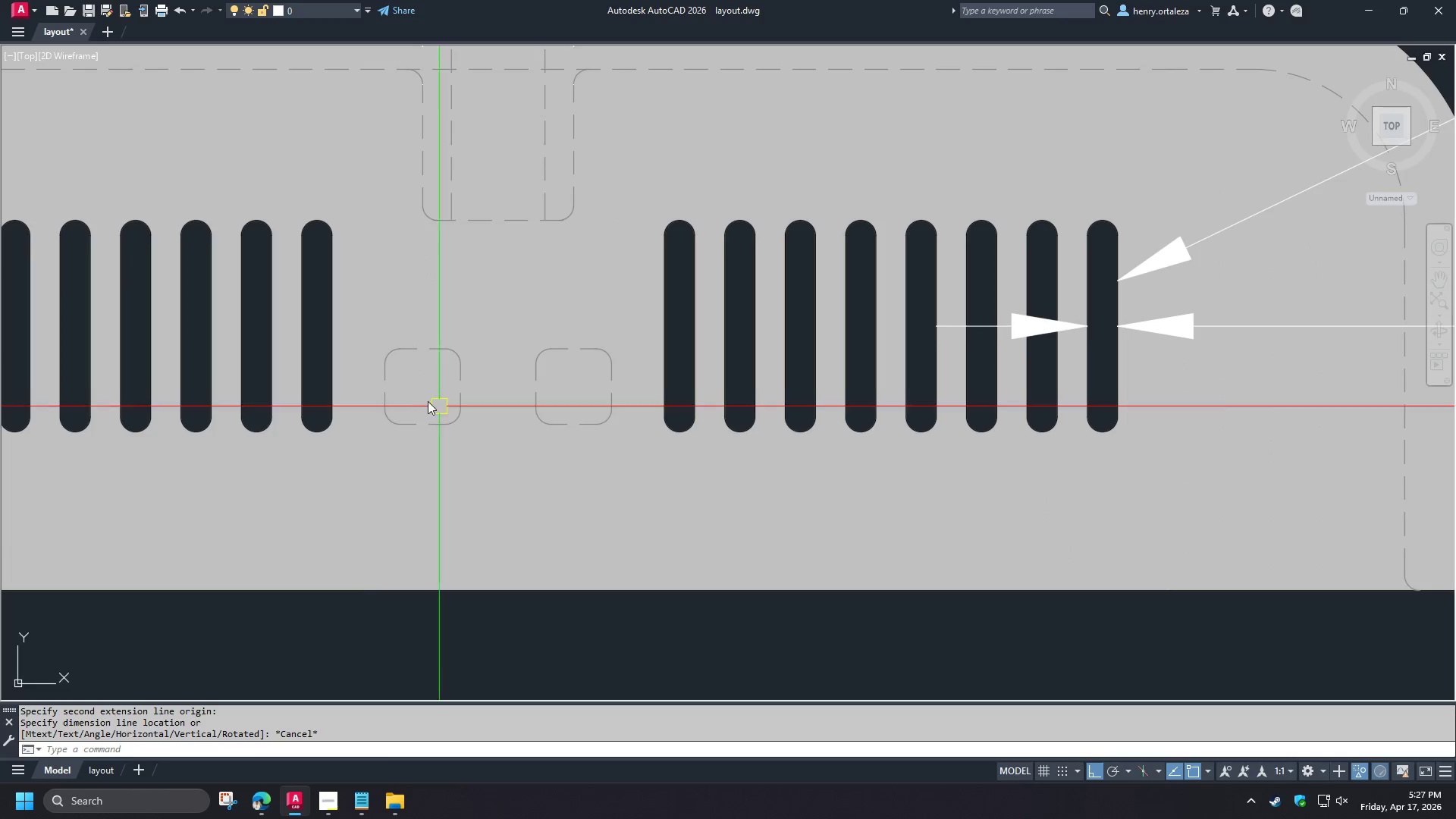 
left_click([381, 403])
 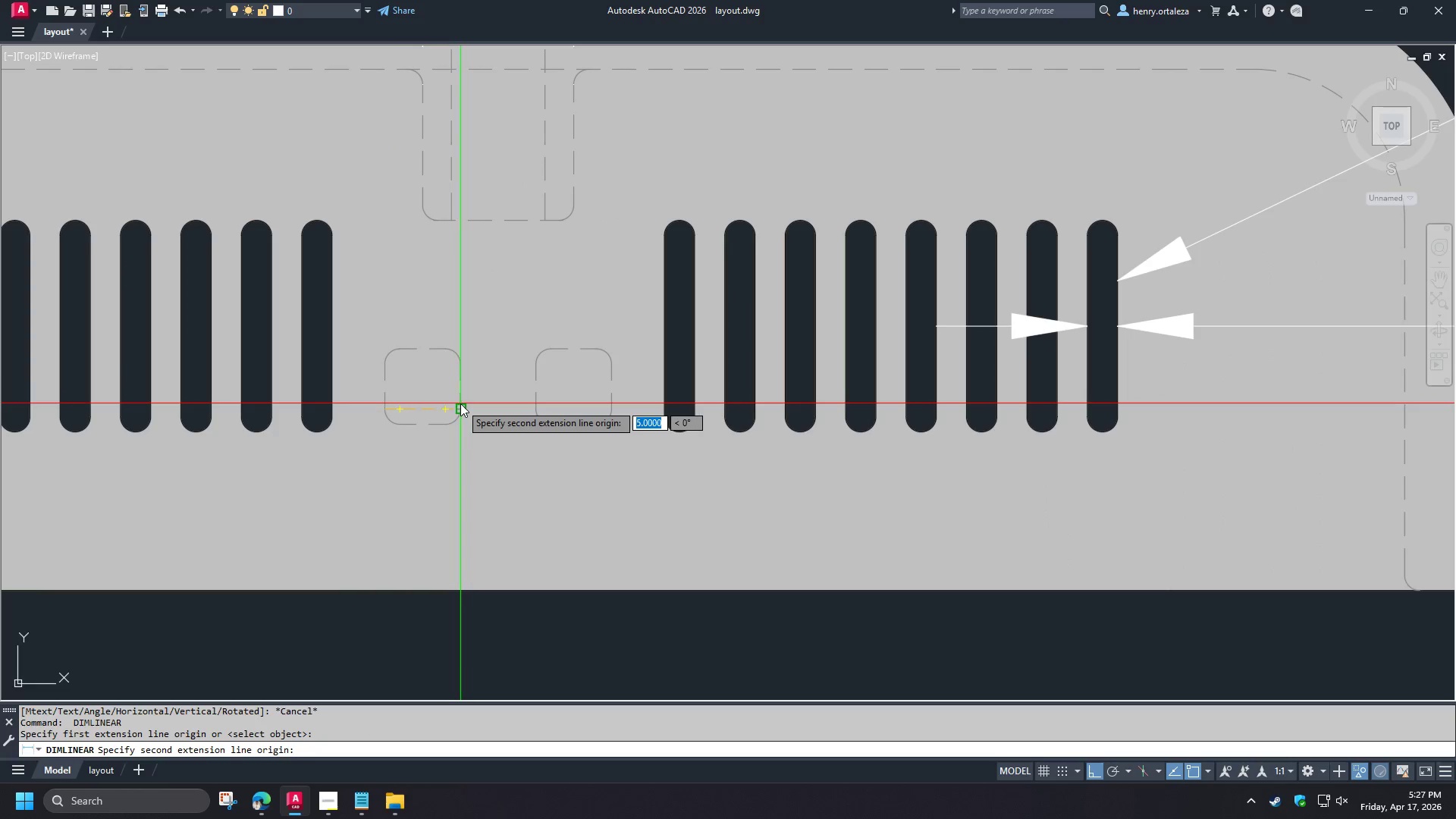 
left_click([460, 403])
 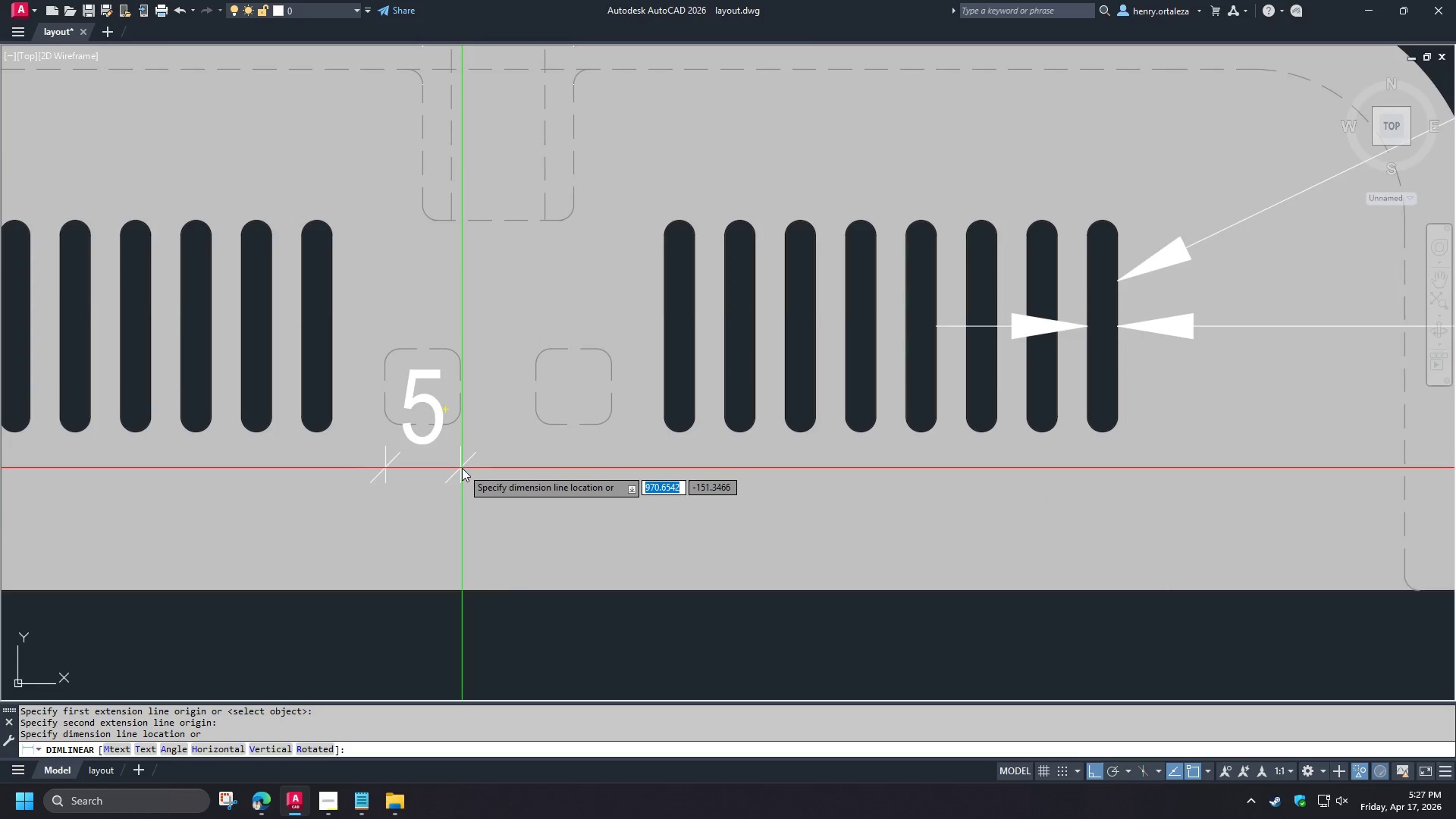 
scroll: coordinate [461, 463], scroll_direction: down, amount: 3.0
 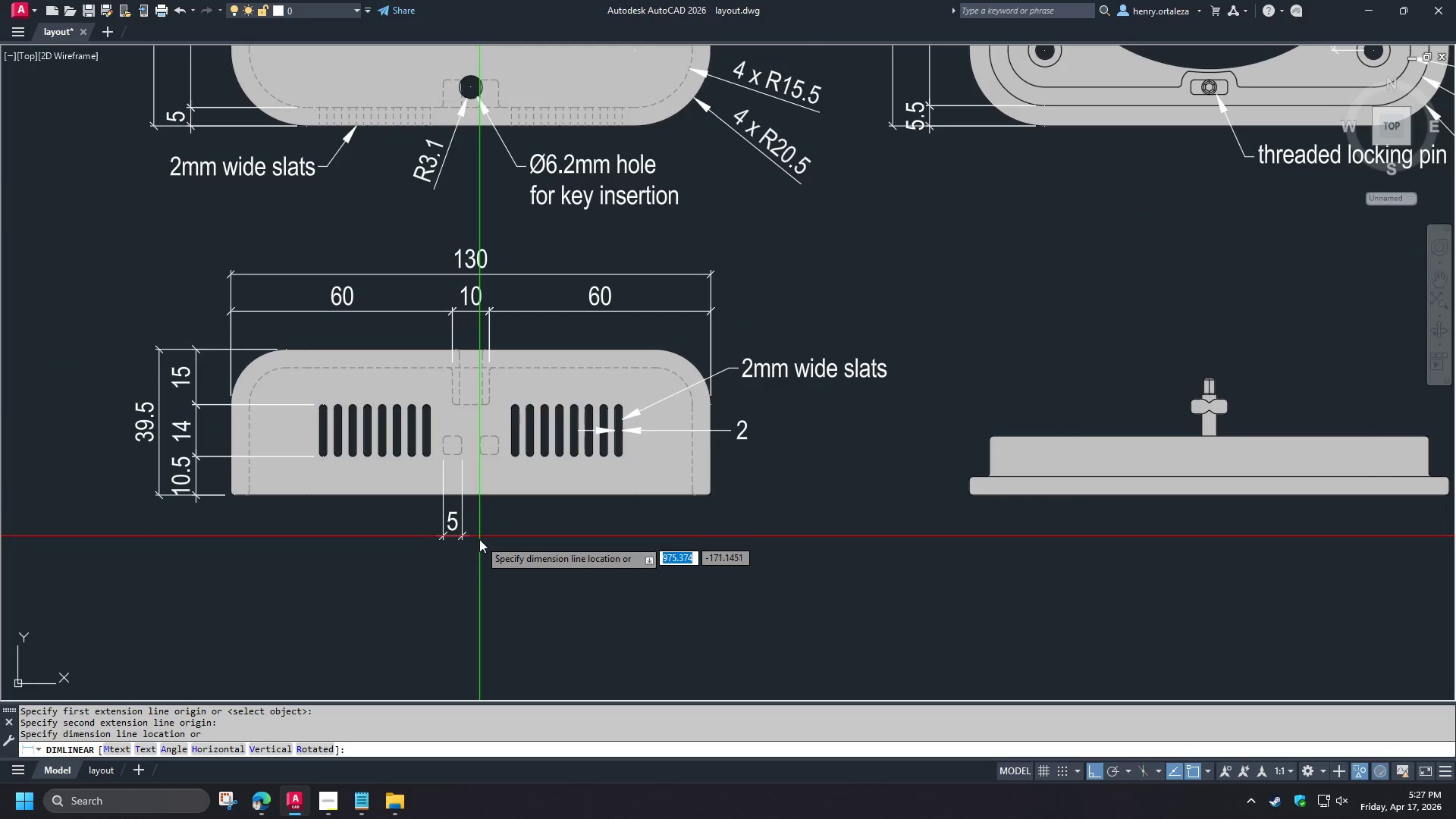 
left_click([481, 544])
 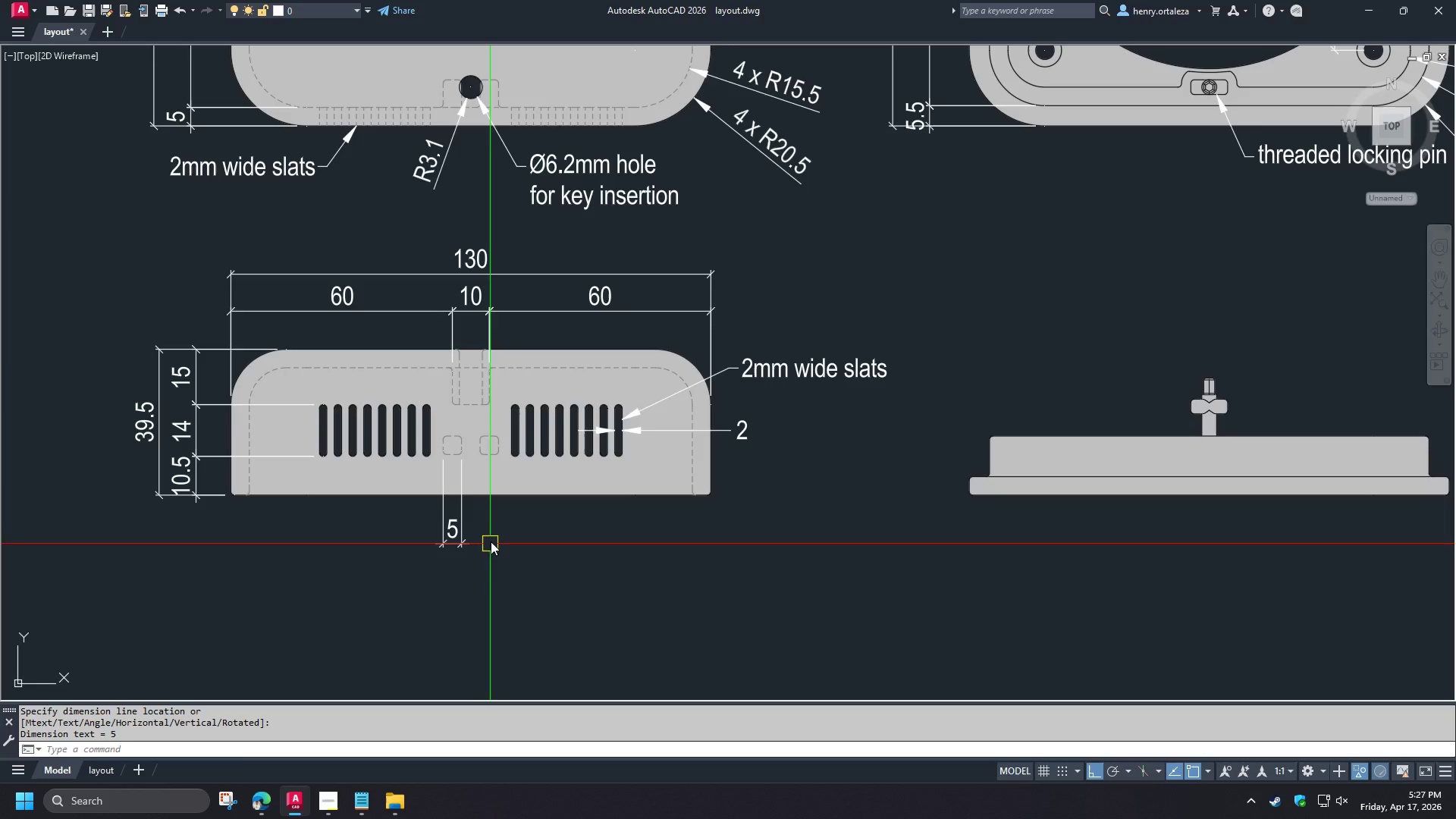 
scroll: coordinate [484, 523], scroll_direction: up, amount: 2.0
 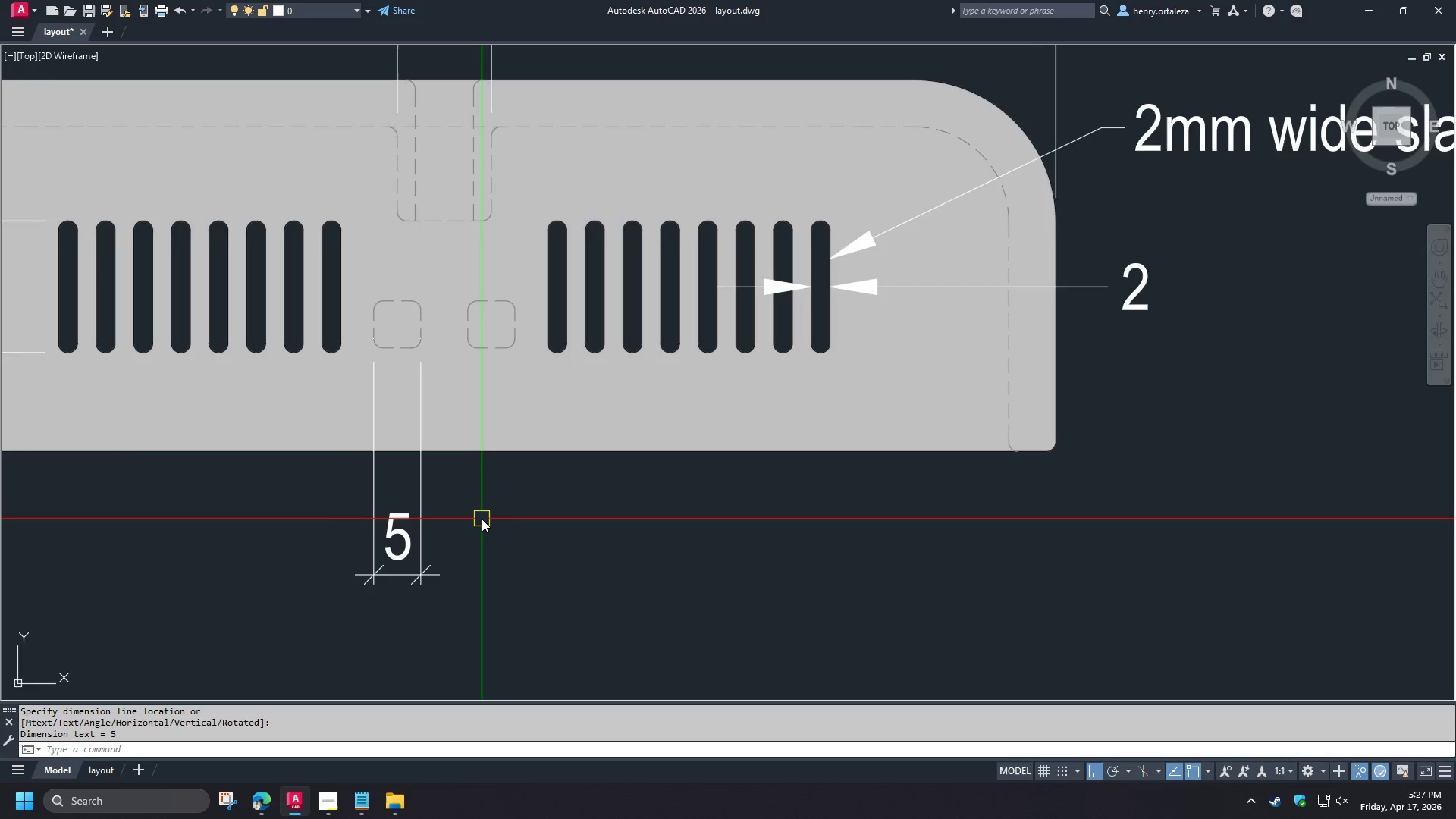 
type(dco )
 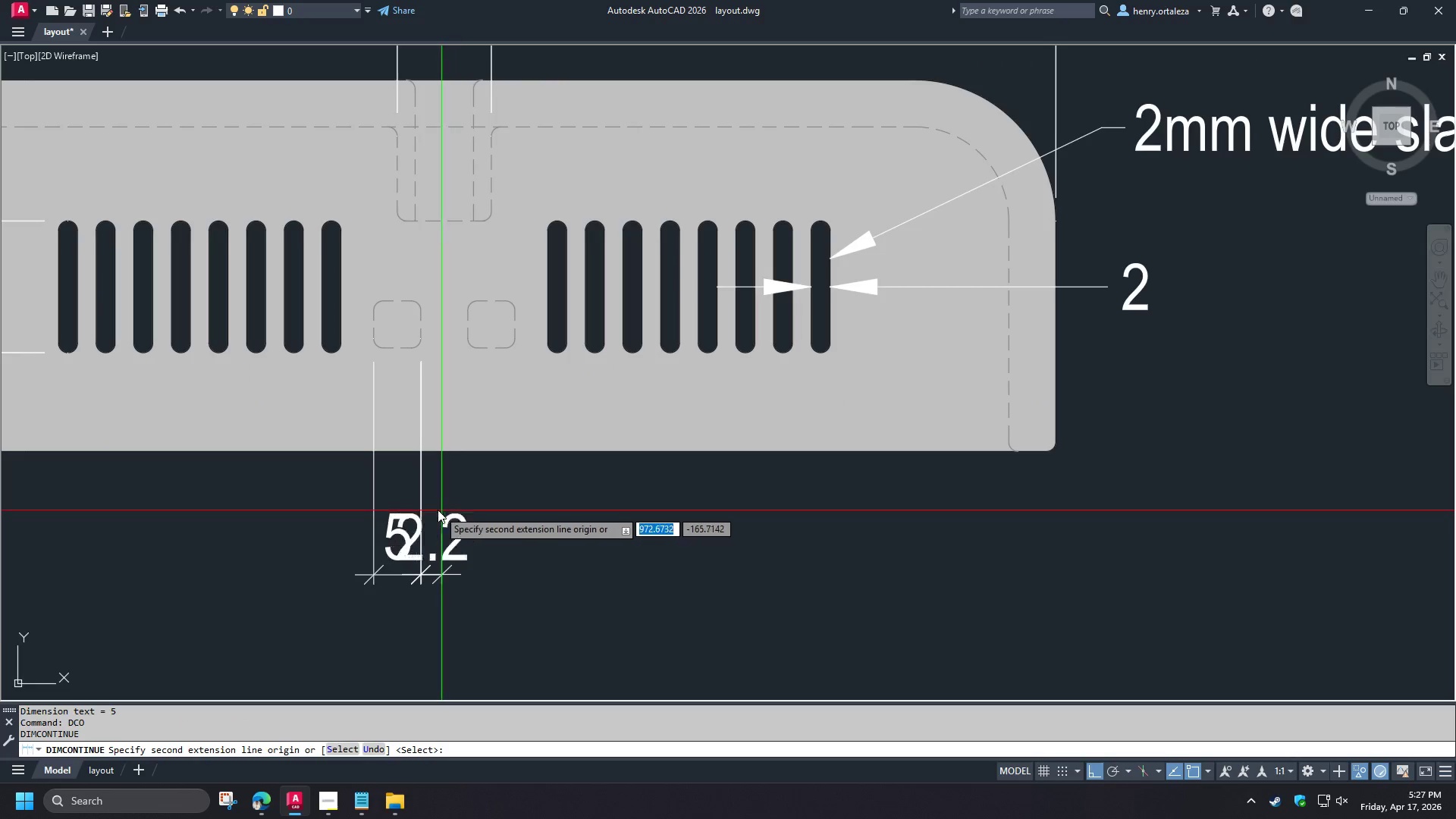 
key(Space)
 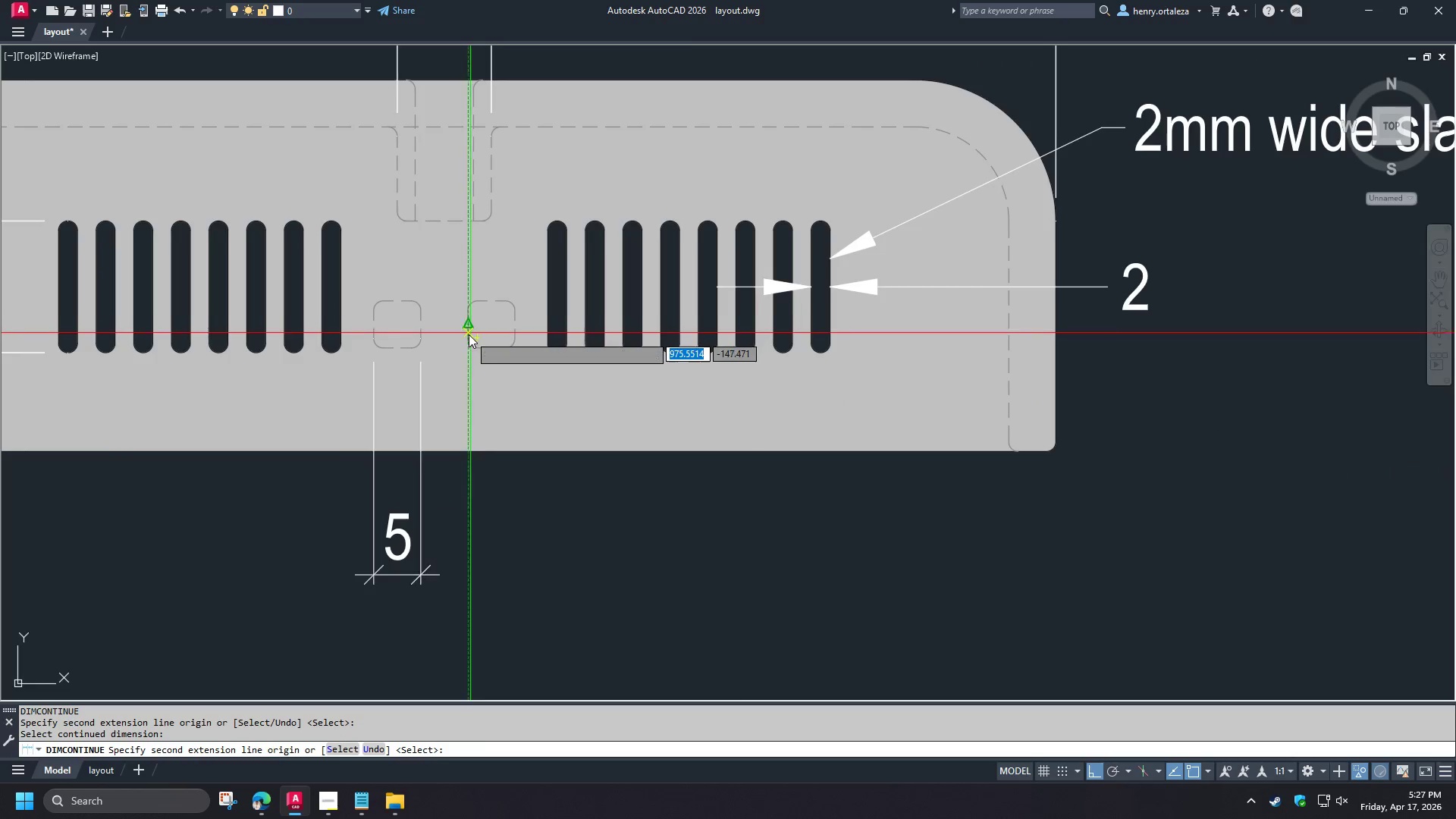 
left_click([469, 336])
 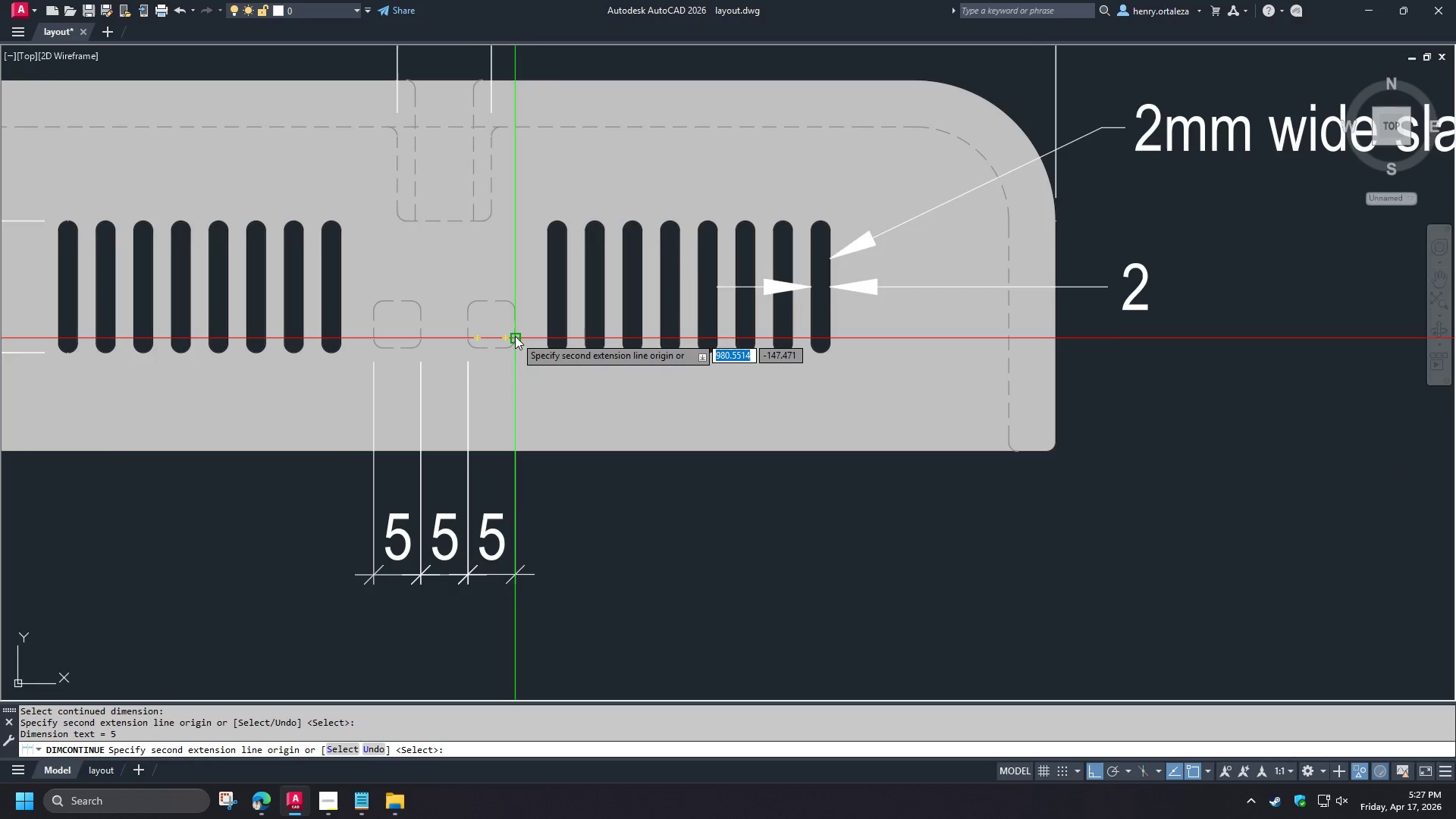 
left_click([515, 335])
 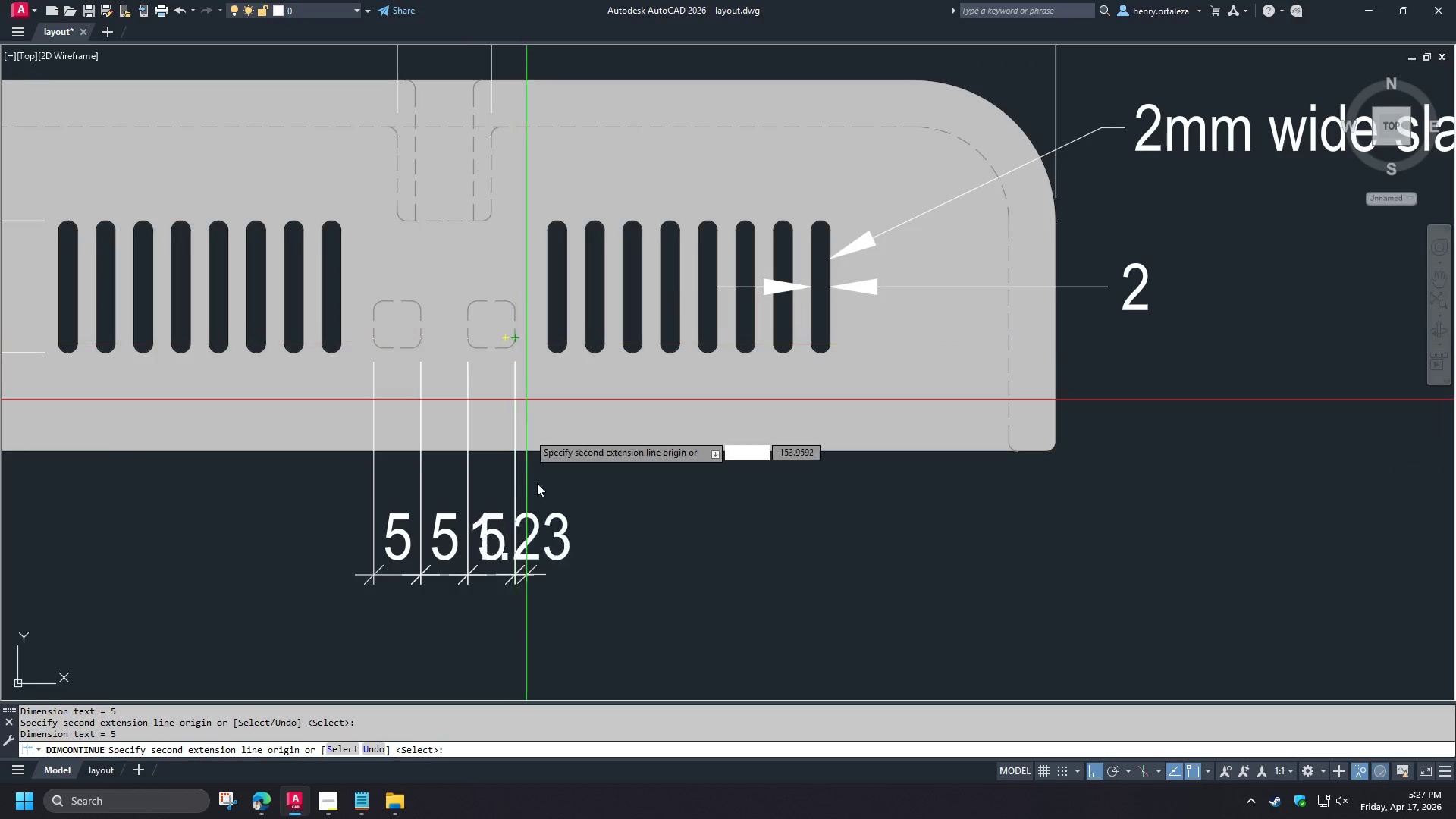 
key(Space)
 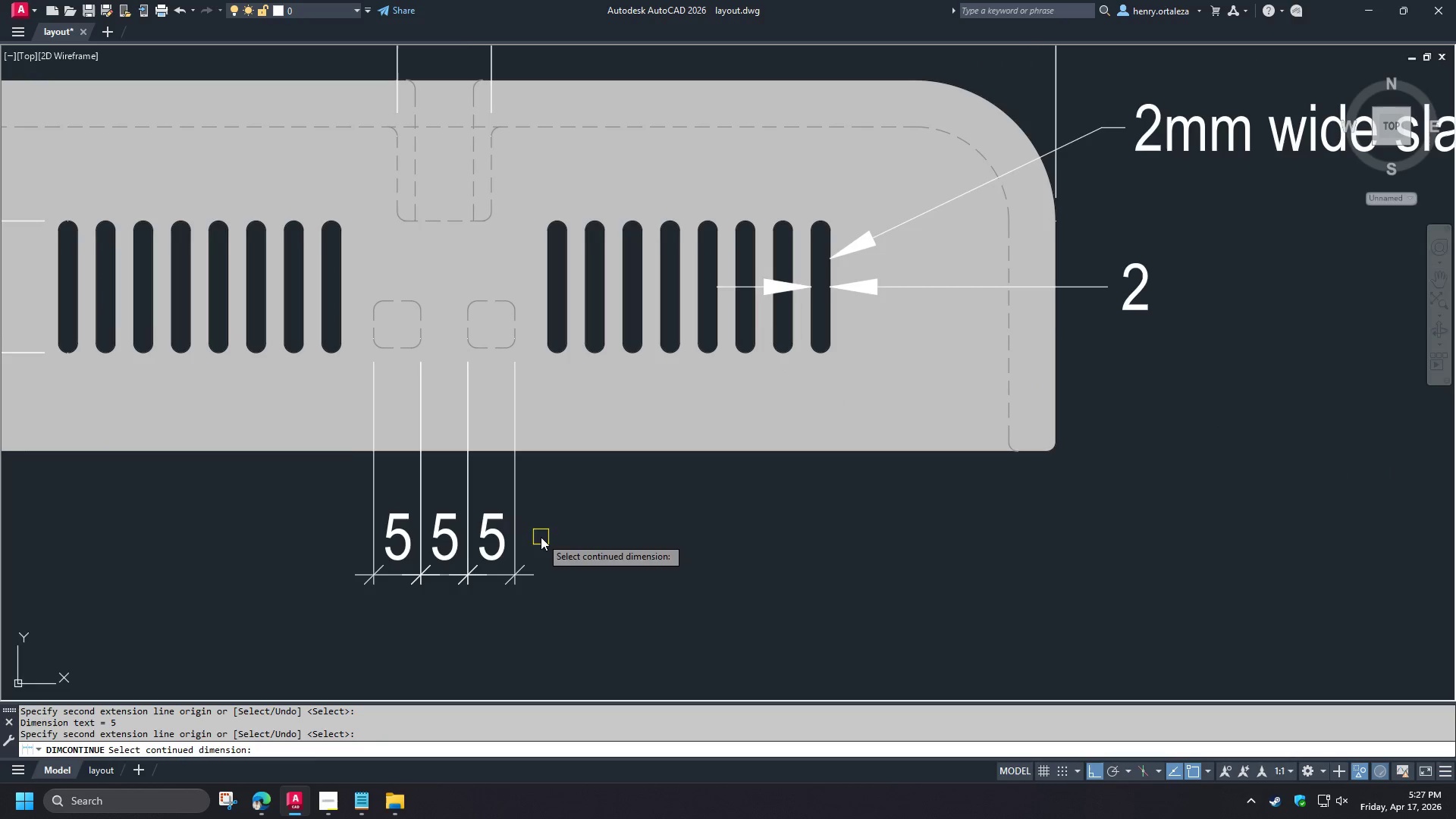 
key(Space)
 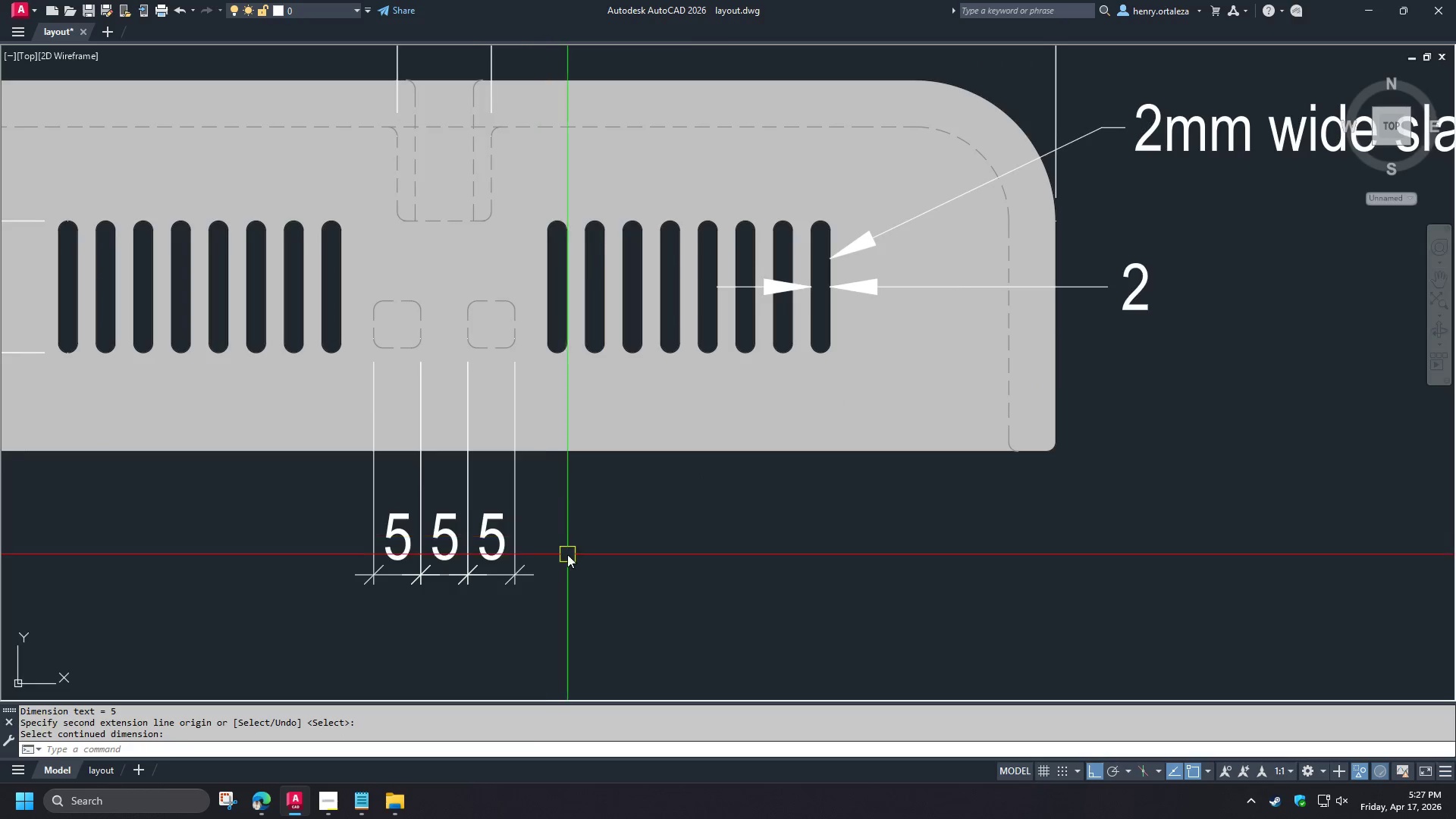 
scroll: coordinate [567, 554], scroll_direction: down, amount: 1.0
 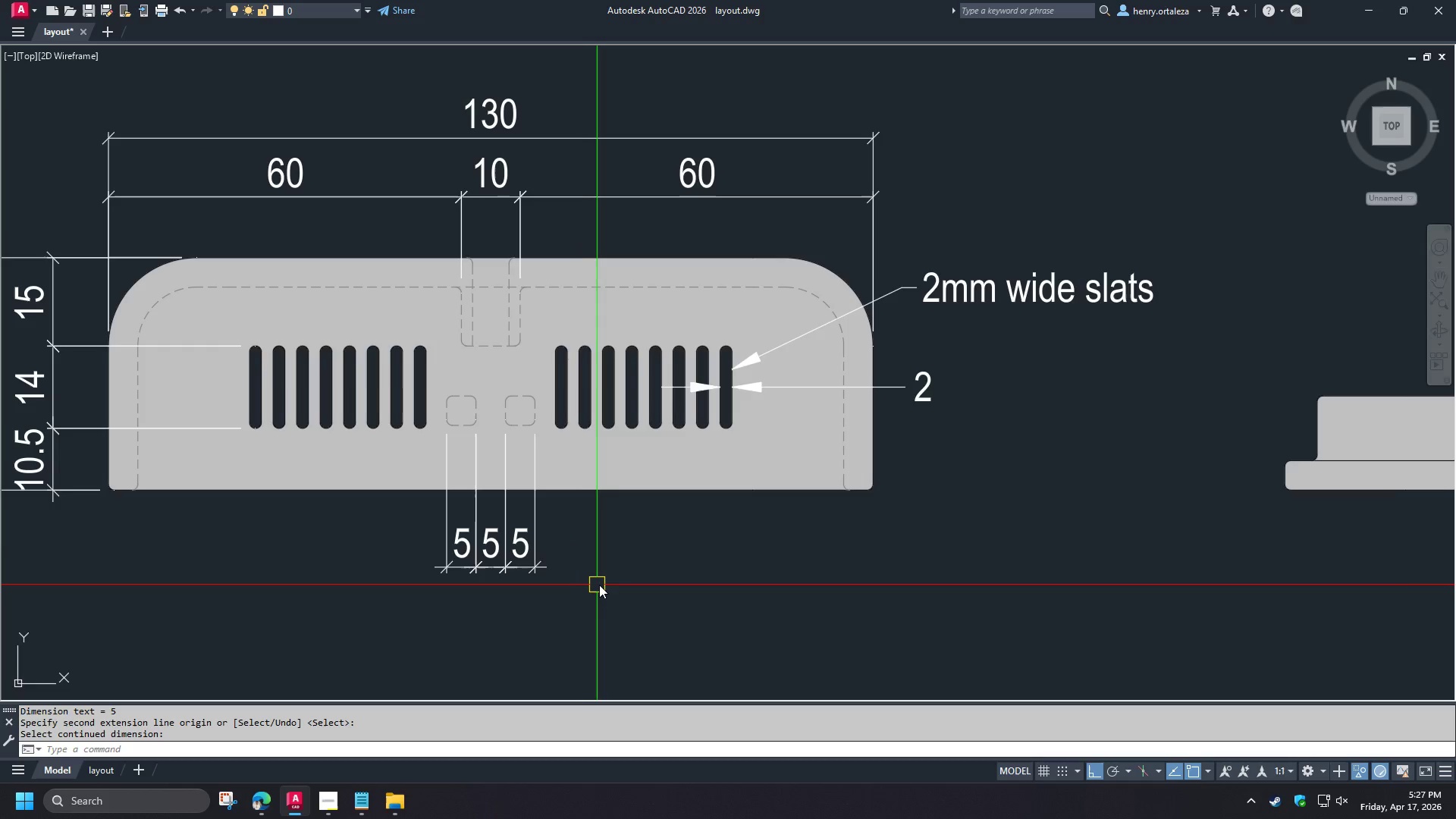 
type(dco )
 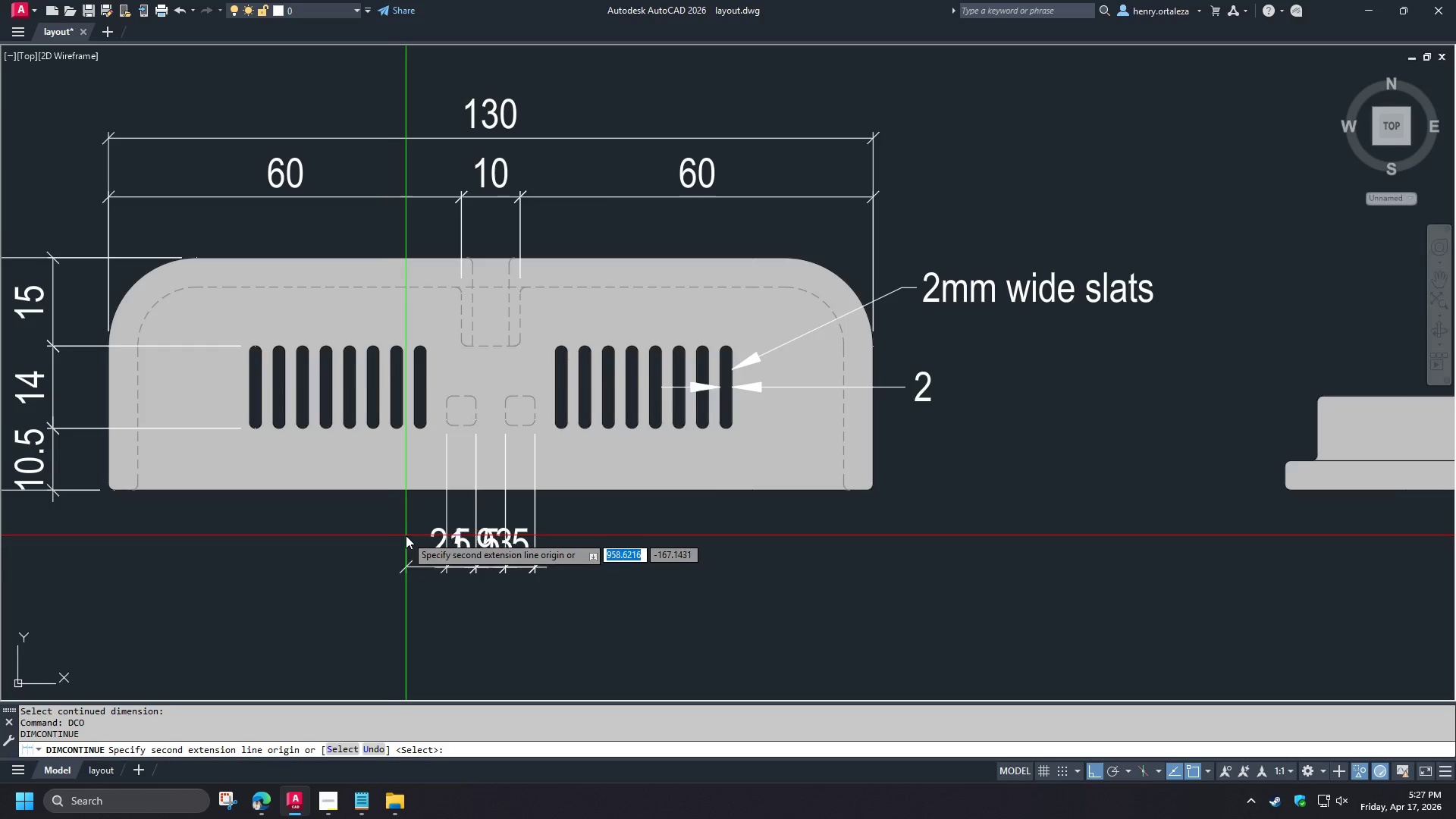 
key(Space)
 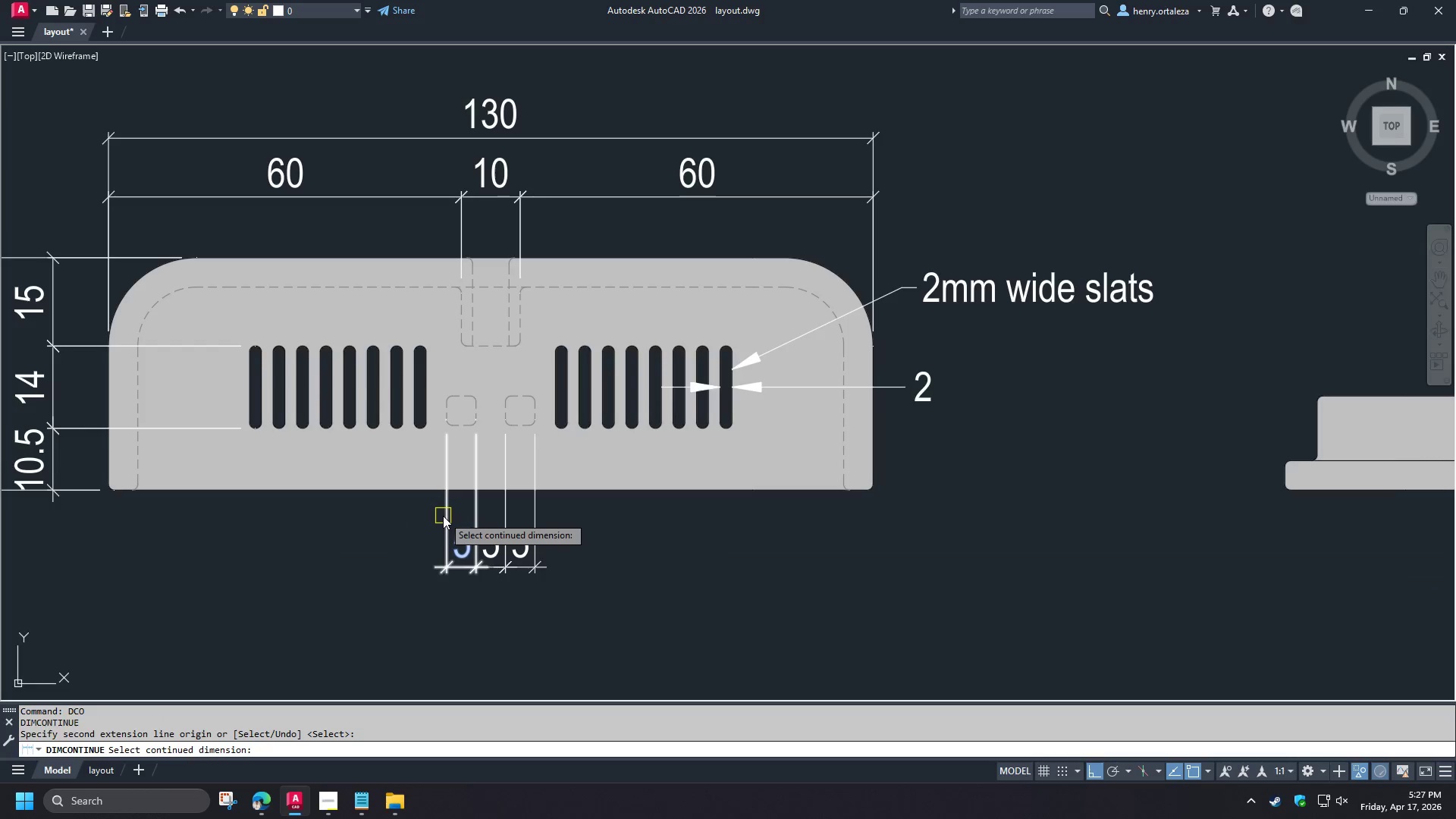 
left_click([444, 515])
 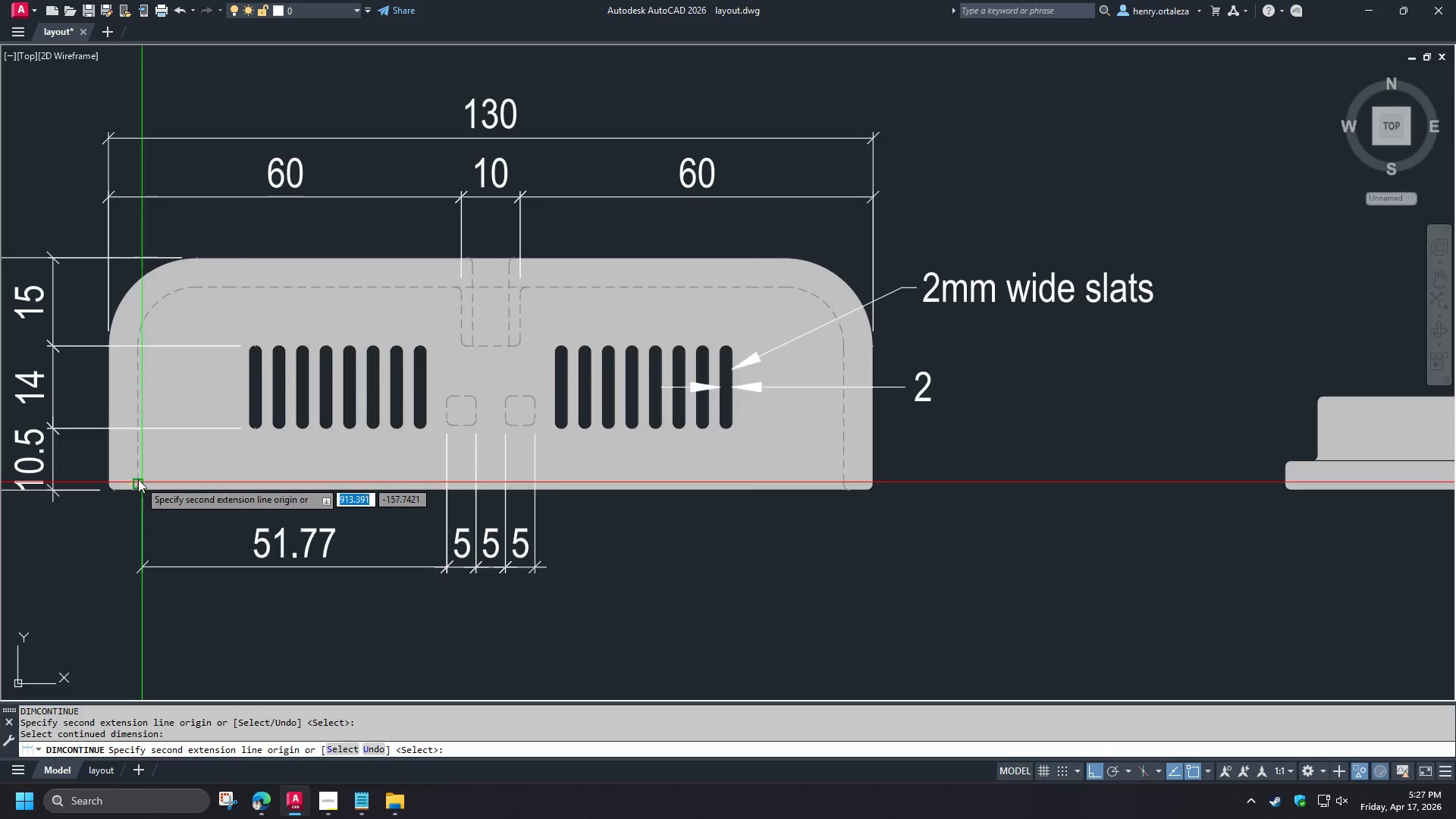 
left_click([137, 479])
 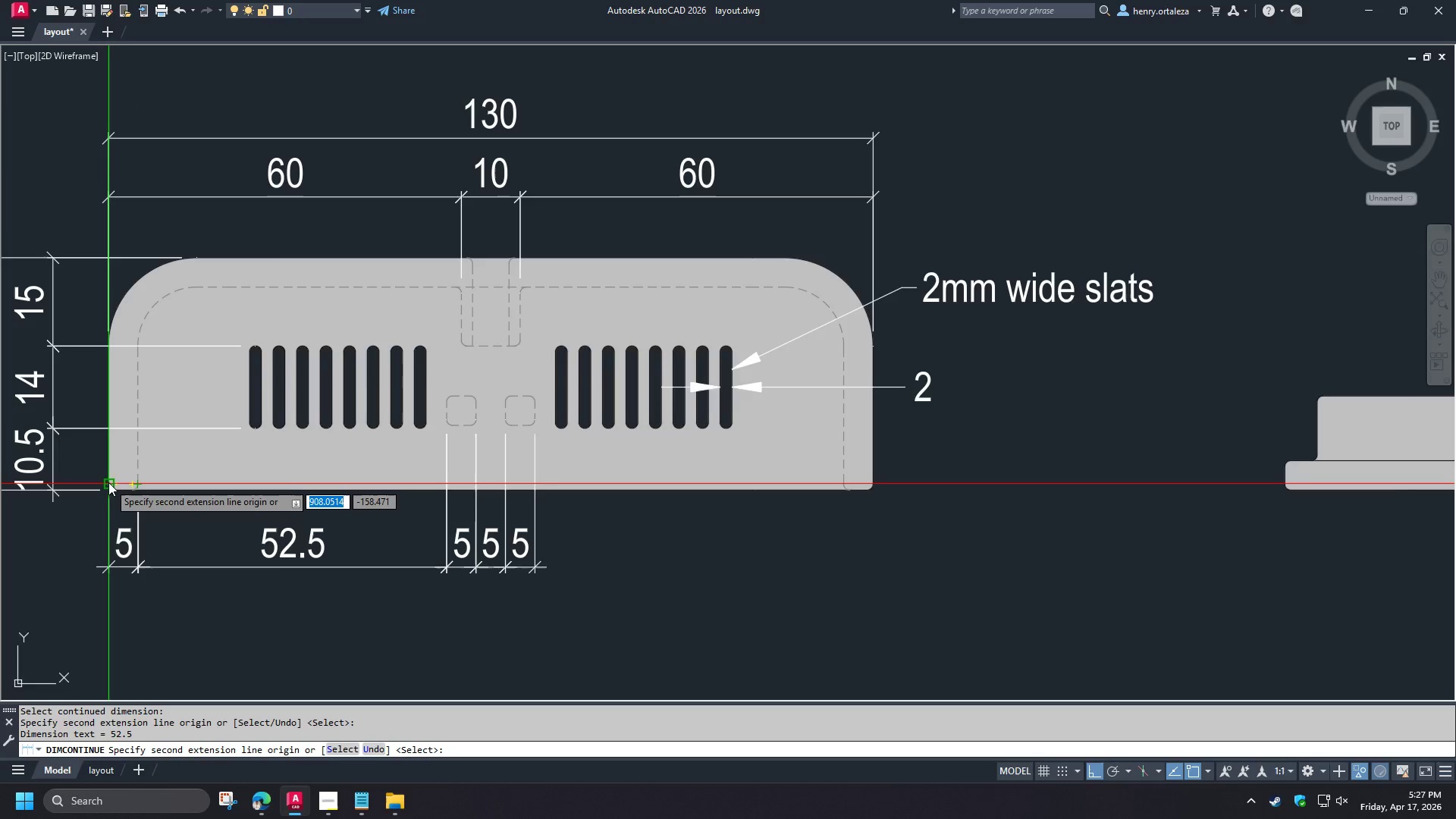 
left_click([105, 482])
 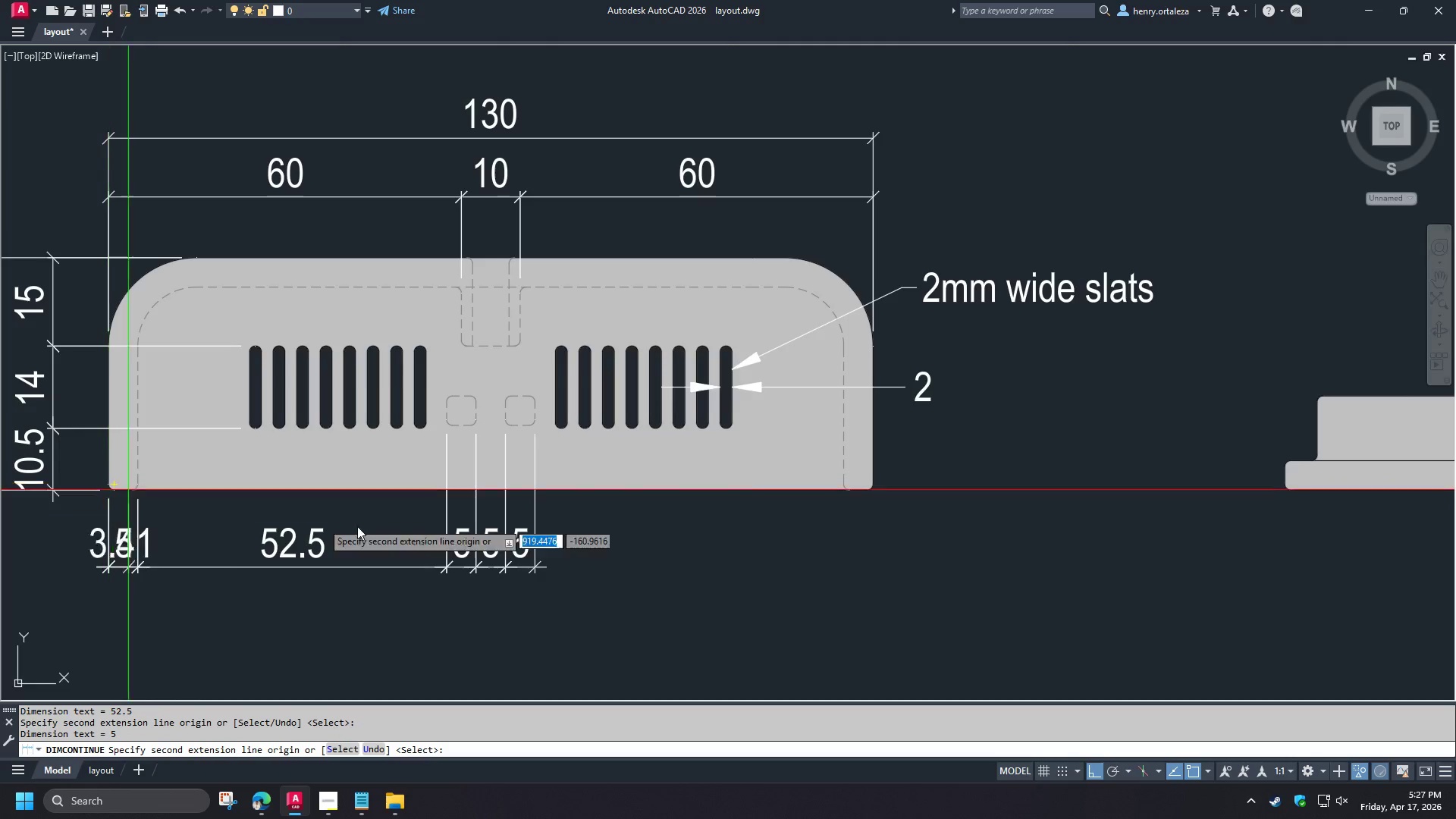 
key(Space)
 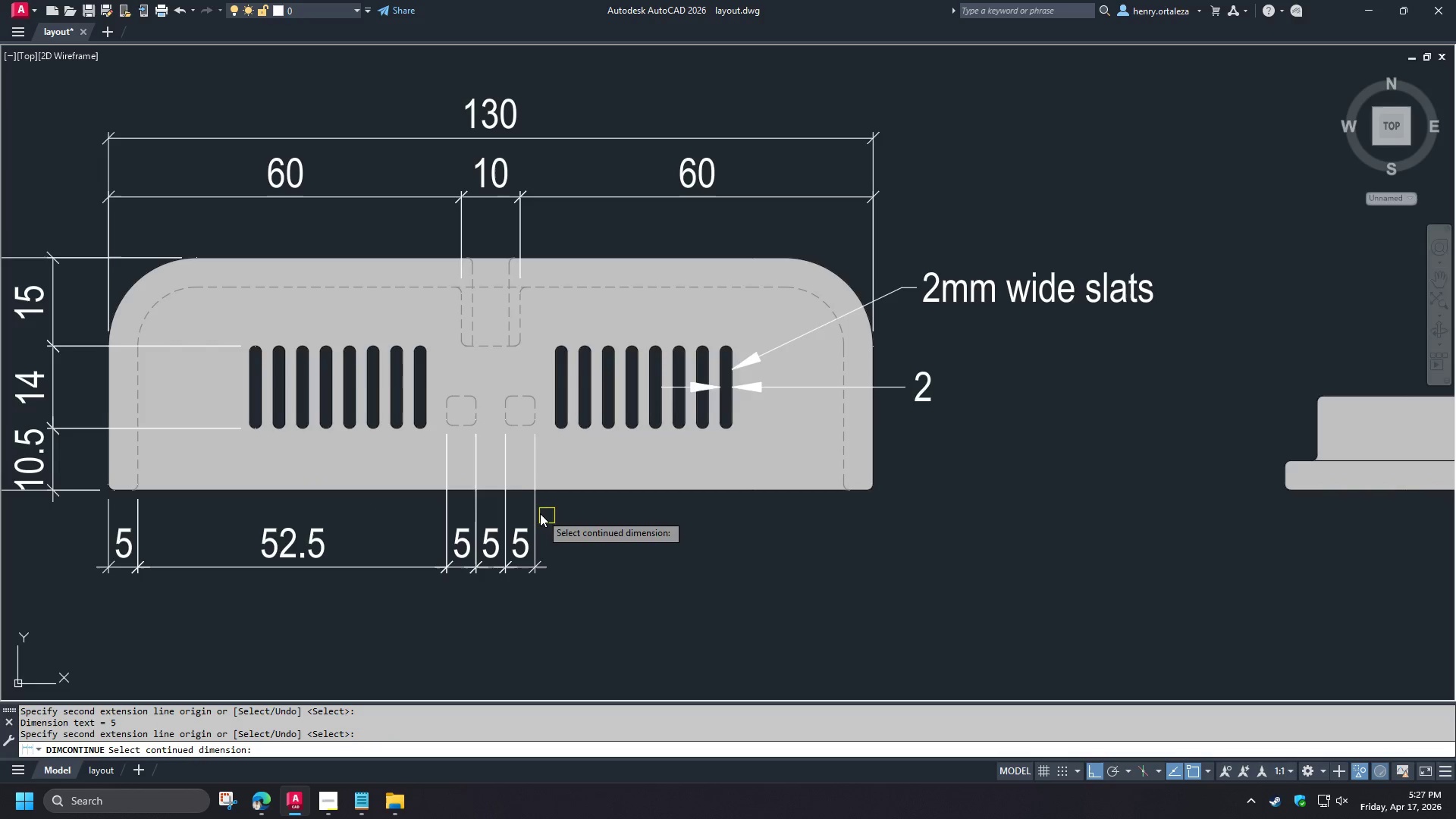 
left_click([537, 511])
 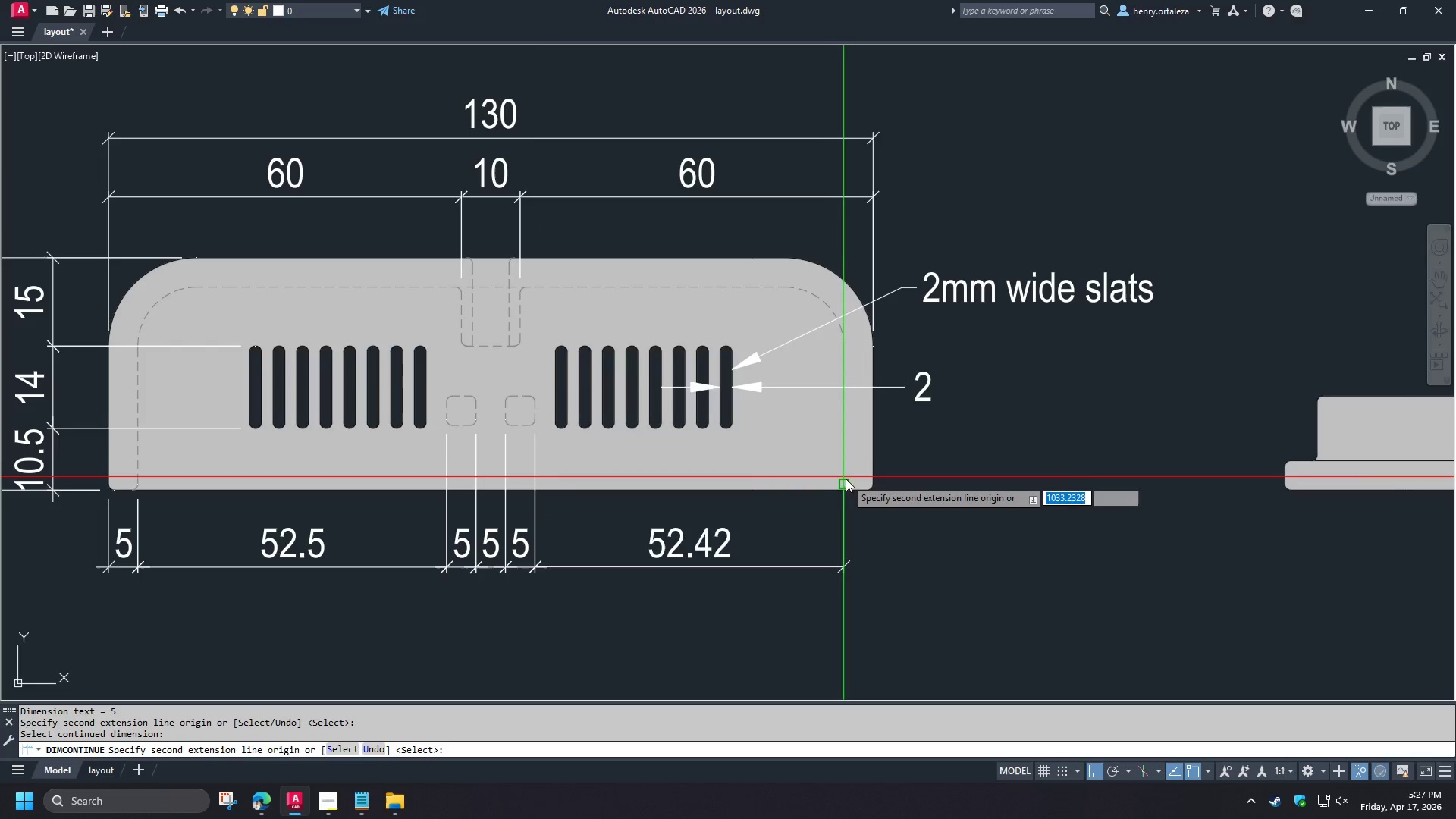 
left_click([846, 481])
 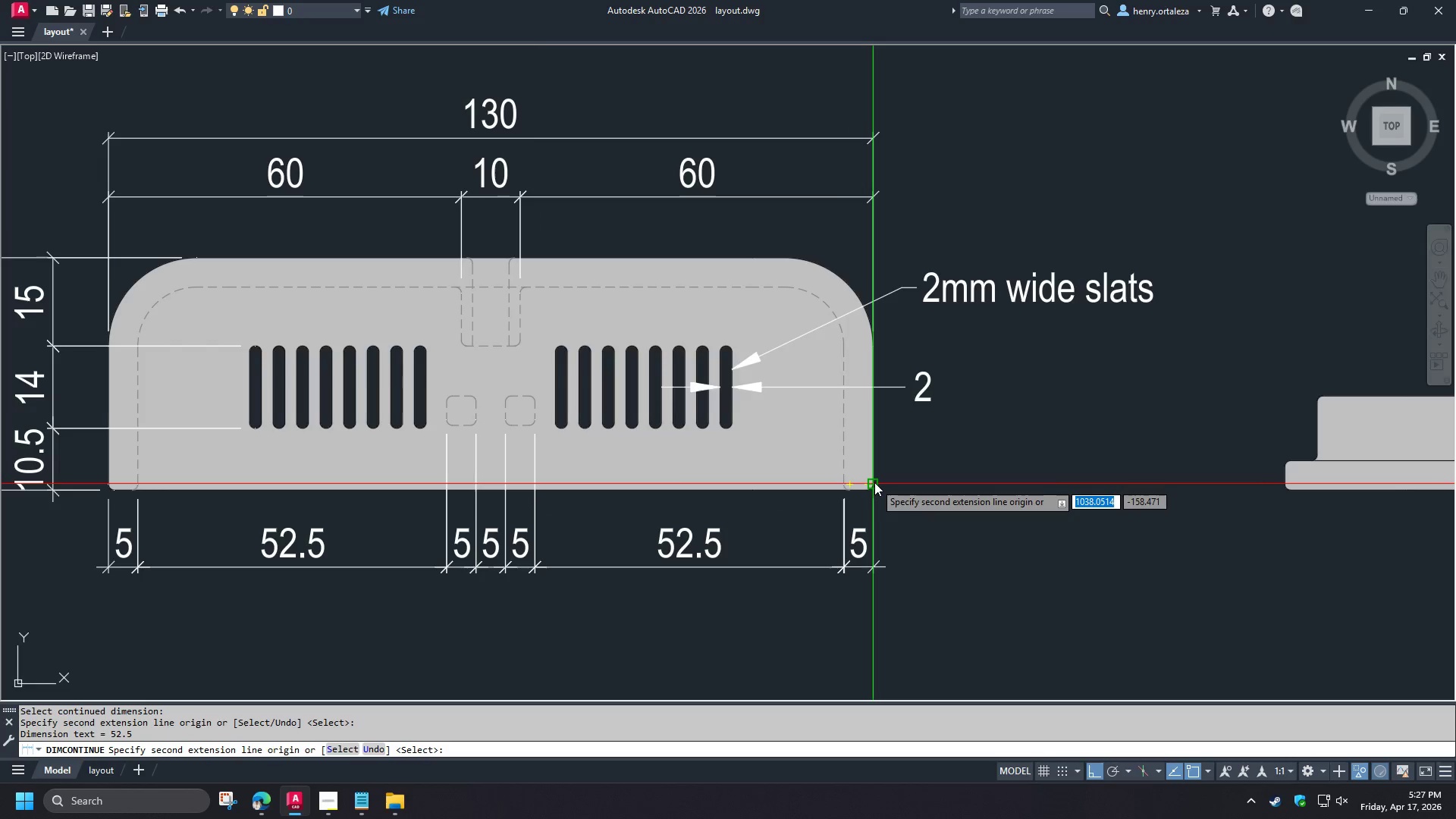 
left_click([874, 482])
 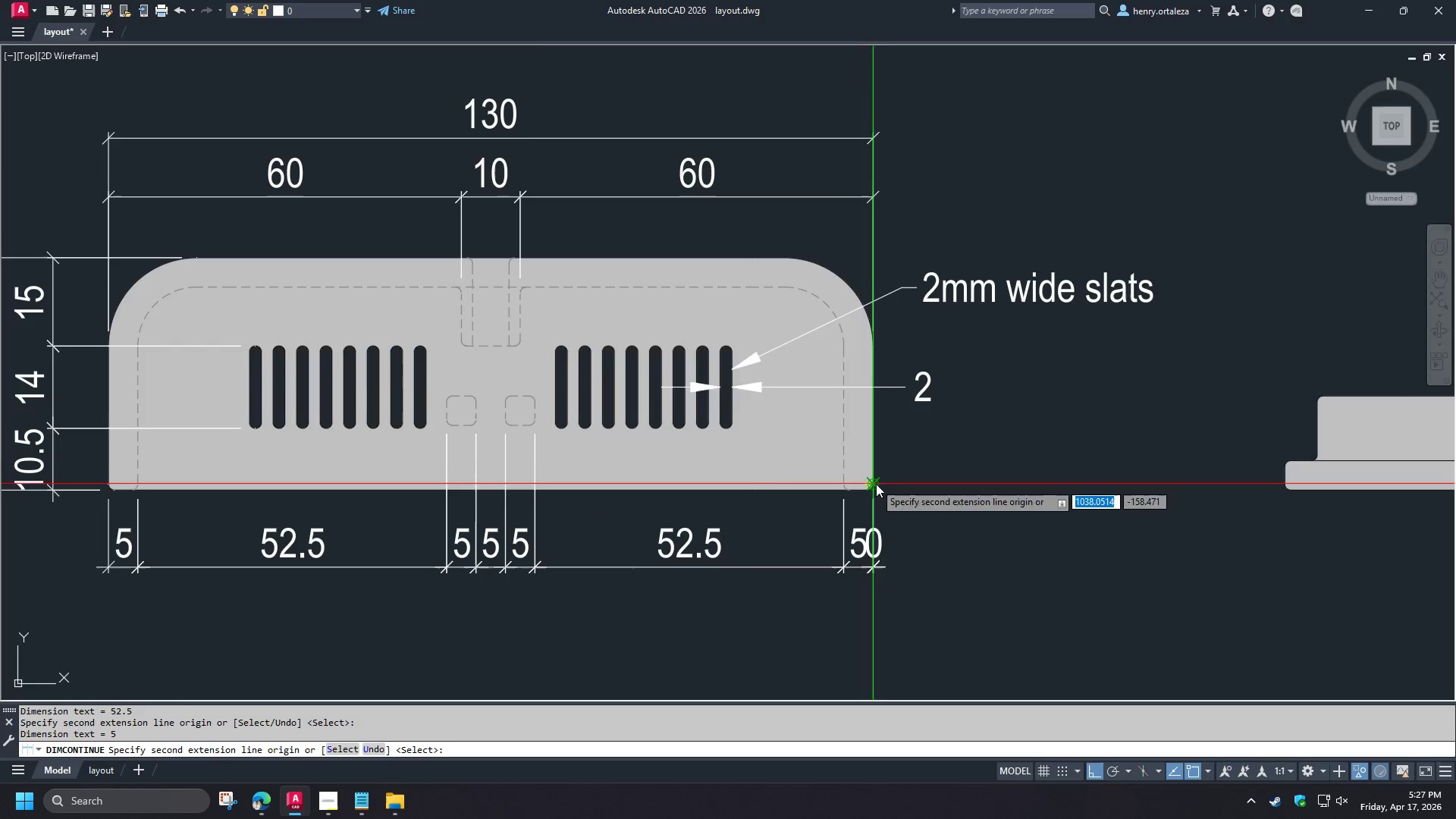 
key(Space)
 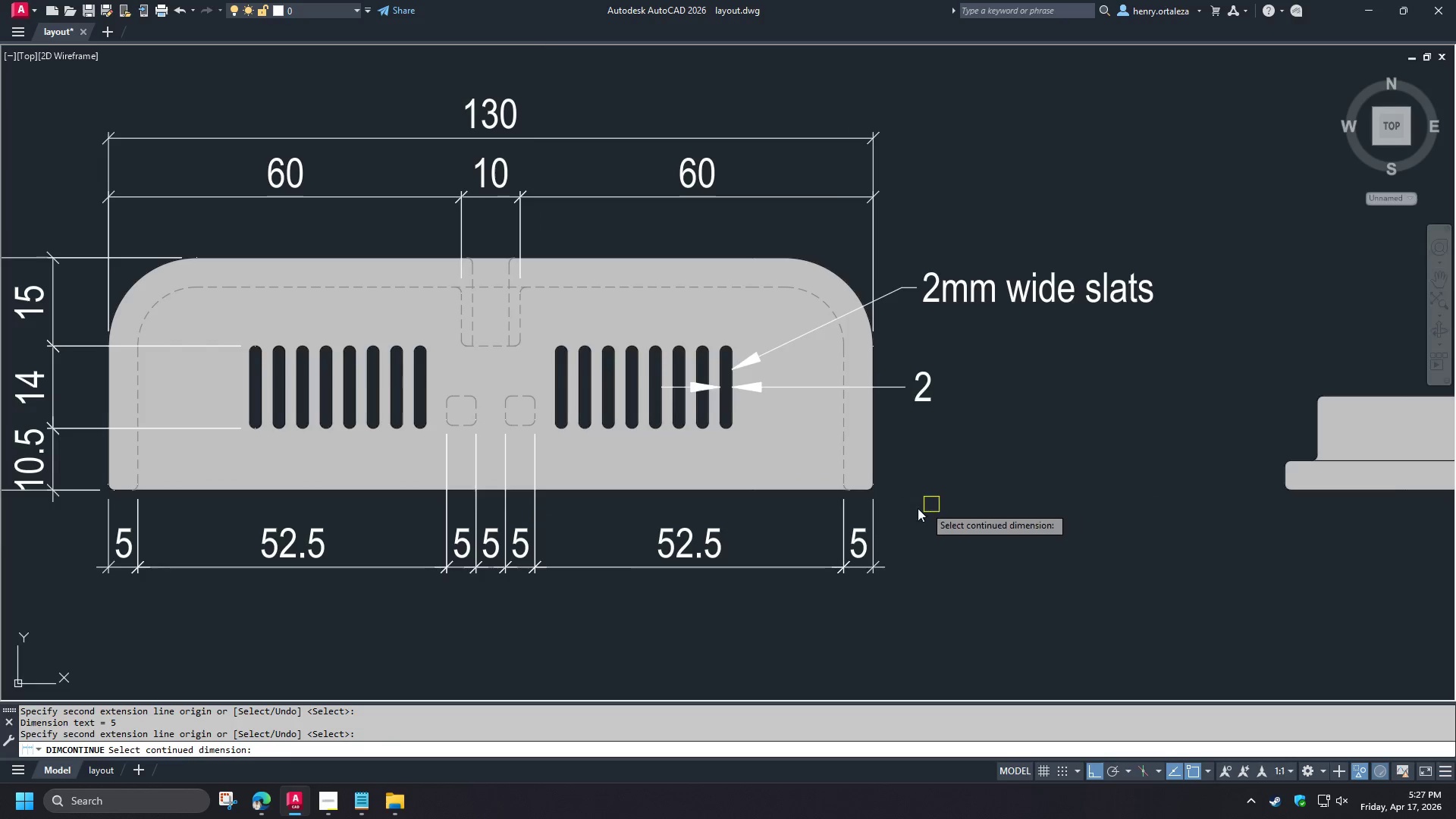 
key(Space)
 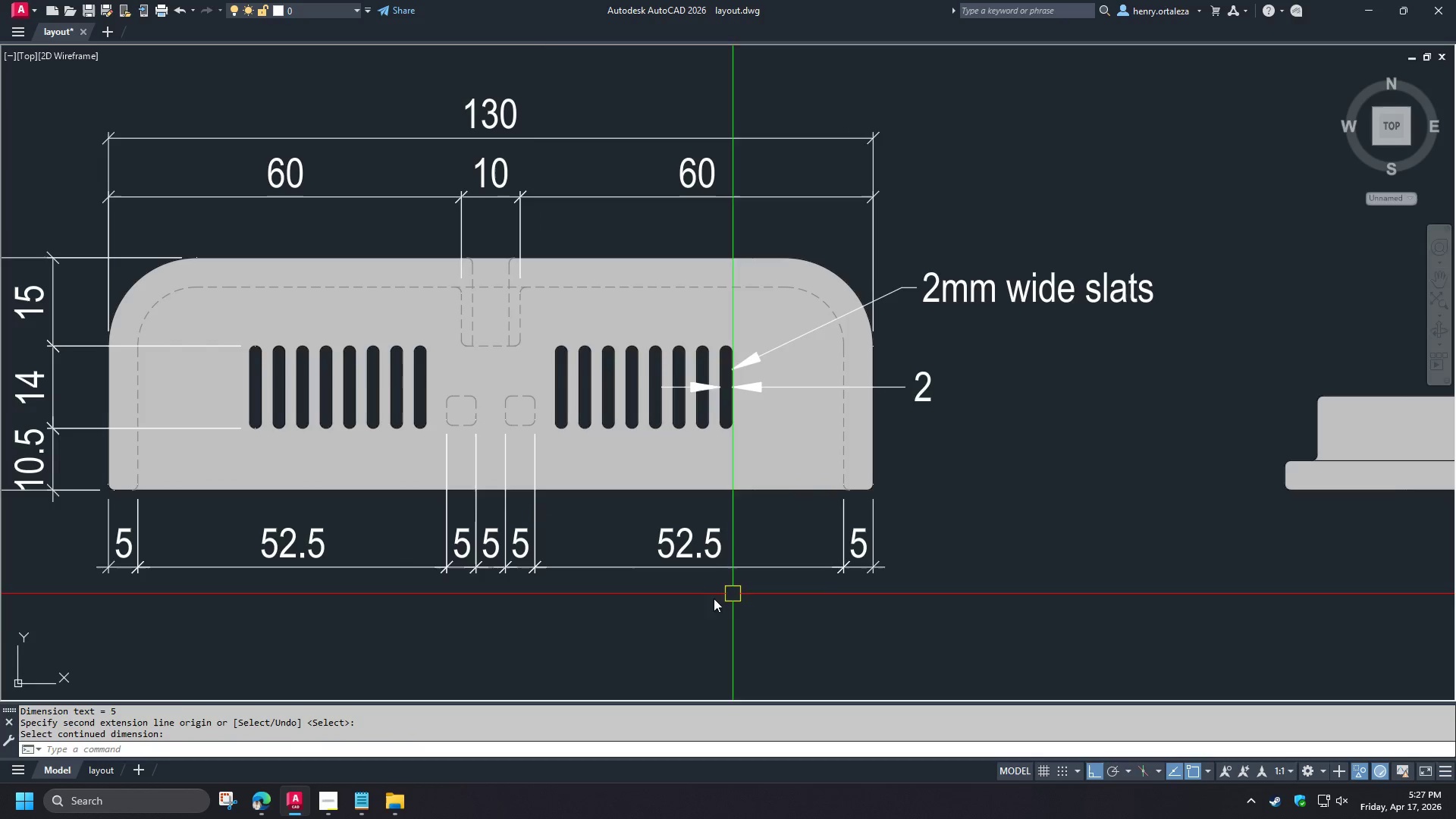 
scroll: coordinate [590, 610], scroll_direction: down, amount: 1.0
 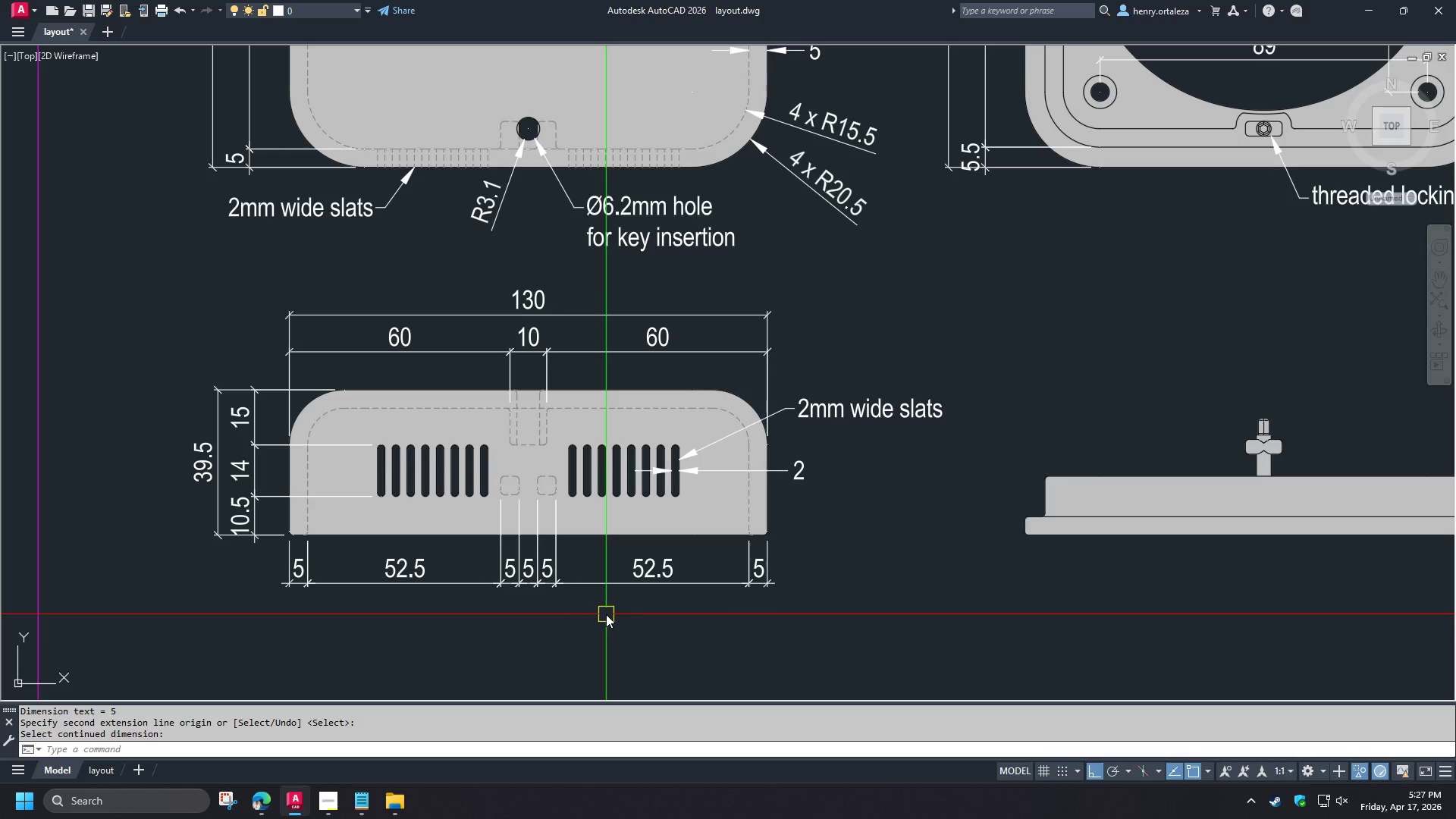 
wait(6.23)
 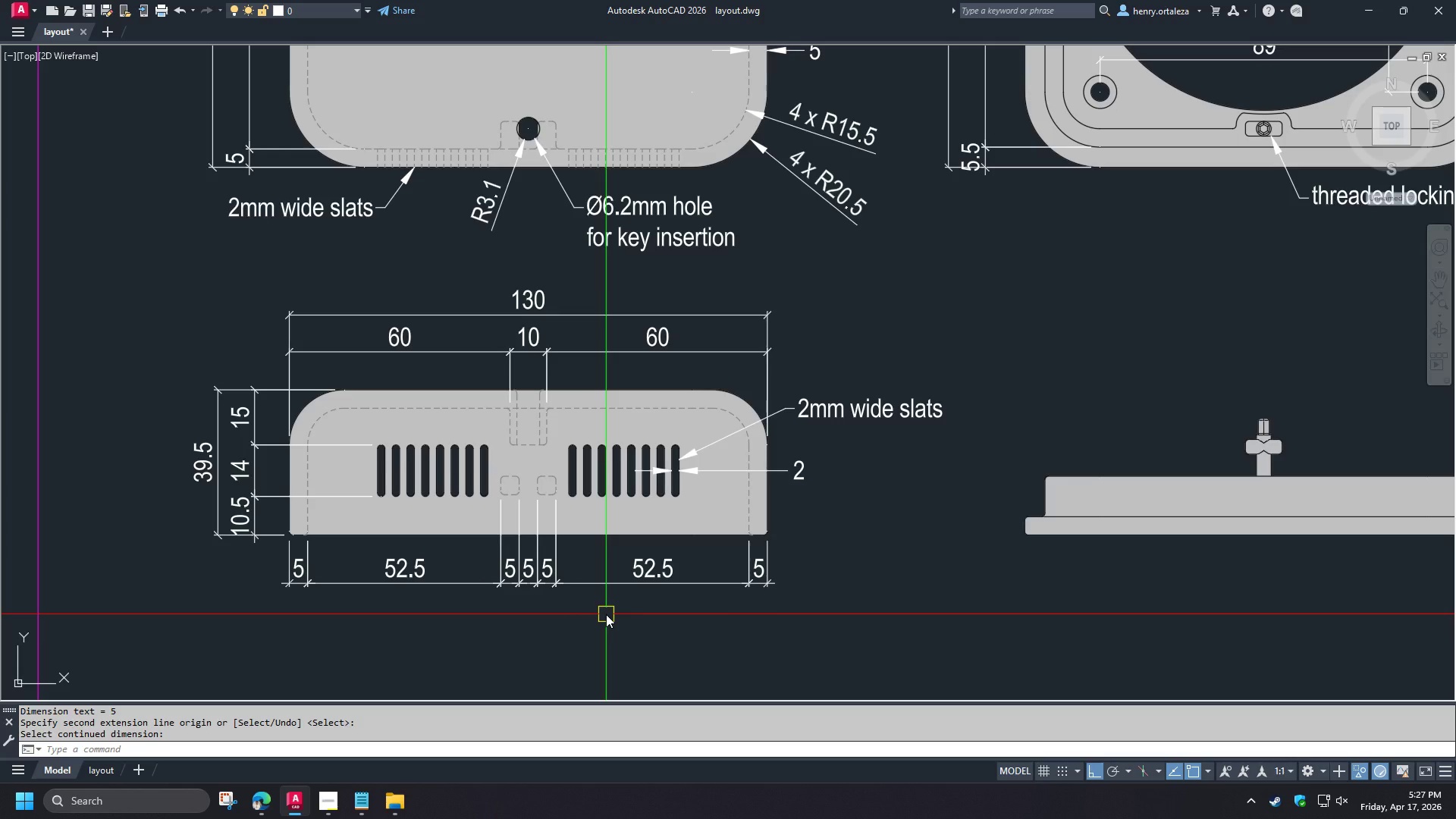 
scroll: coordinate [406, 559], scroll_direction: up, amount: 1.0
 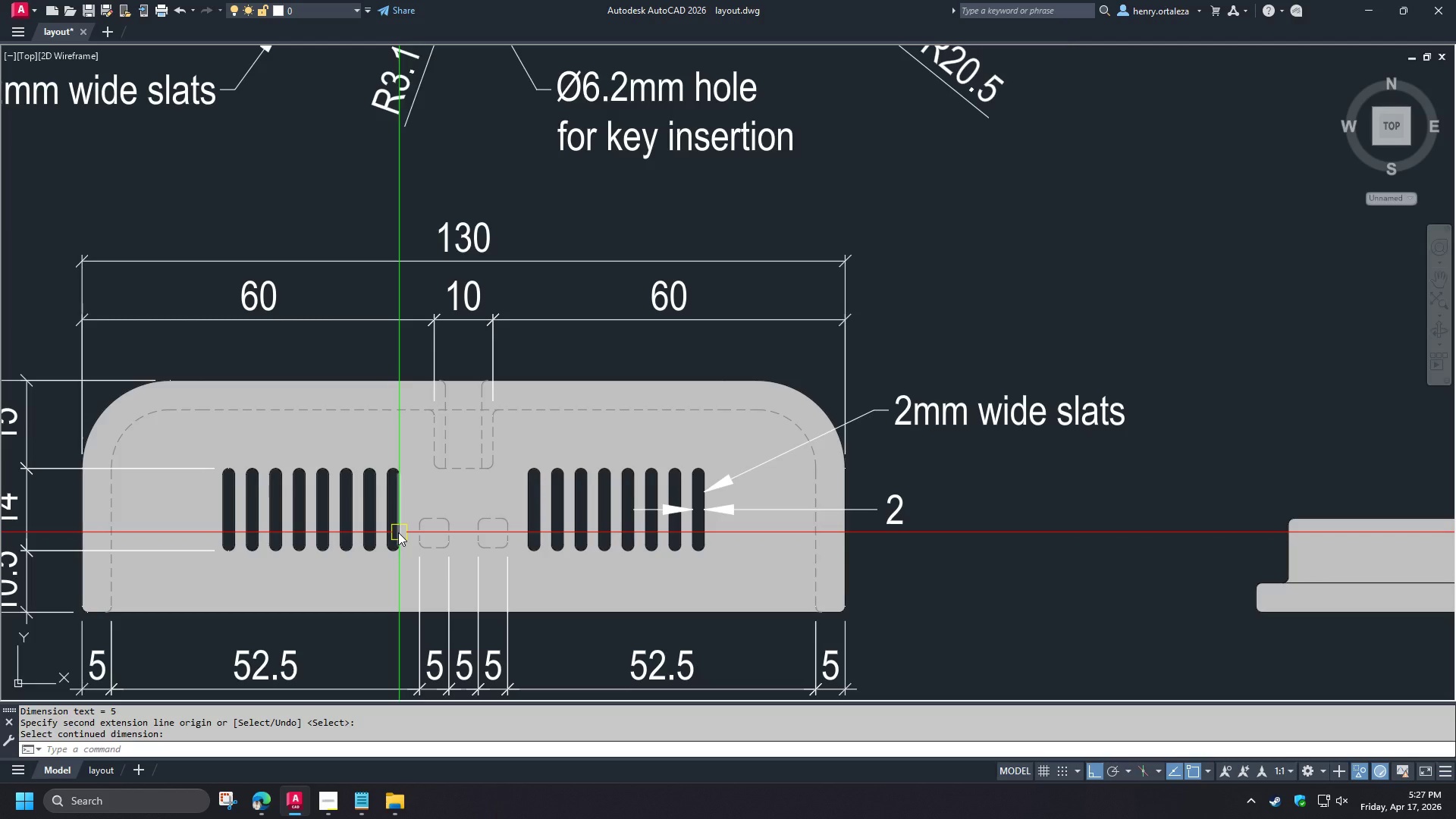 
scroll: coordinate [398, 532], scroll_direction: down, amount: 1.0
 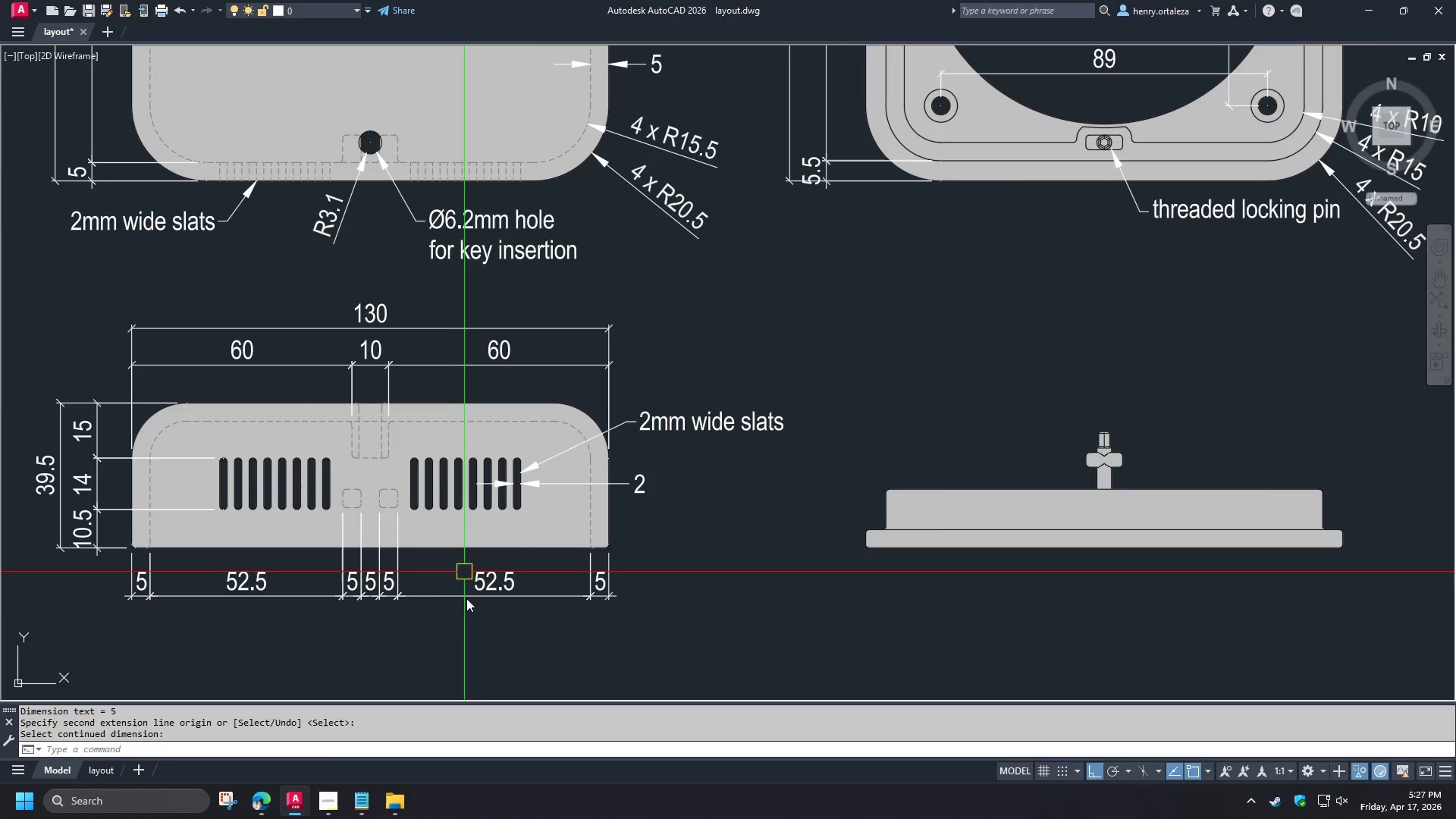 
type(re )
 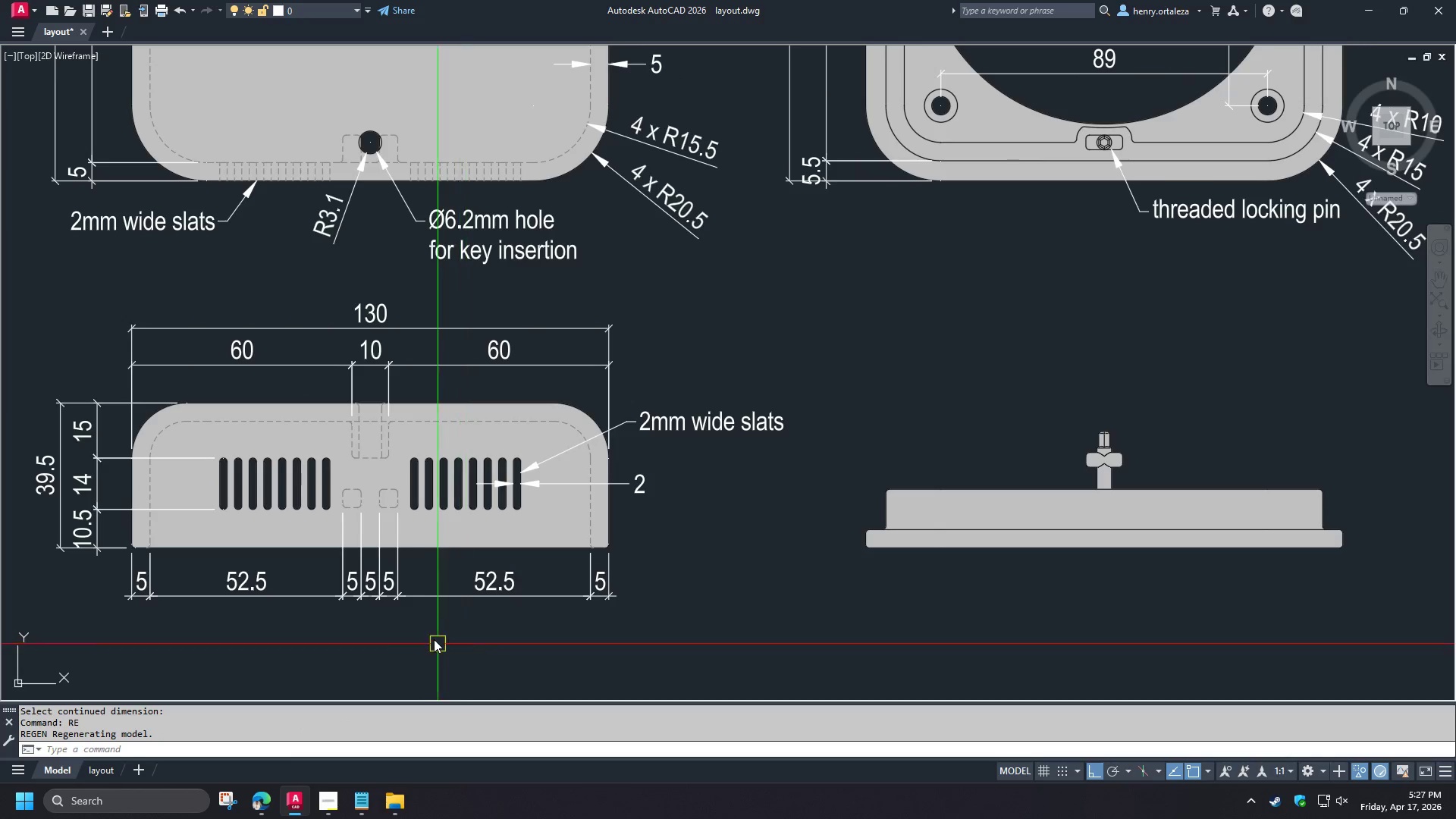 
wait(5.06)
 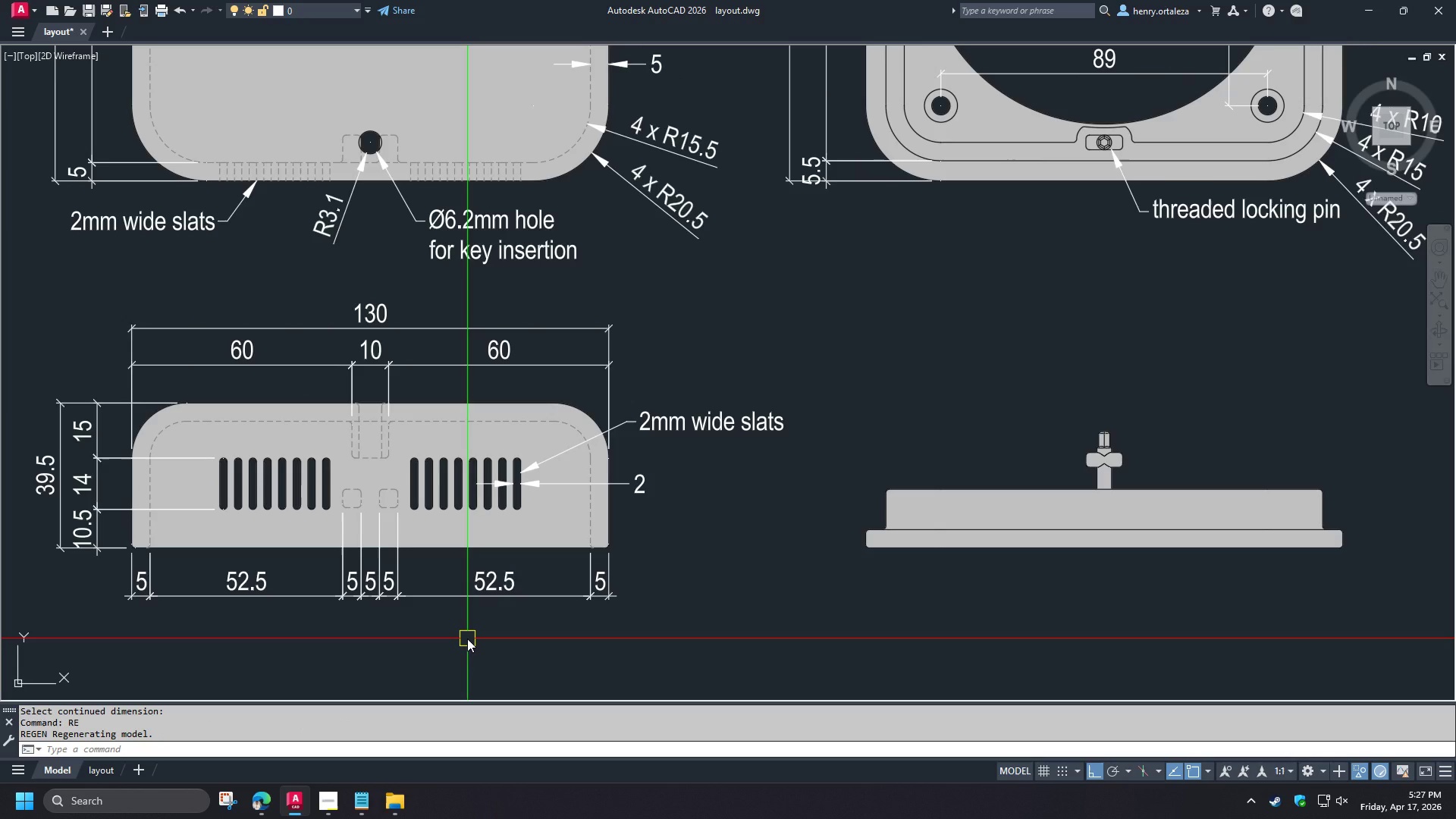 
scroll: coordinate [334, 457], scroll_direction: up, amount: 2.0
 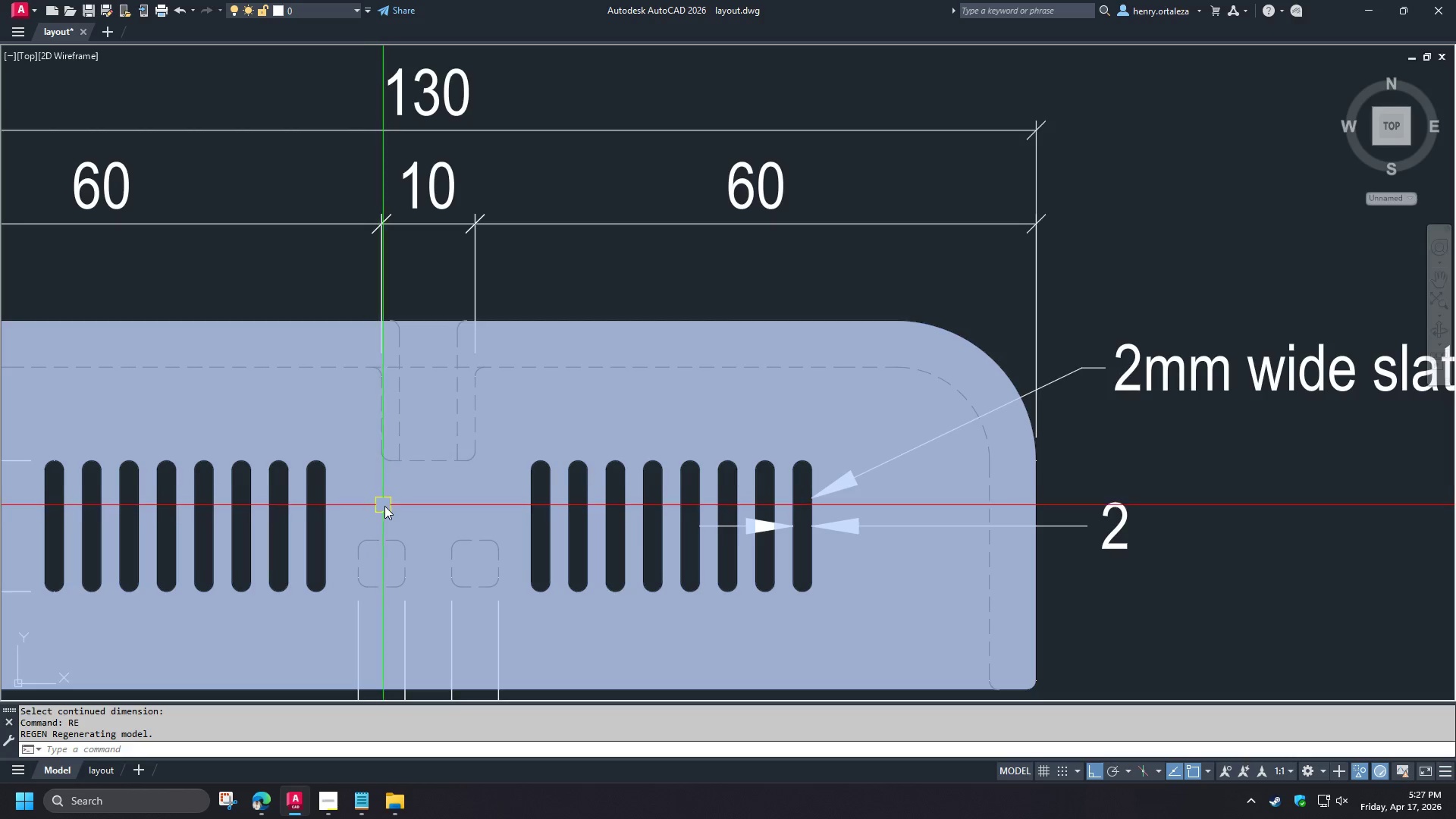 
scroll: coordinate [437, 603], scroll_direction: down, amount: 3.0
 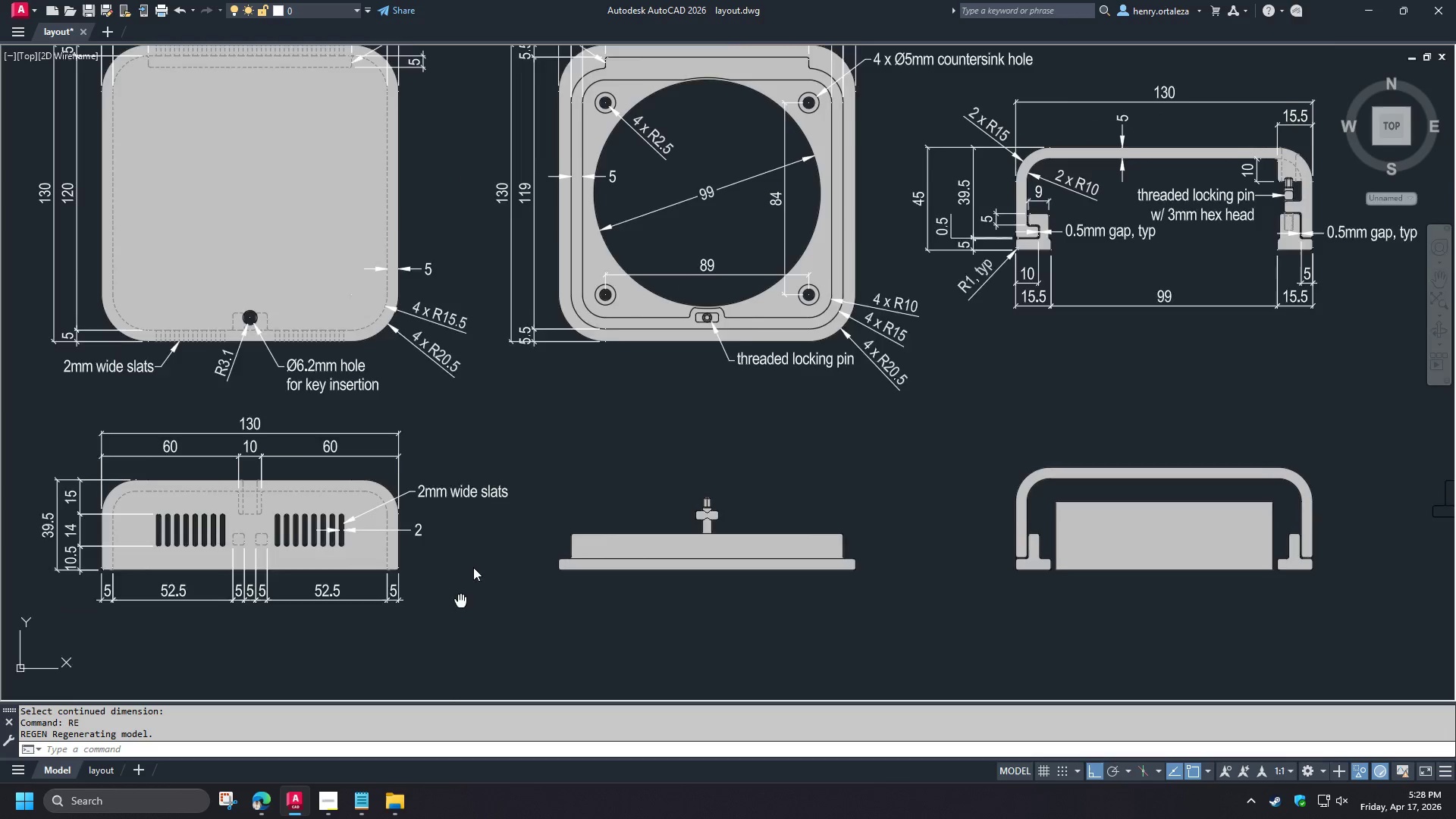 
wait(7.52)
 